 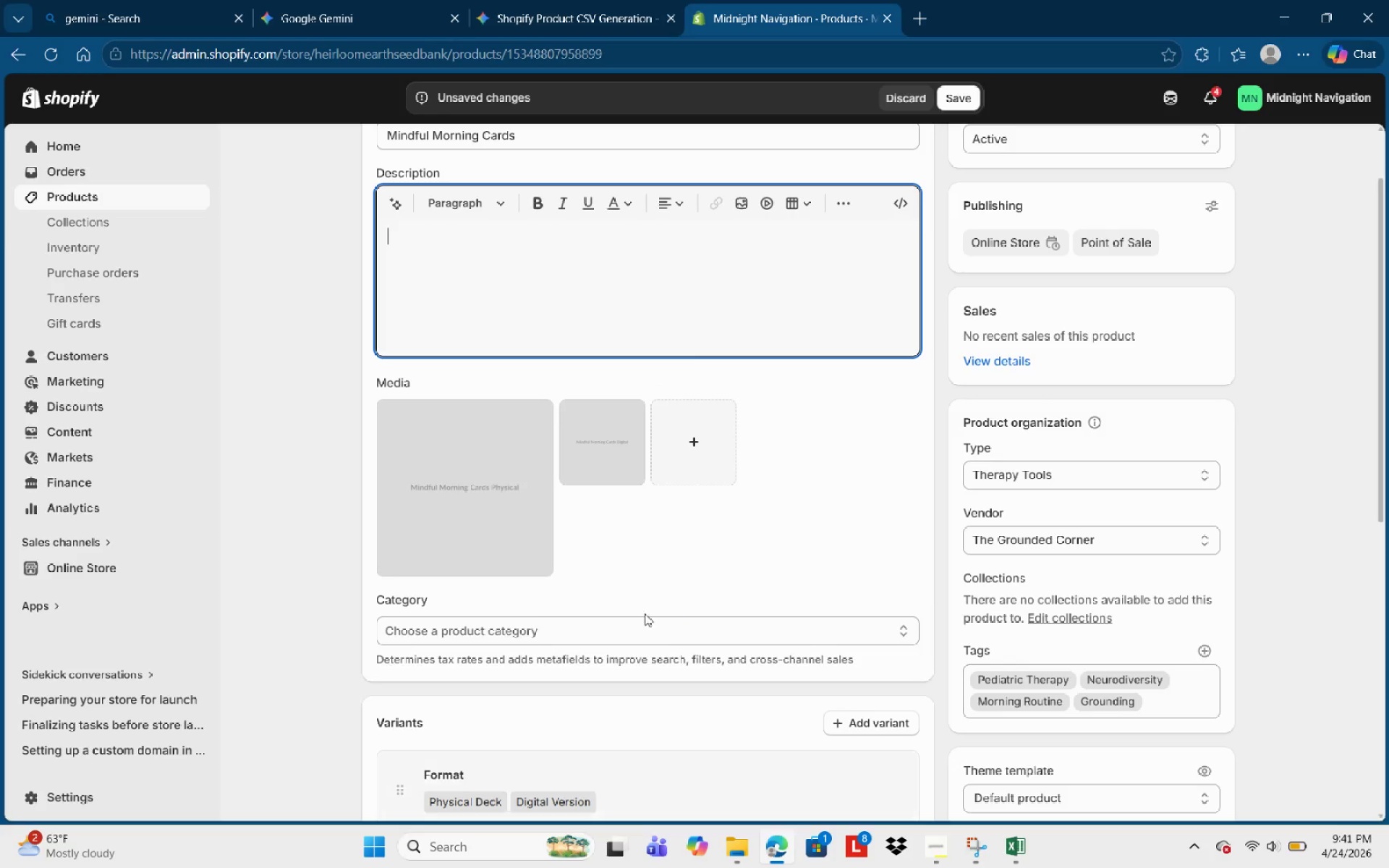 
type(EMPOER)
key(Backspace)
key(Backspace)
key(Backspace)
key(Backspace)
key(Backspace)
key(Backspace)
key(Backspace)
type(Empoer YOur )
key(Backspace)
key(Backspace)
key(Backspace)
key(Backspace)
type(our Child's Morning With A)
key(Backspace)
type(Caln ===)
key(Backspace)
key(Backspace)
key(Backspace)
key(Backspace)
key(Backspace)
type(m and Focus)
 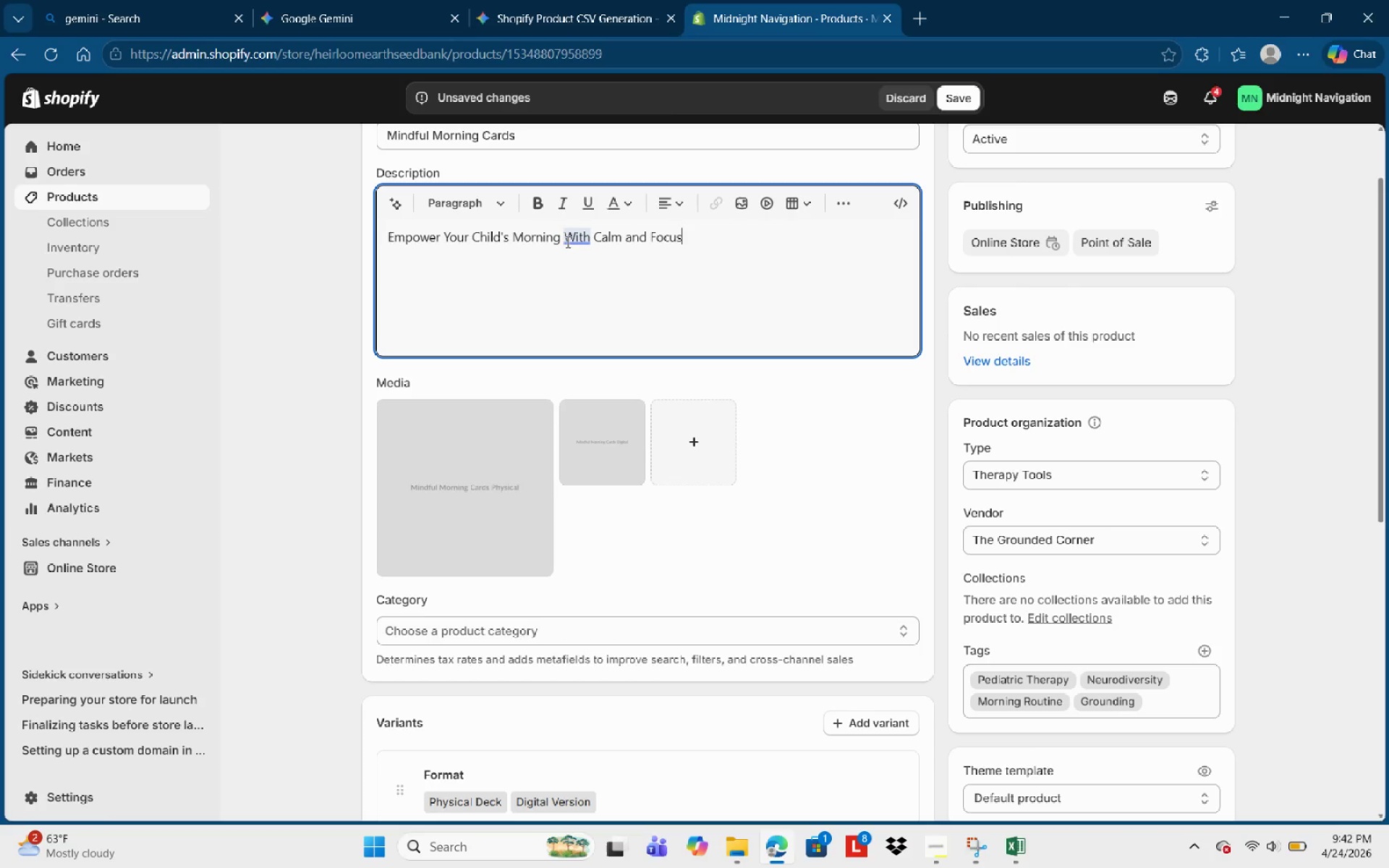 
key(Enter)
 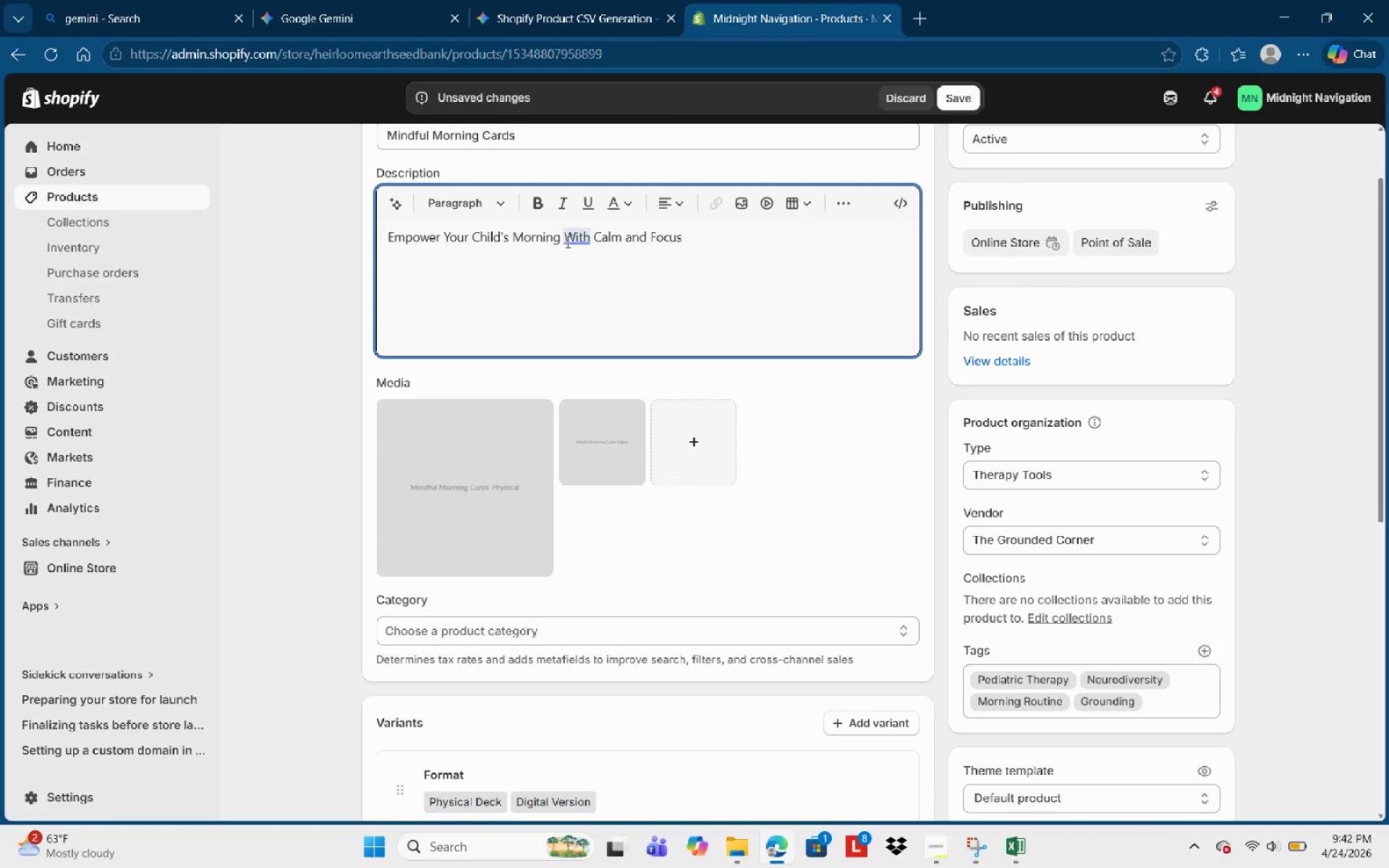 
type(Tra)
 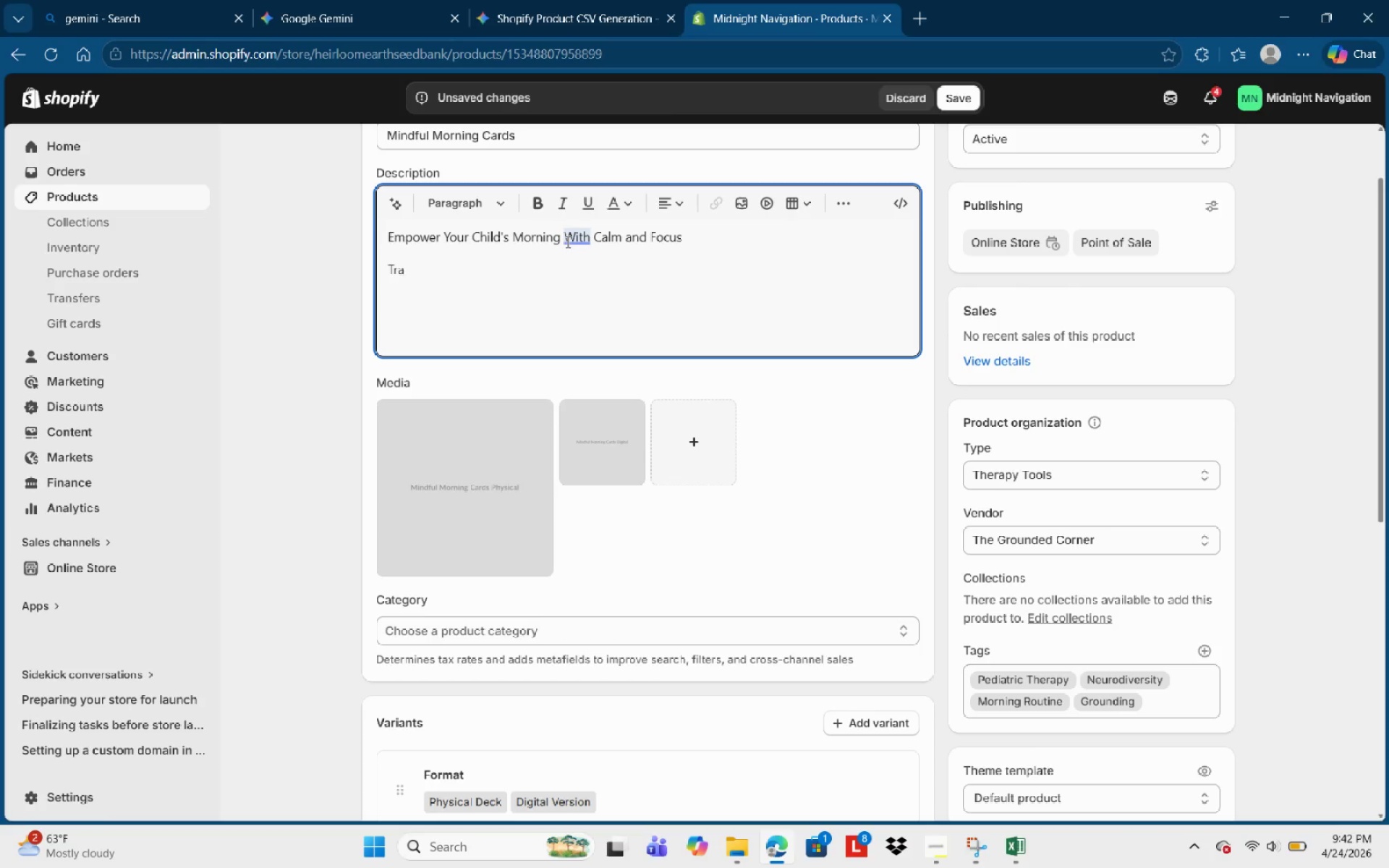 
key(Control+Backspace)
 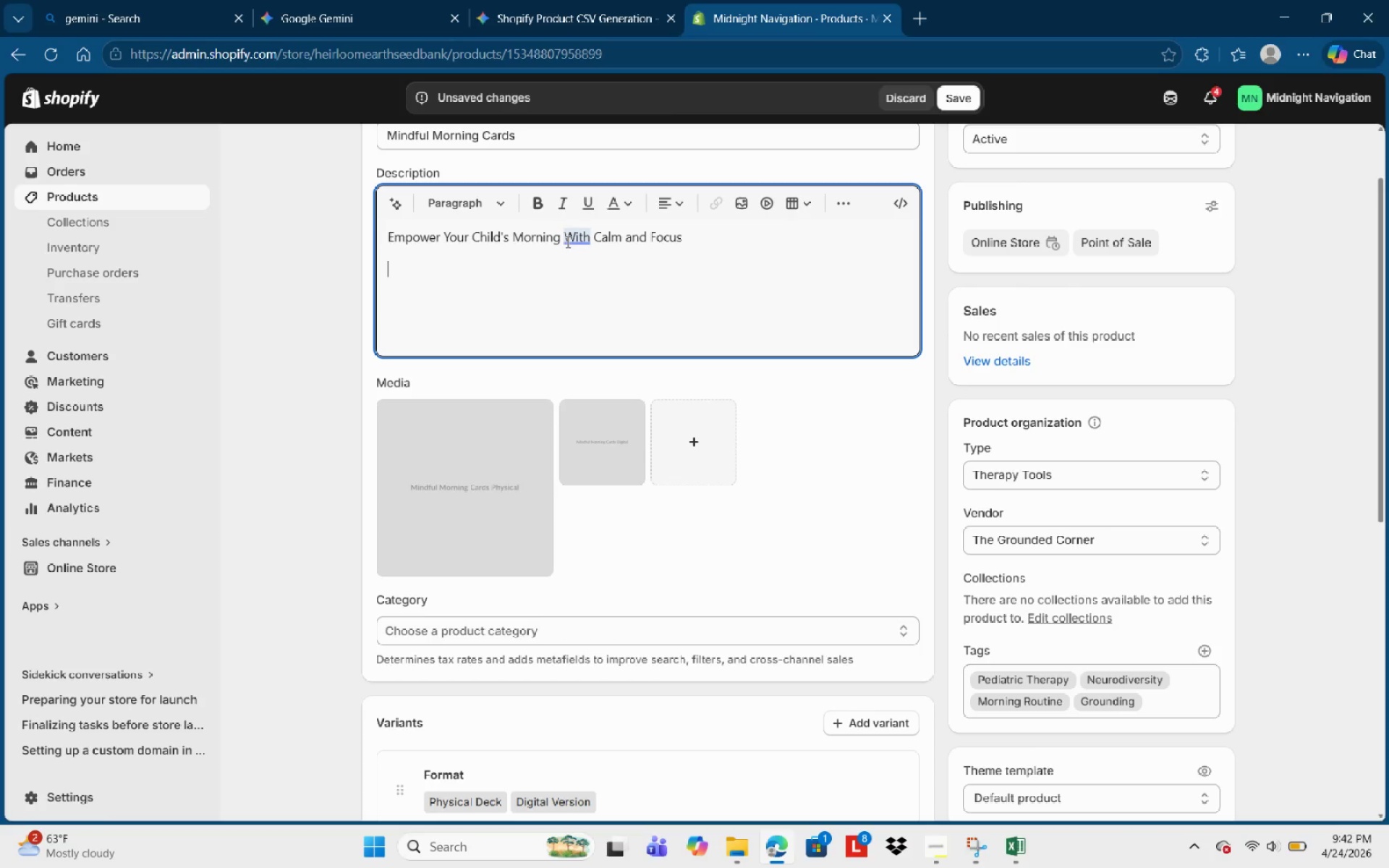 
key(Control+Backspace)
 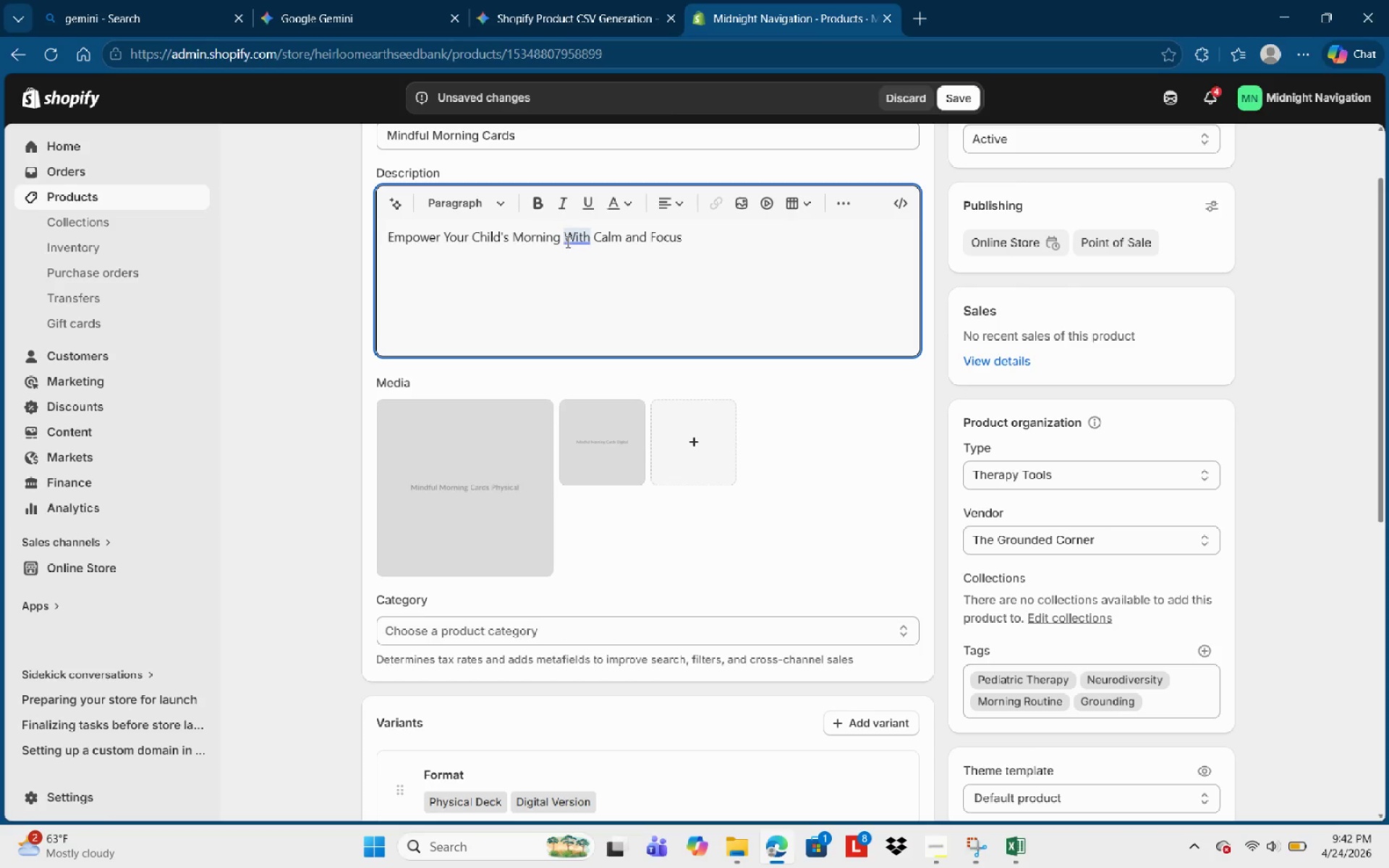 
key(Control+Shift+ArrowLeft)
 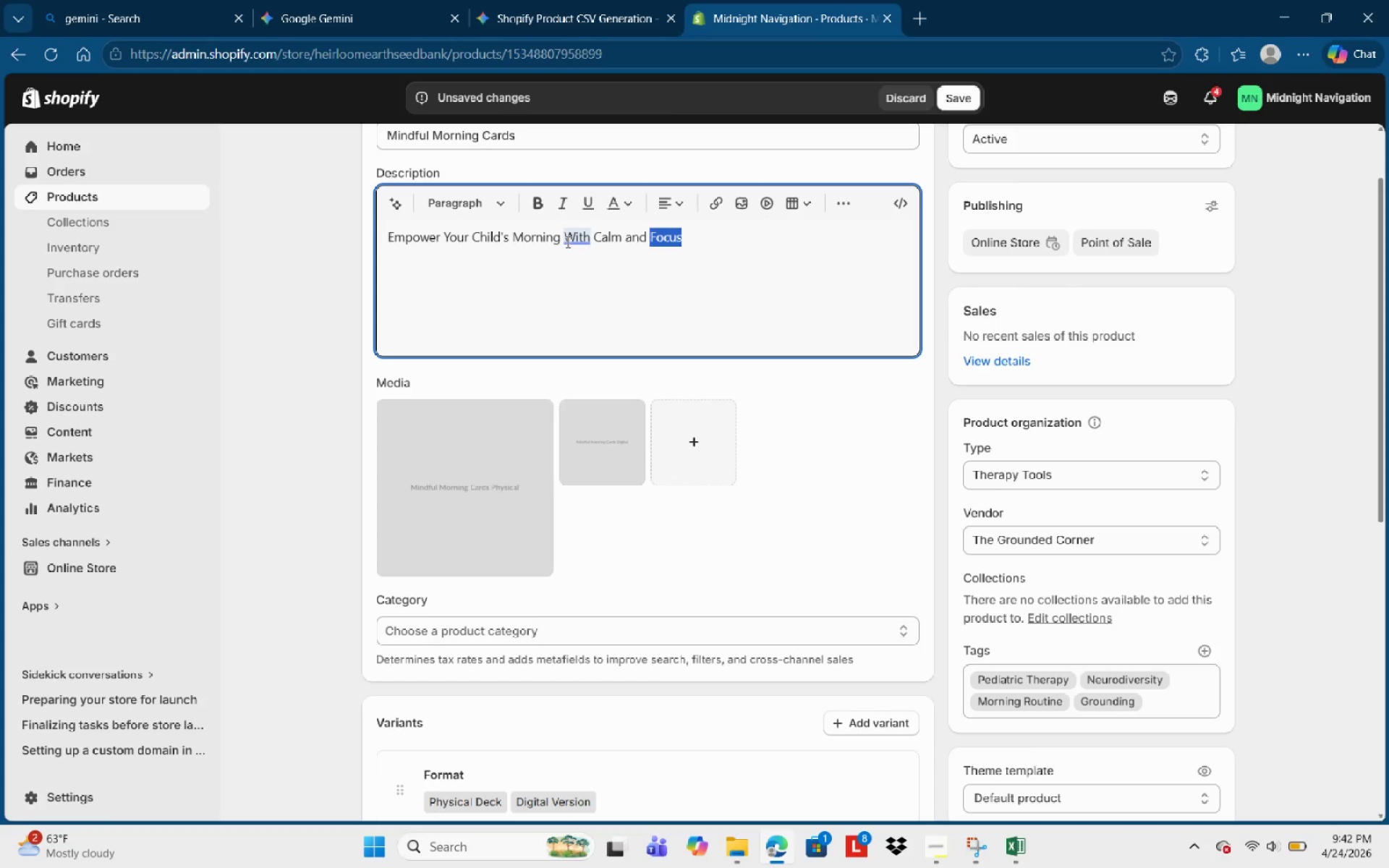 
hold_key(key=ArrowLeft, duration=0.84)
 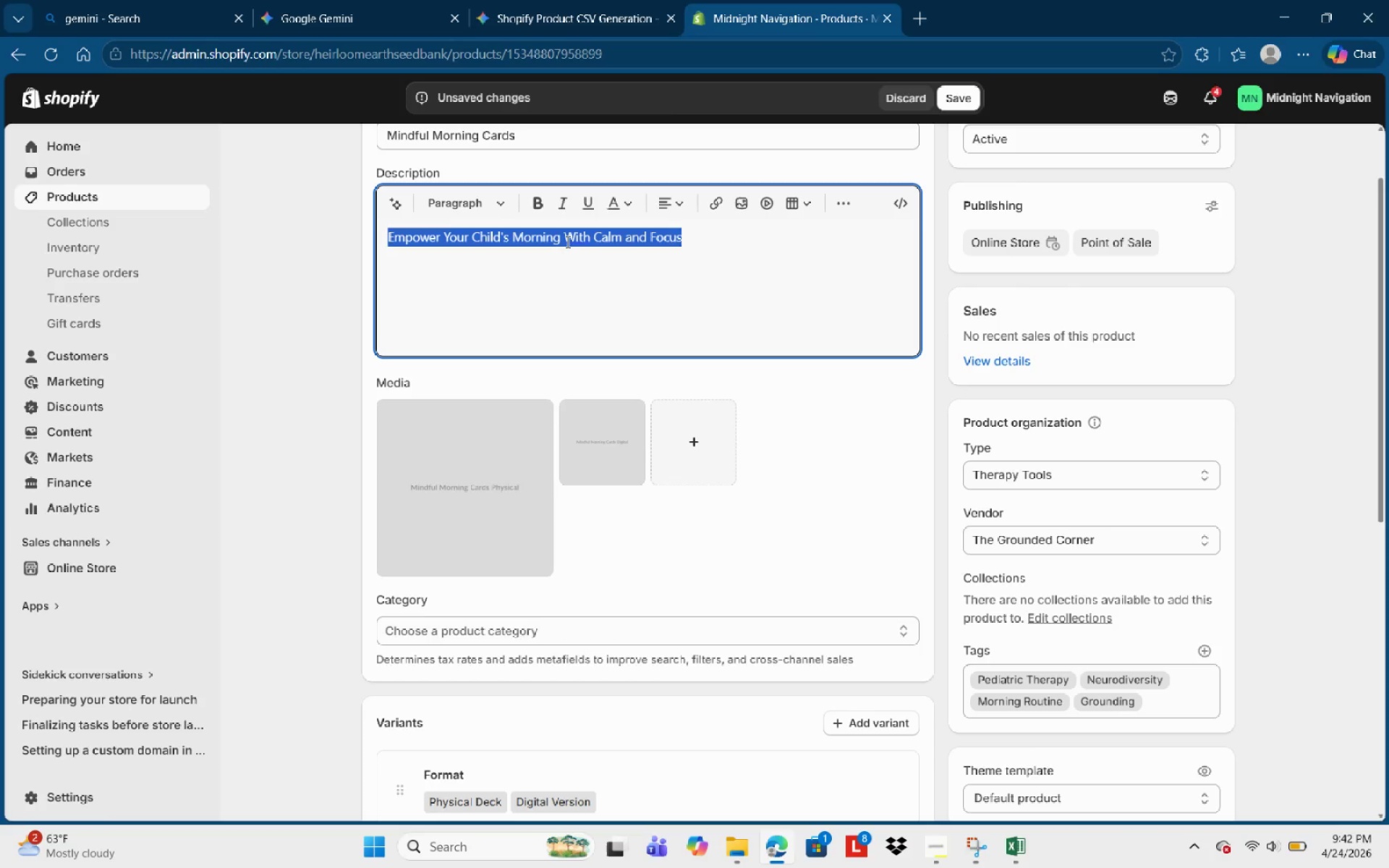 
key(Control+B)
 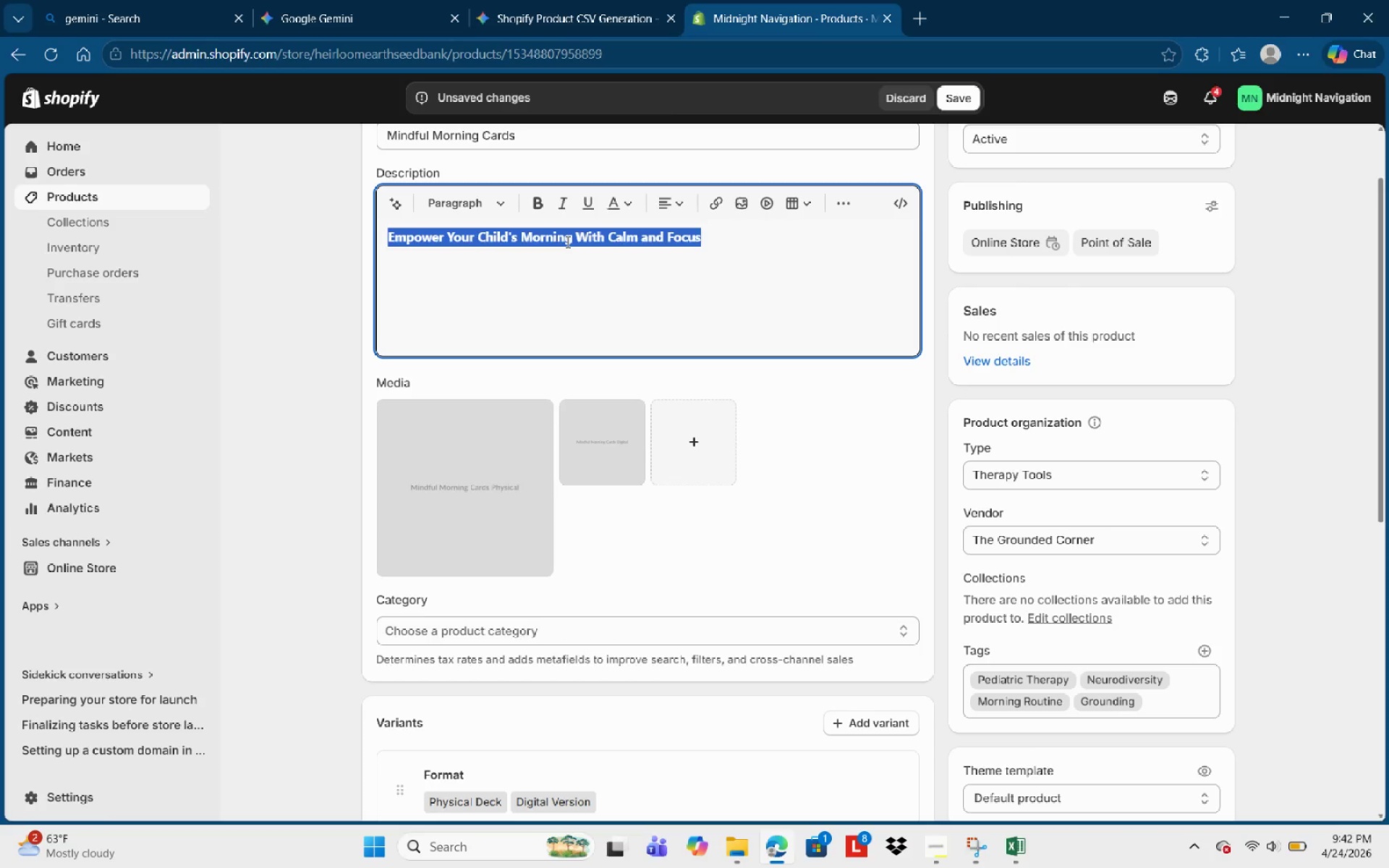 
key(ArrowRight)
 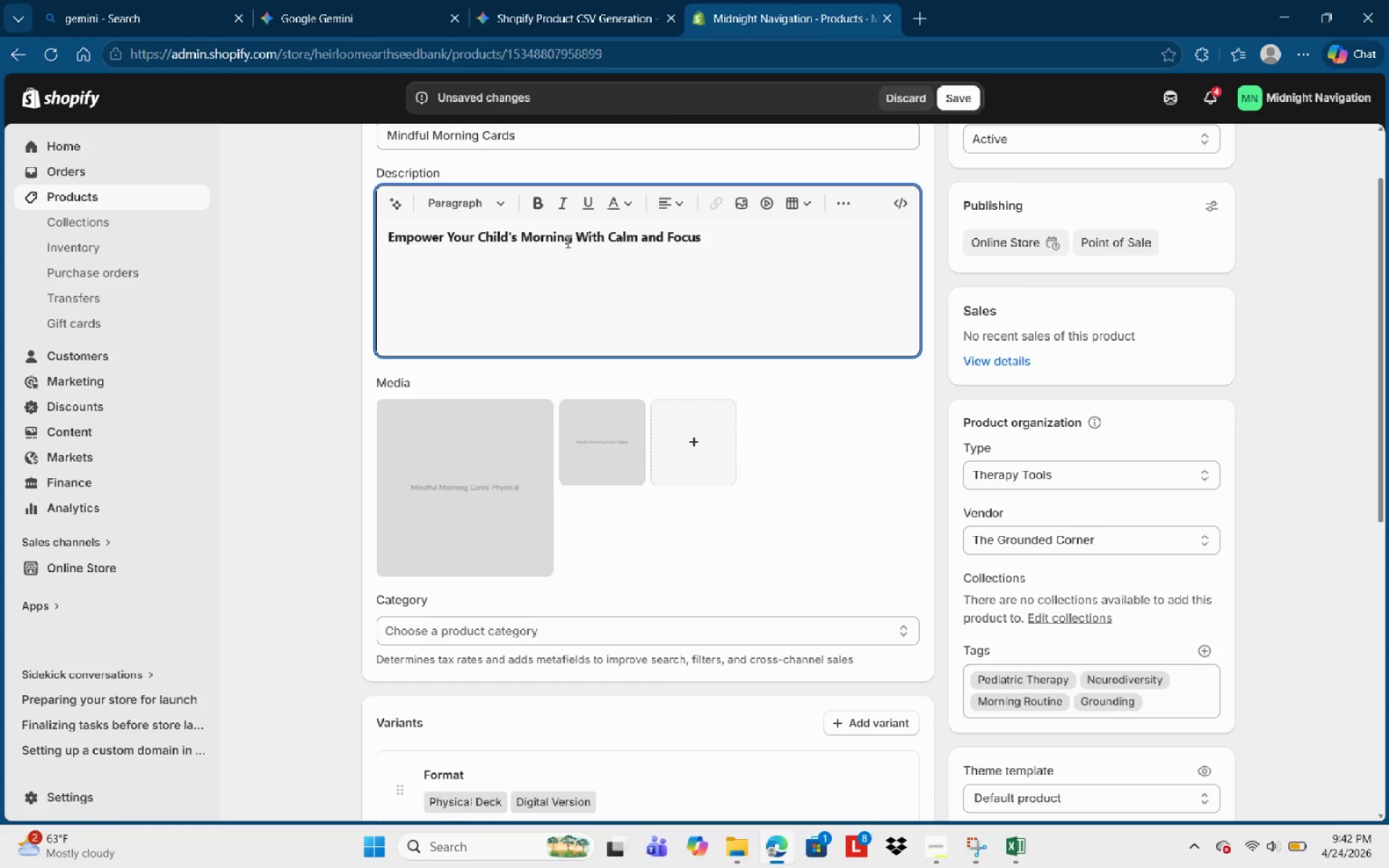 
key(Enter)
 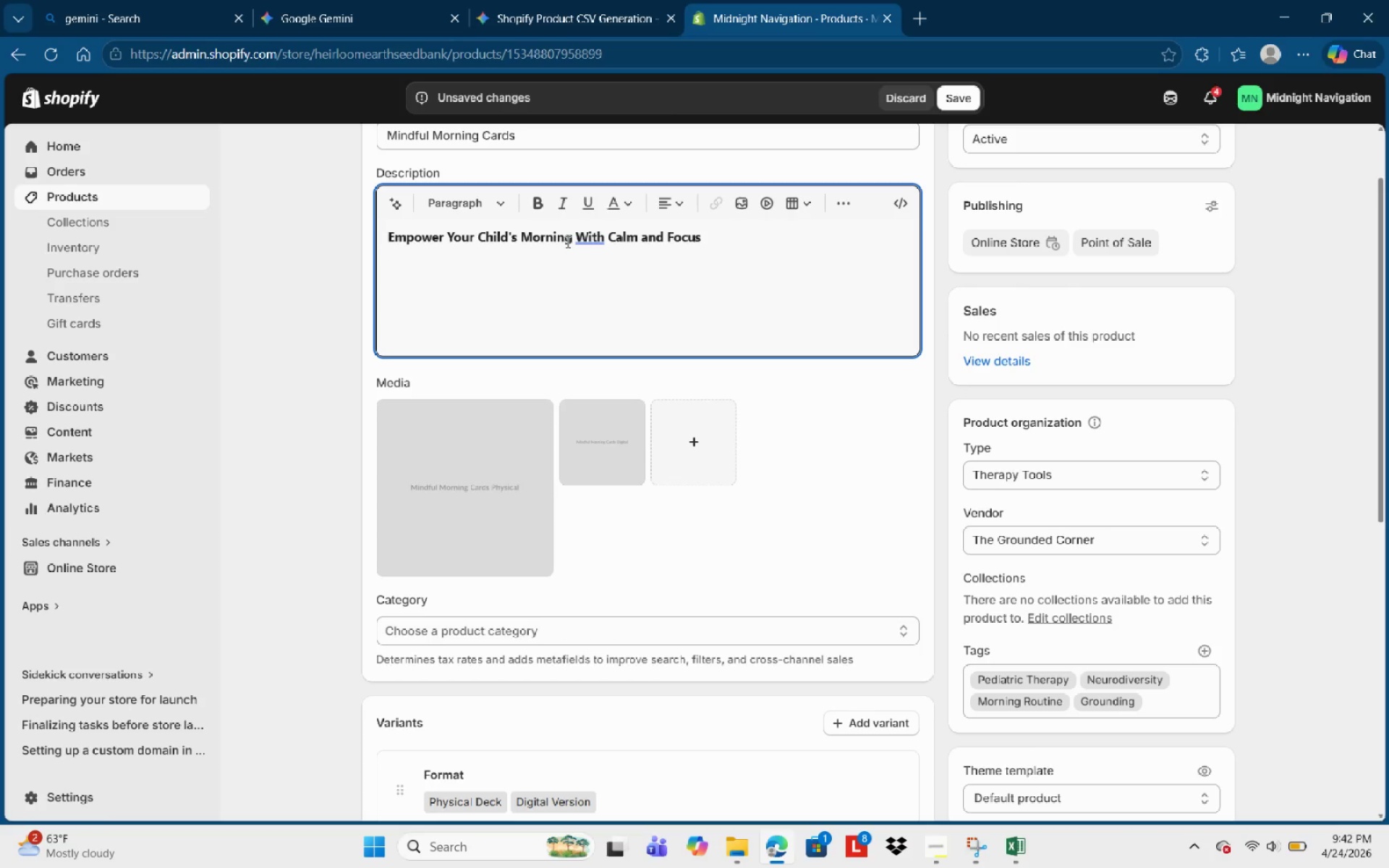 
hold_key(key=ShiftLeft, duration=0.62)
 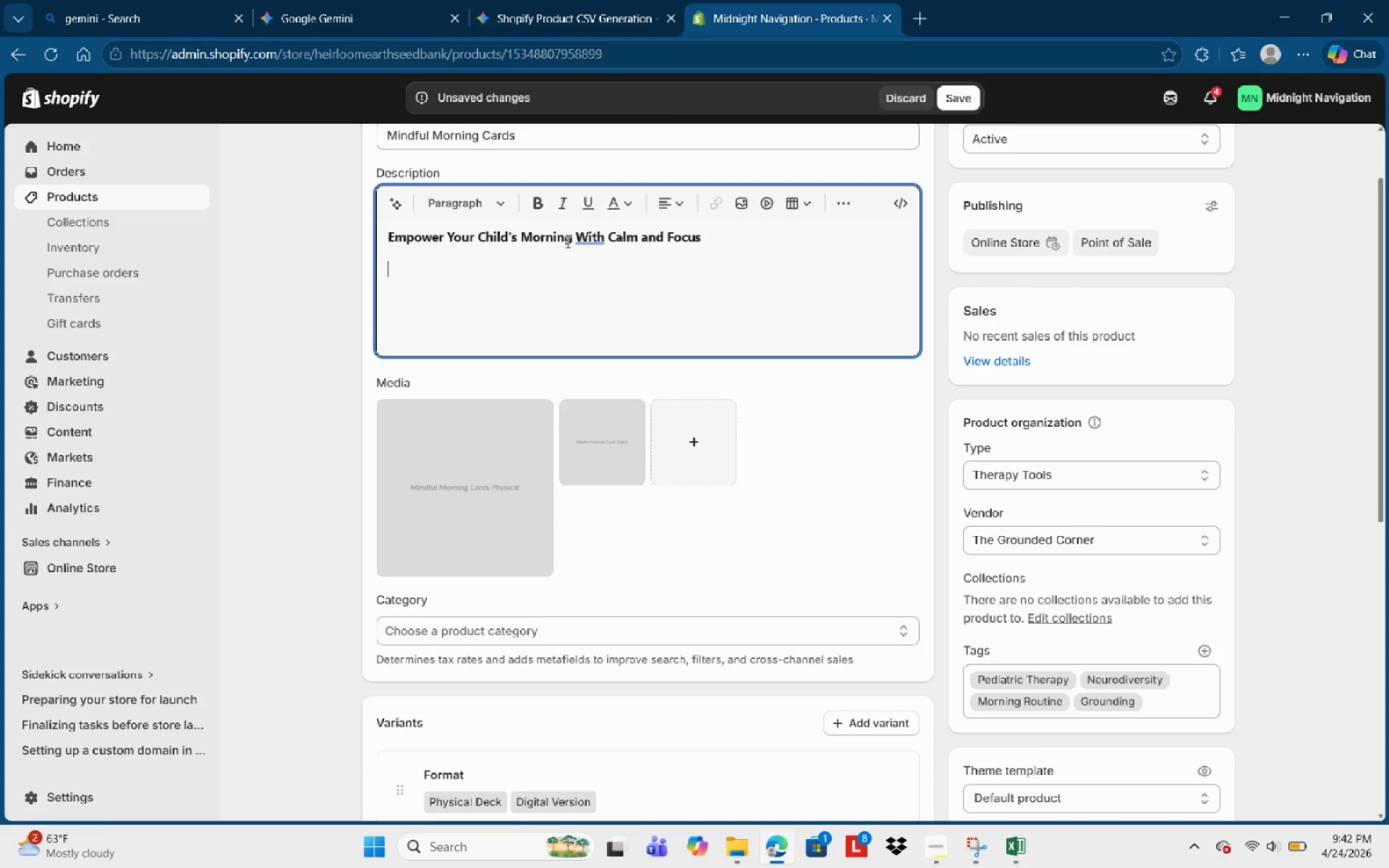 
type(transitions canb)
key(Backspace)
type( )
 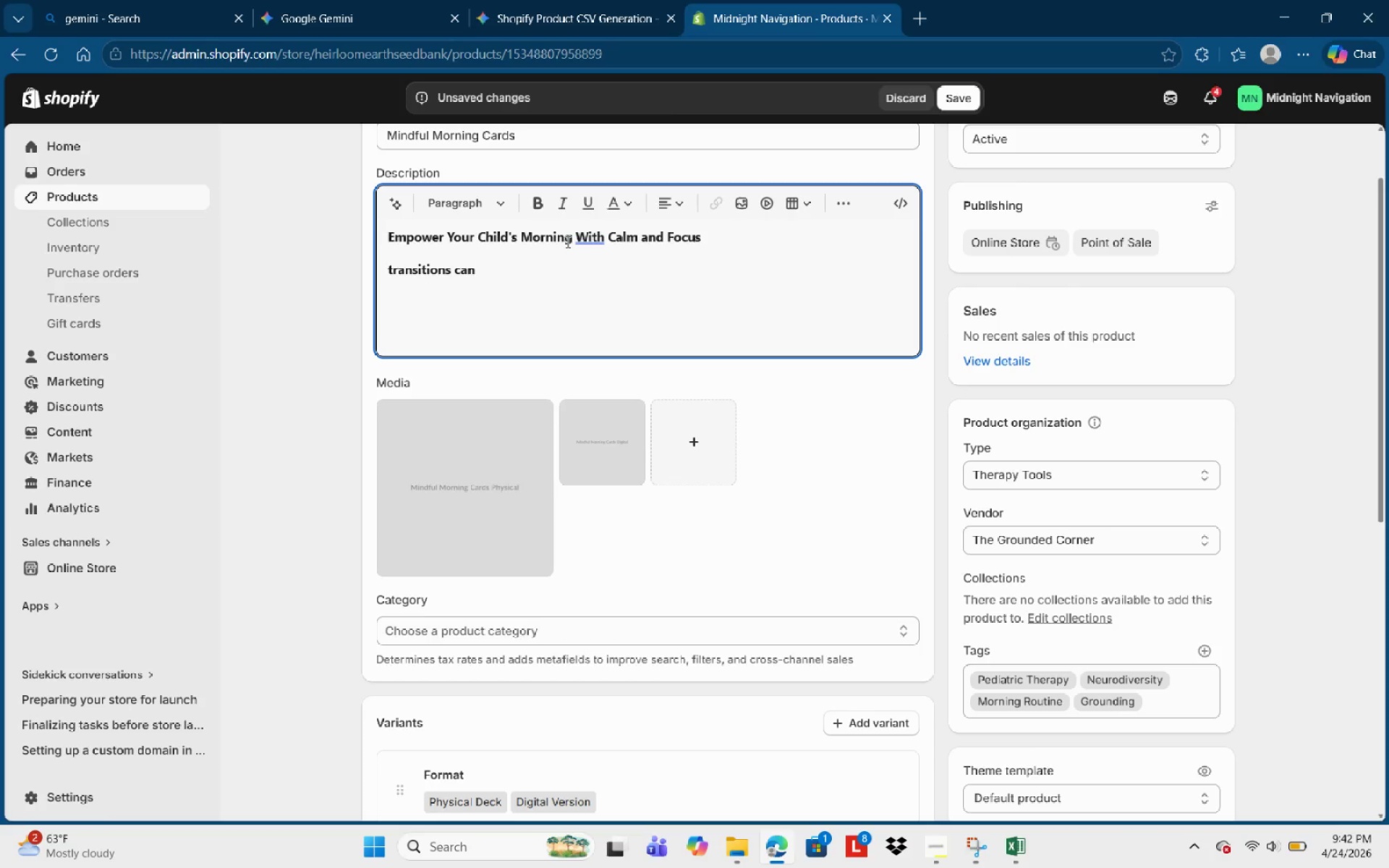 
key(Control+Backspace)
 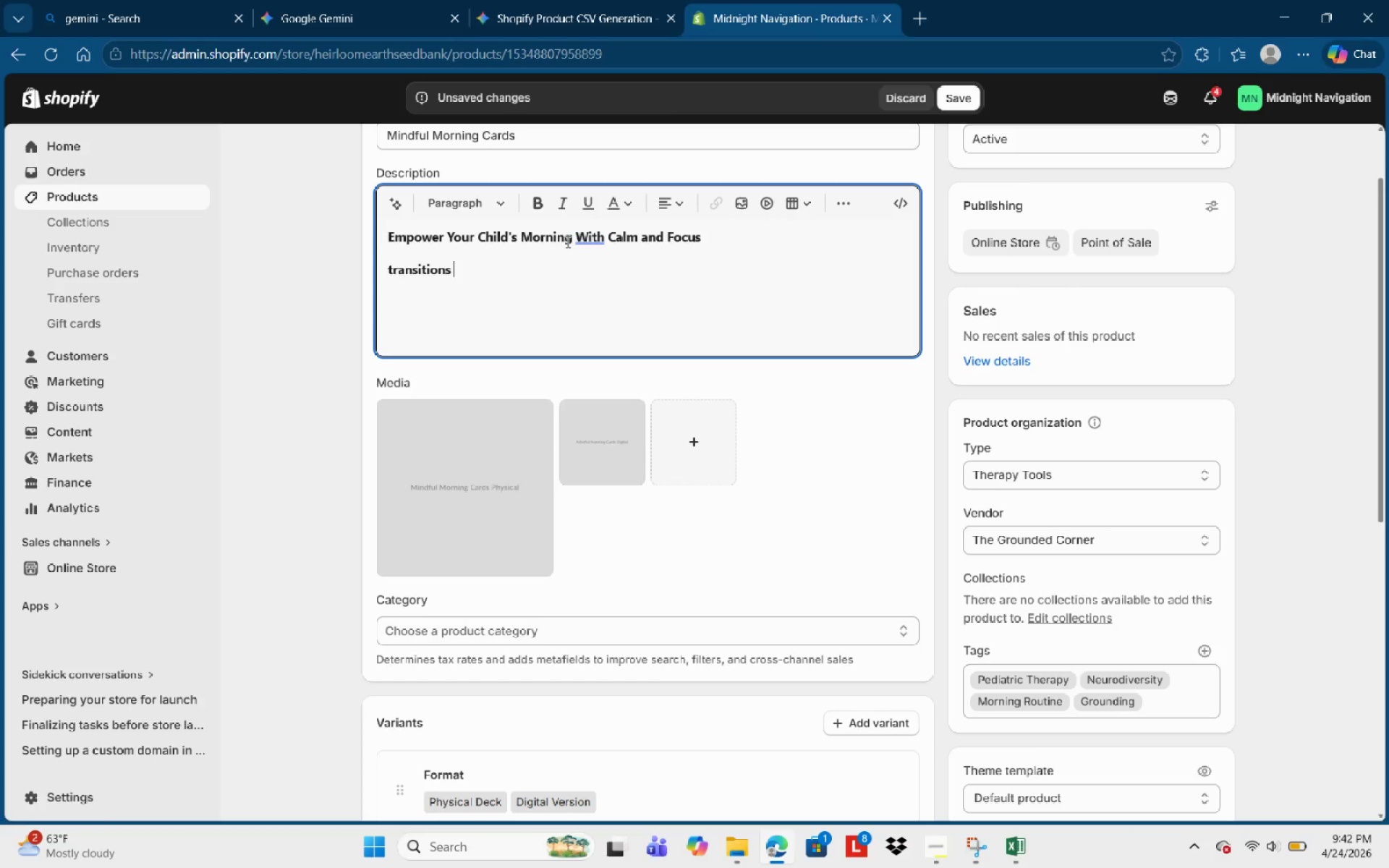 
key(Control+Backspace)
 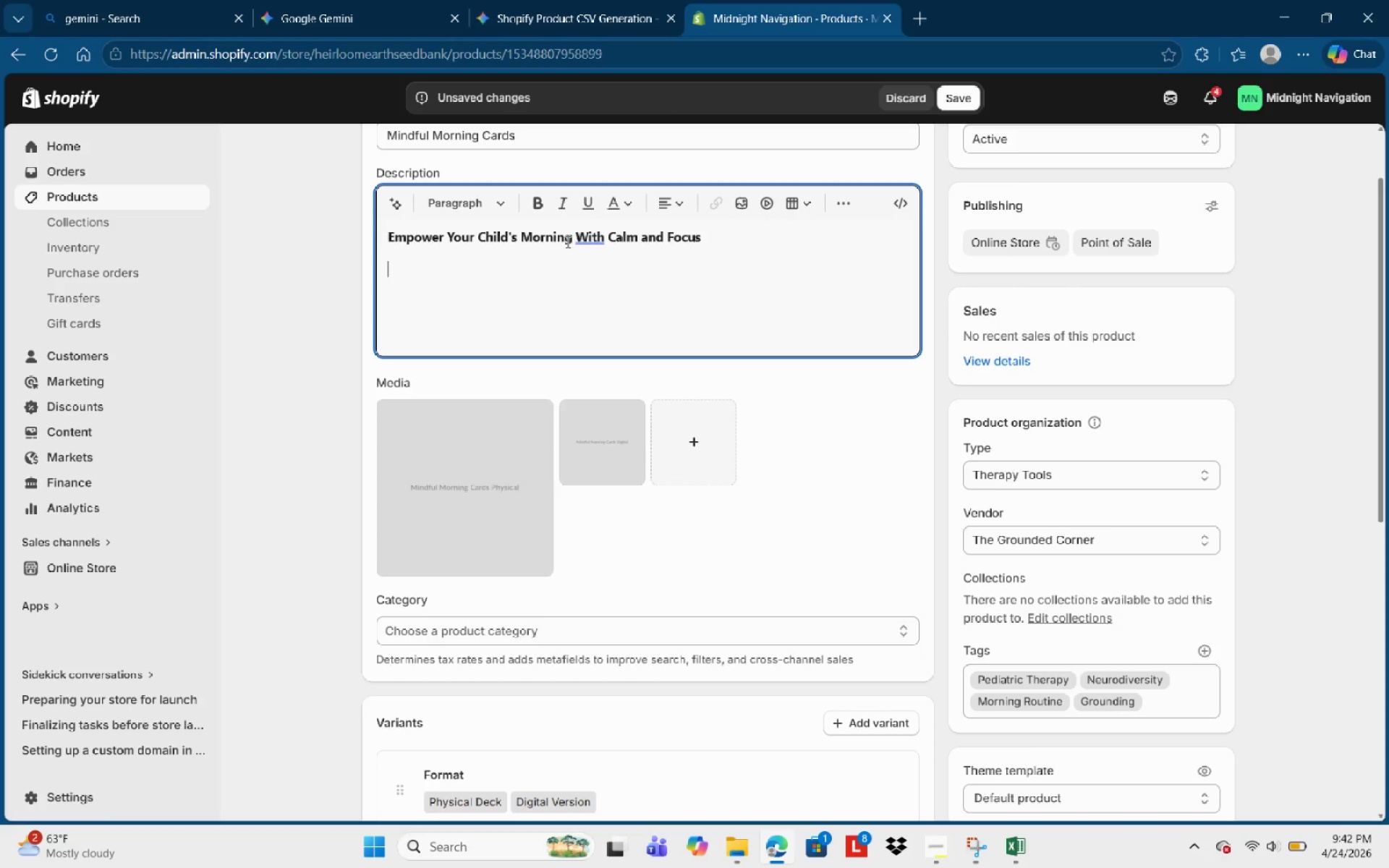 
key(Control+B)
 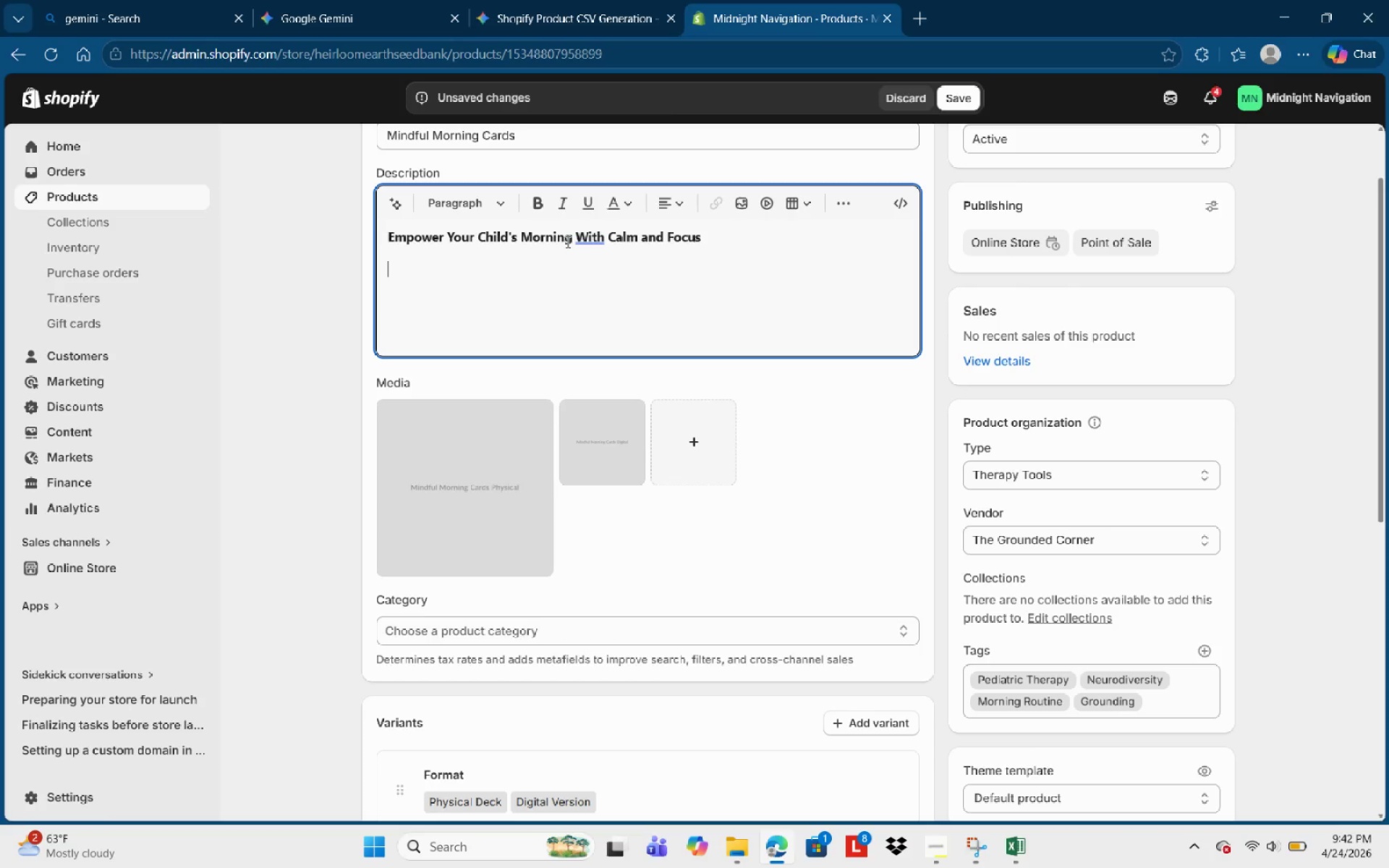 
type(Tr)
key(Backspace)
key(Backspace)
key(Backspace)
 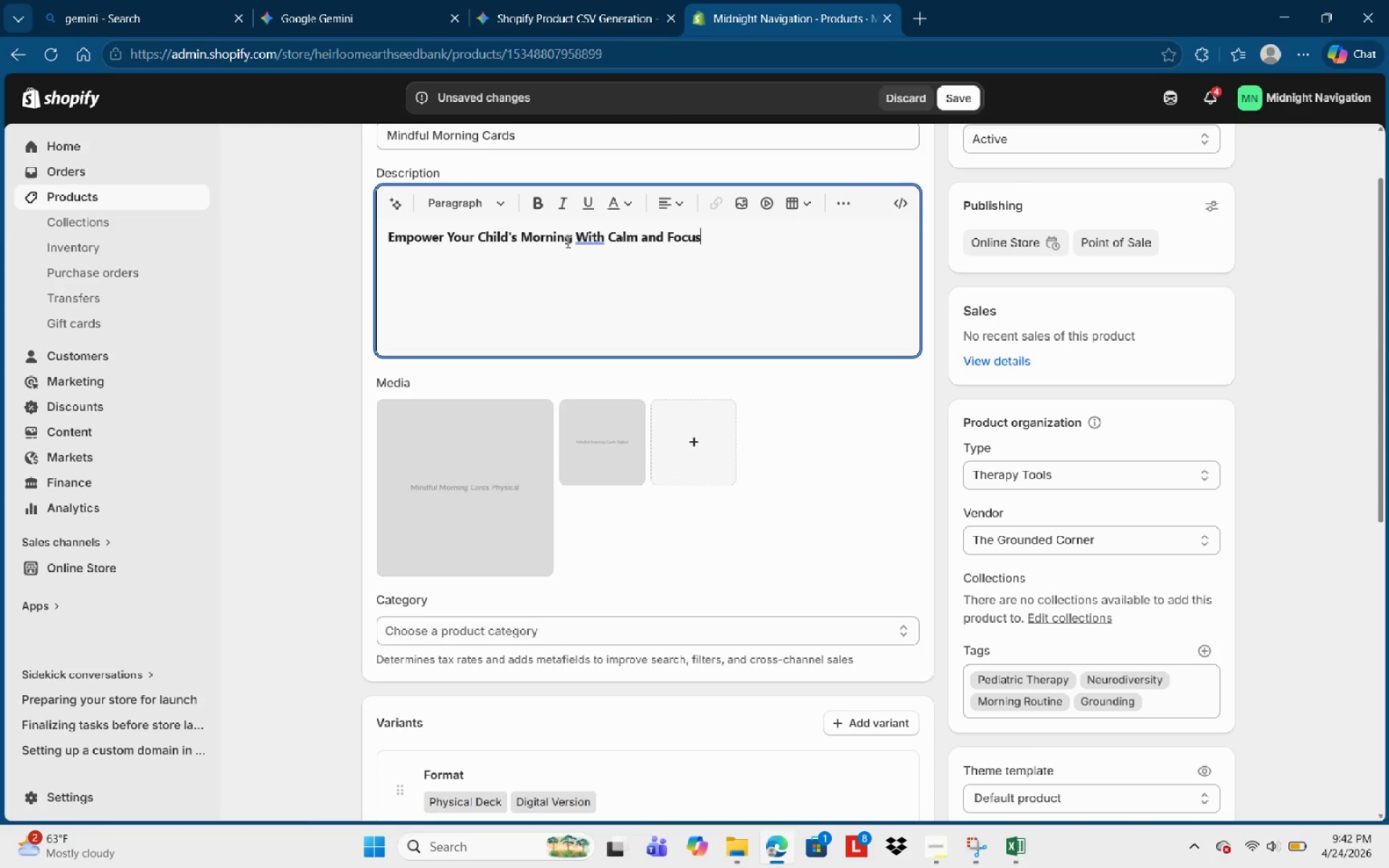 
hold_key(key=ControlLeft, duration=0.44)
 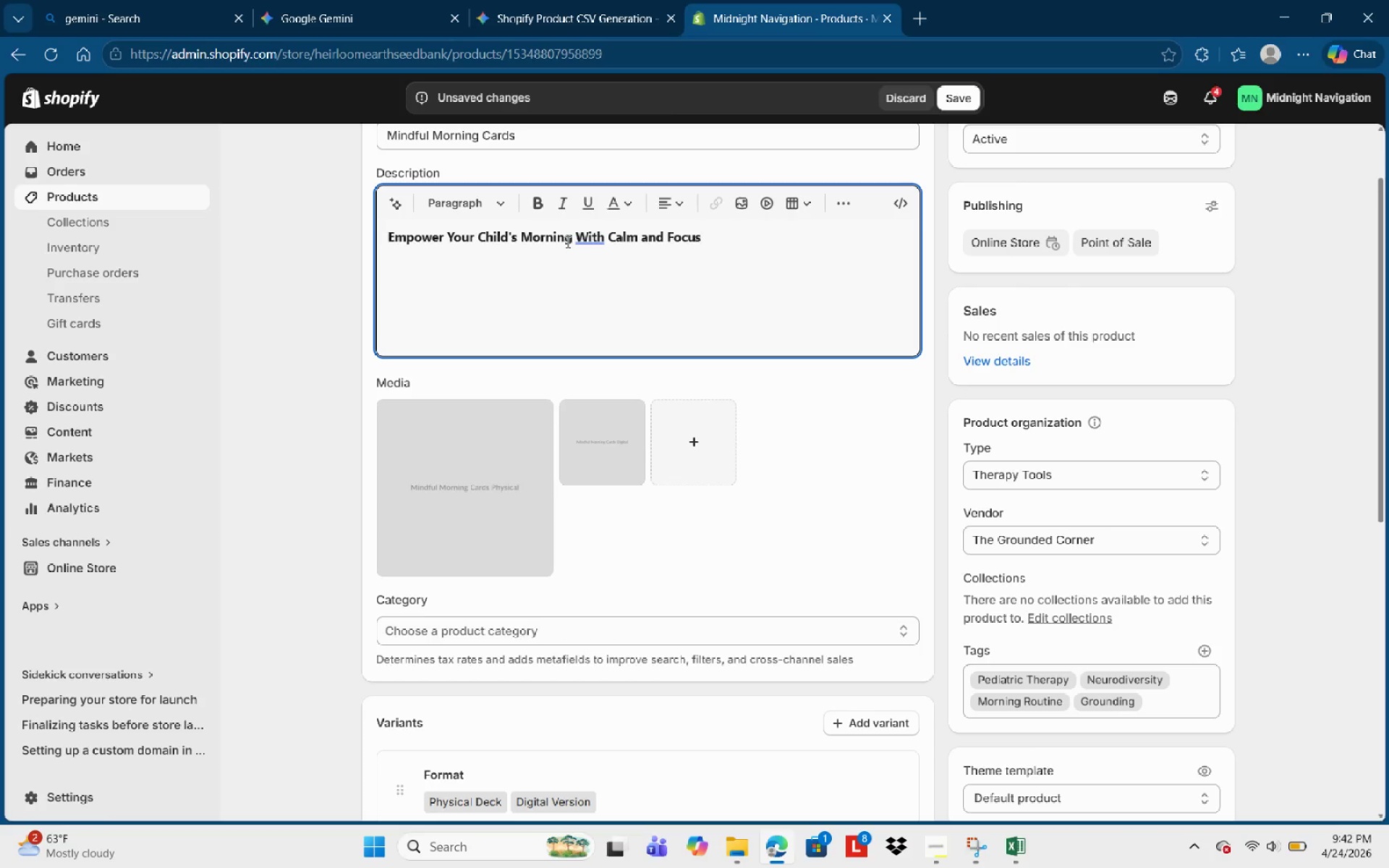 
key(Enter)
 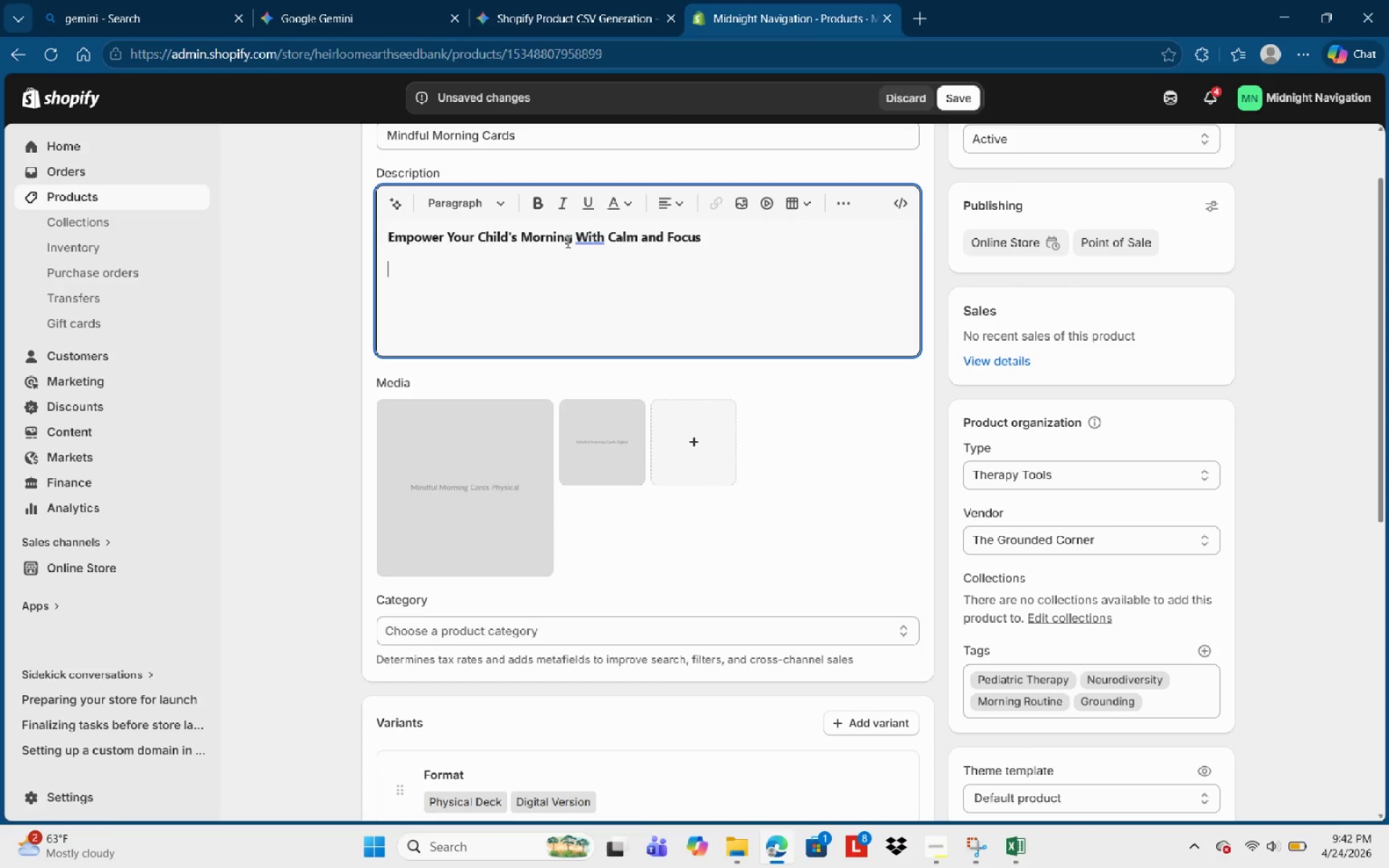 
key(Control+B)
 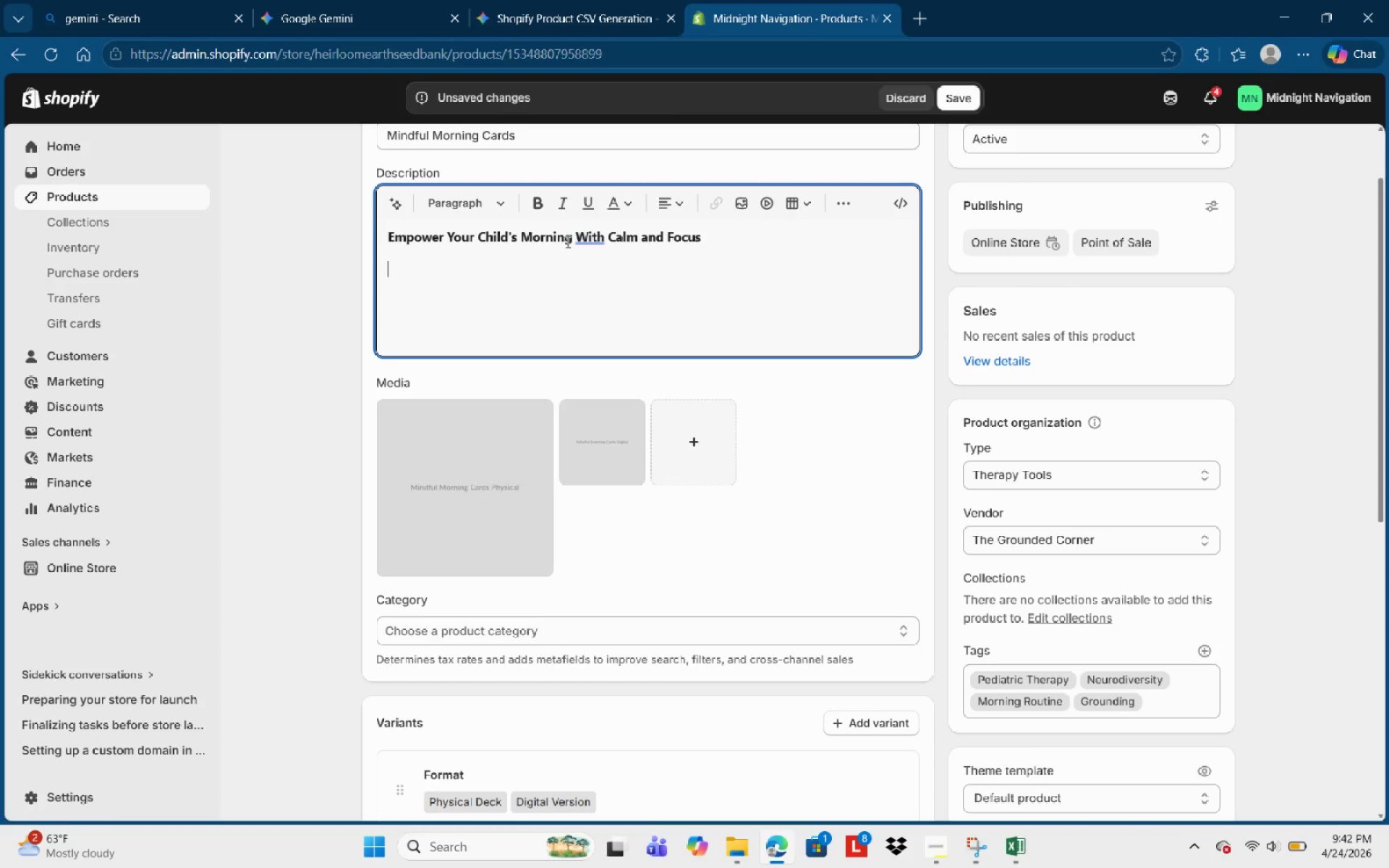 
type(Transac)
key(Backspace)
type(itions can be ca)
key(Backspace)
type(hallenf)
key(Backspace)
type(ging for children with nu)
key(Backspace)
type(euro )
key(Backspace)
type(divergent needs. Developed by pediatric)
 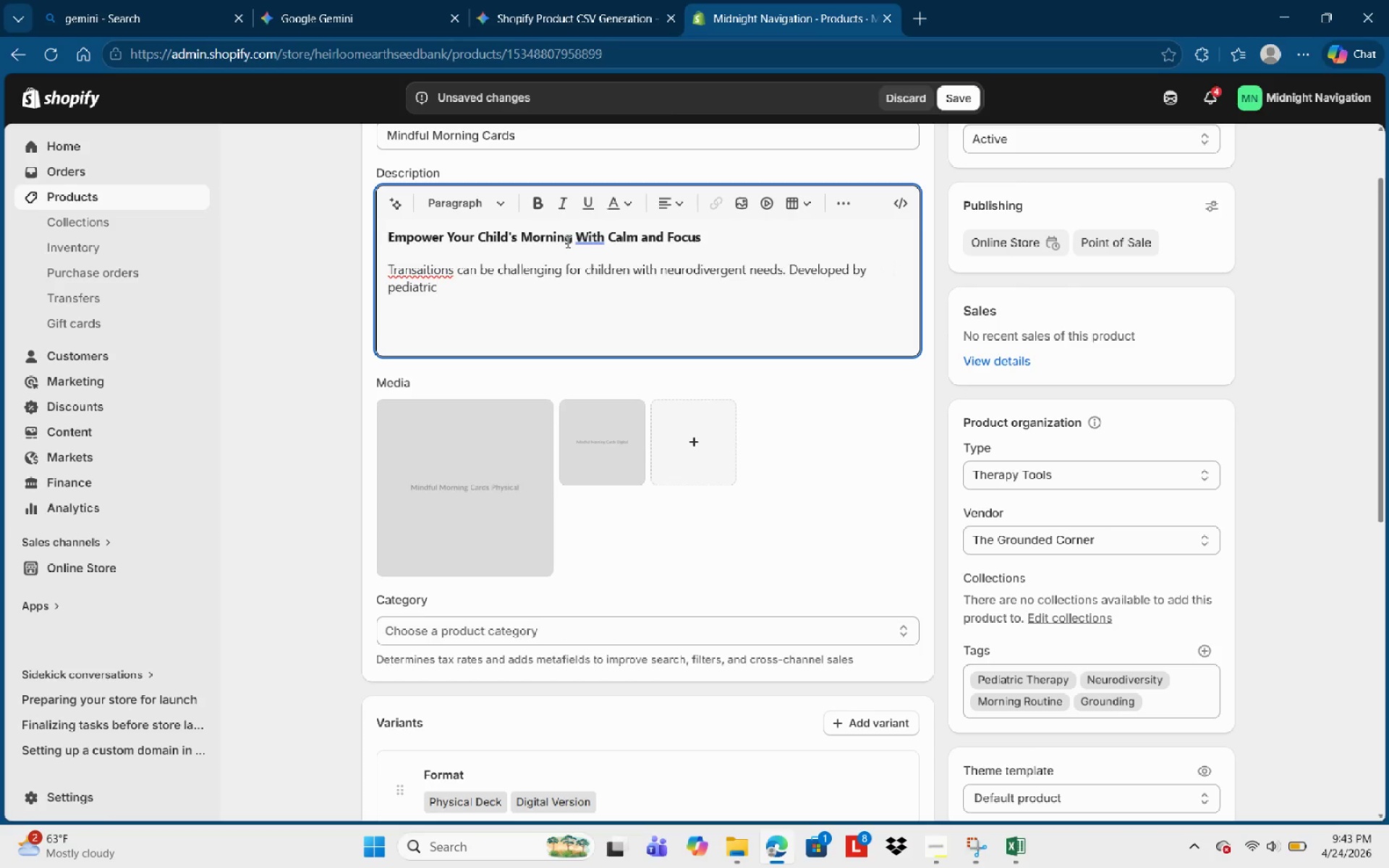 
type( psychologist Dr.Aris Thone)
 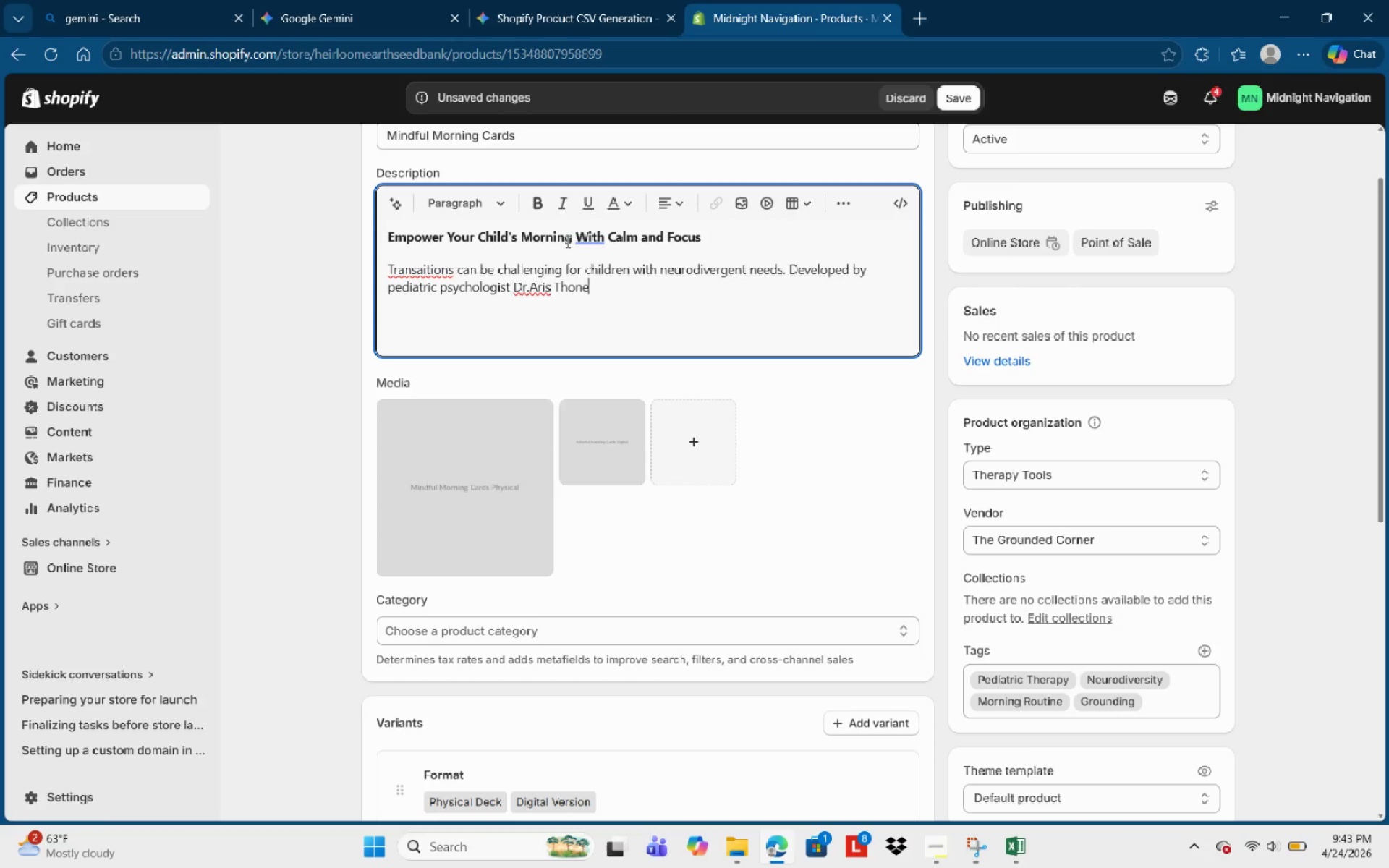 
key(Backspace)
key(Backspace)
key(Backspace)
type(orne, the Mindful Morning Cards)
 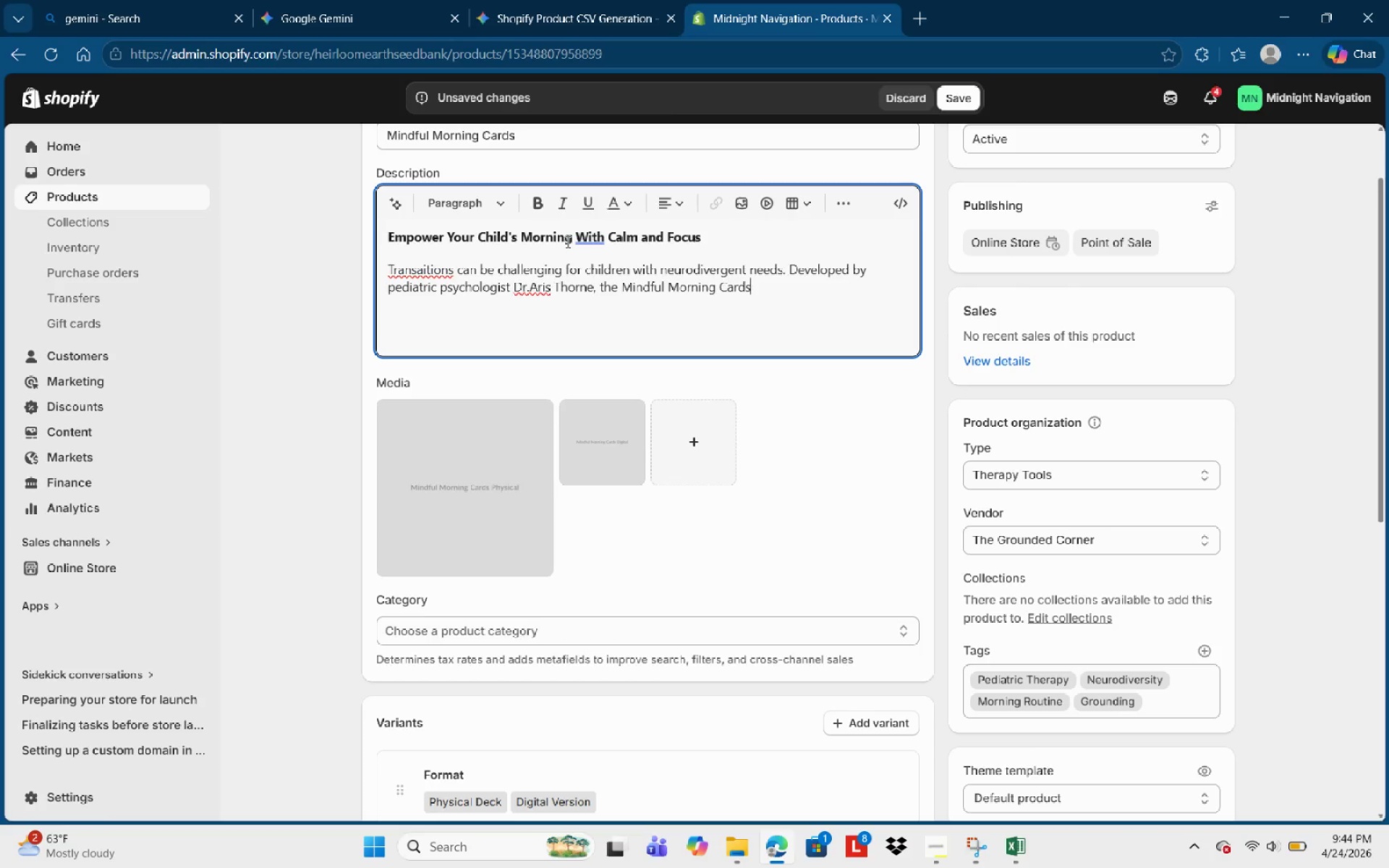 
key(Control+Shift+ArrowLeft)
 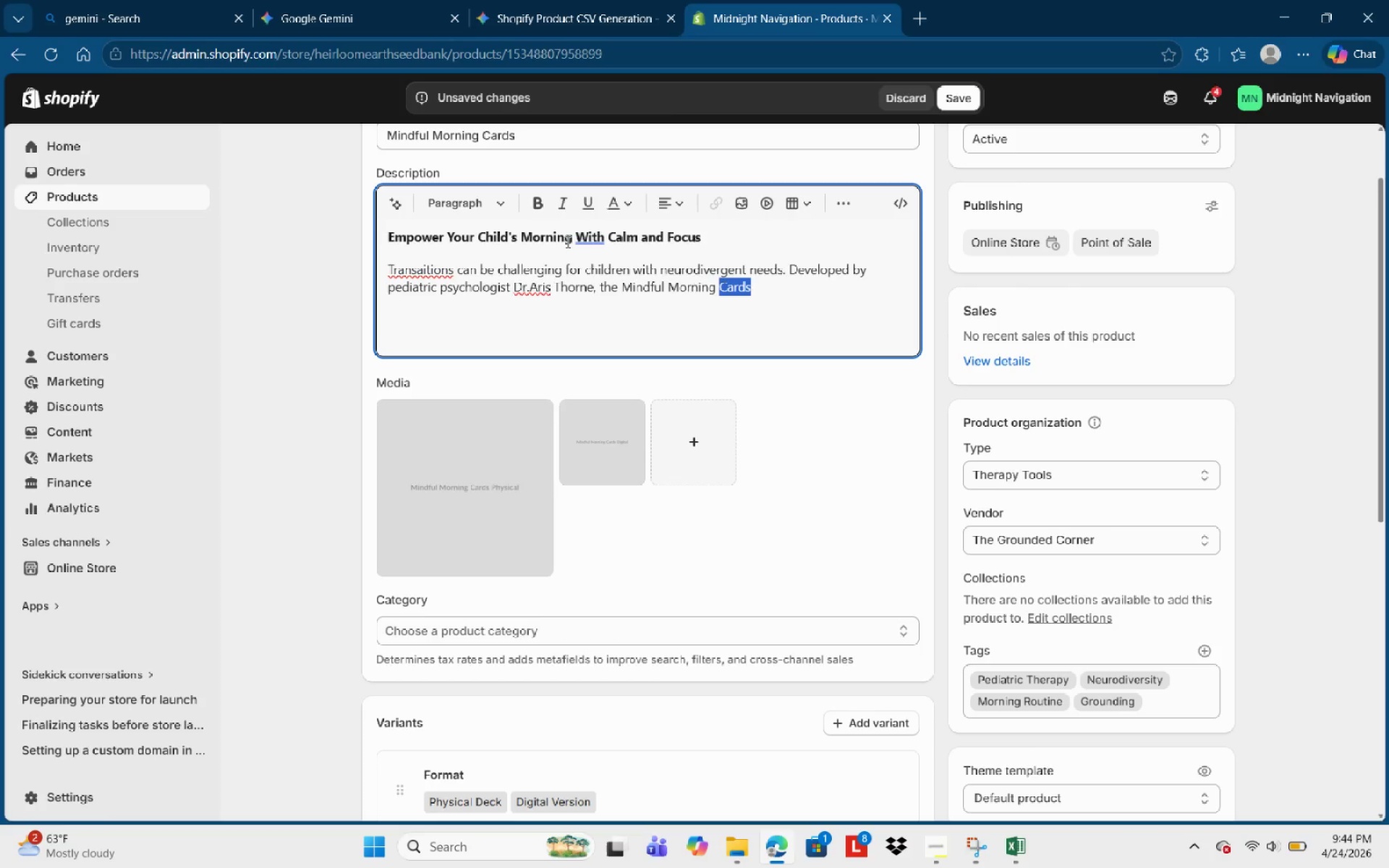 
key(Control+Shift+ArrowLeft)
 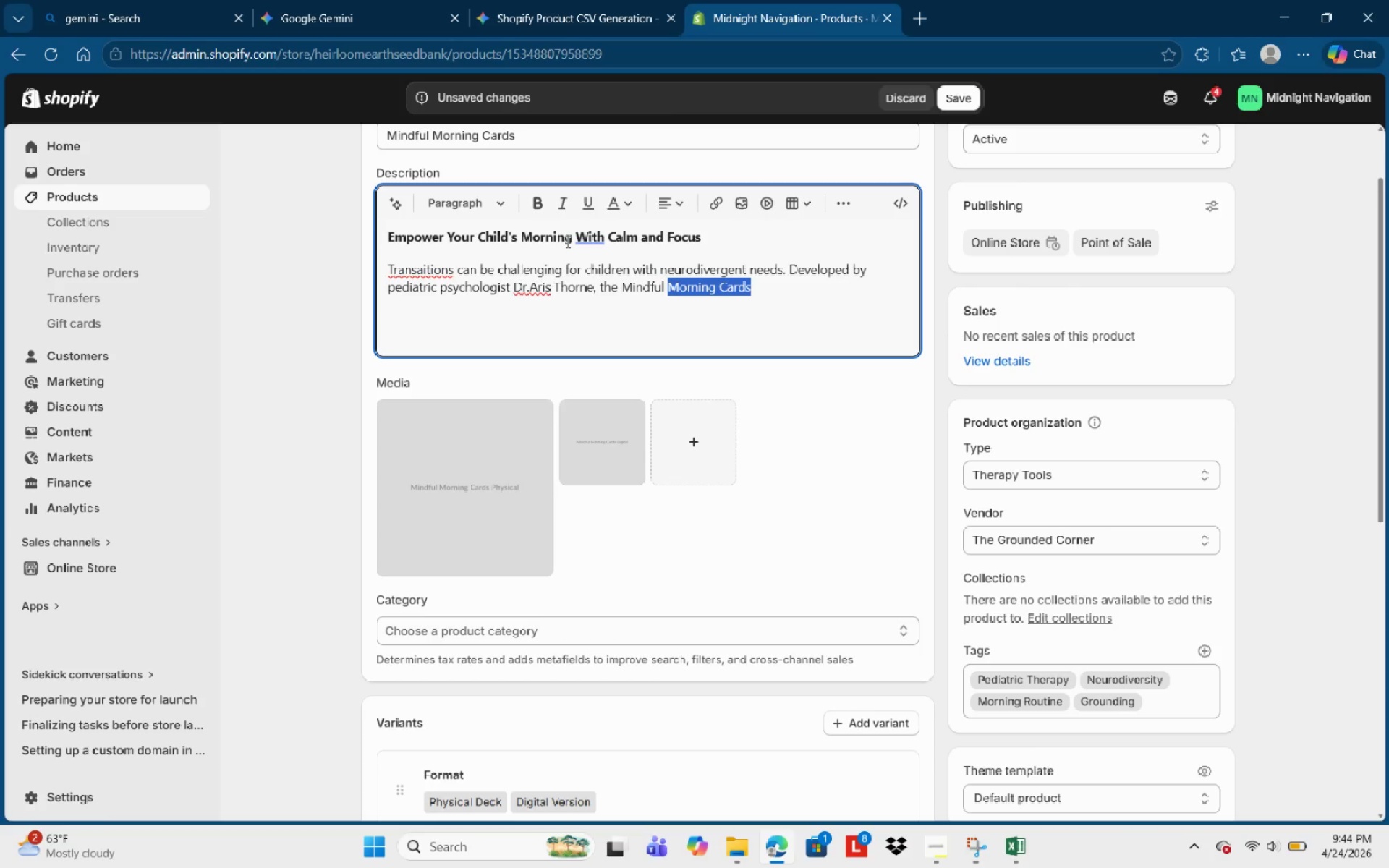 
key(Control+Shift+ArrowLeft)
 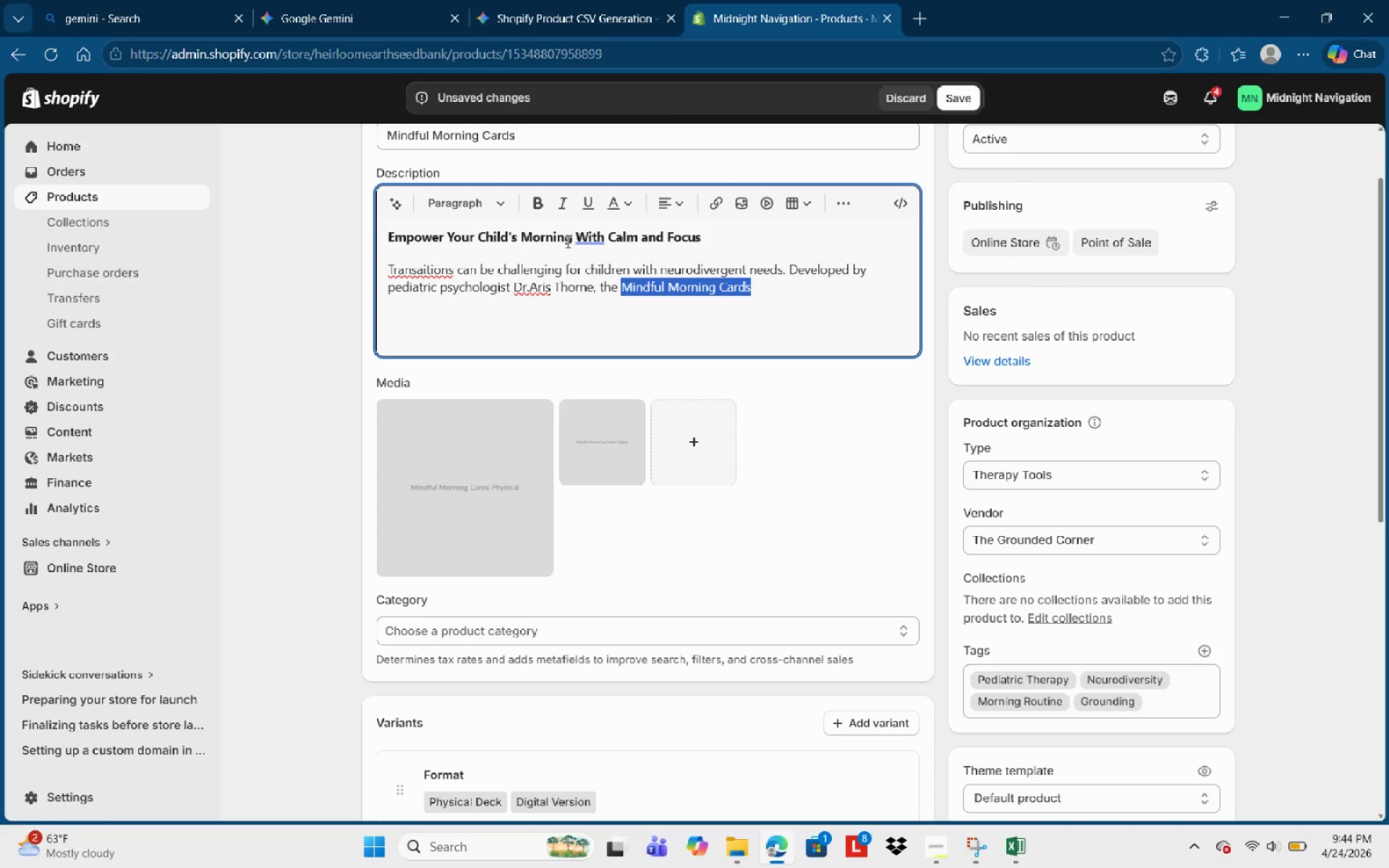 
key(Control+B)
 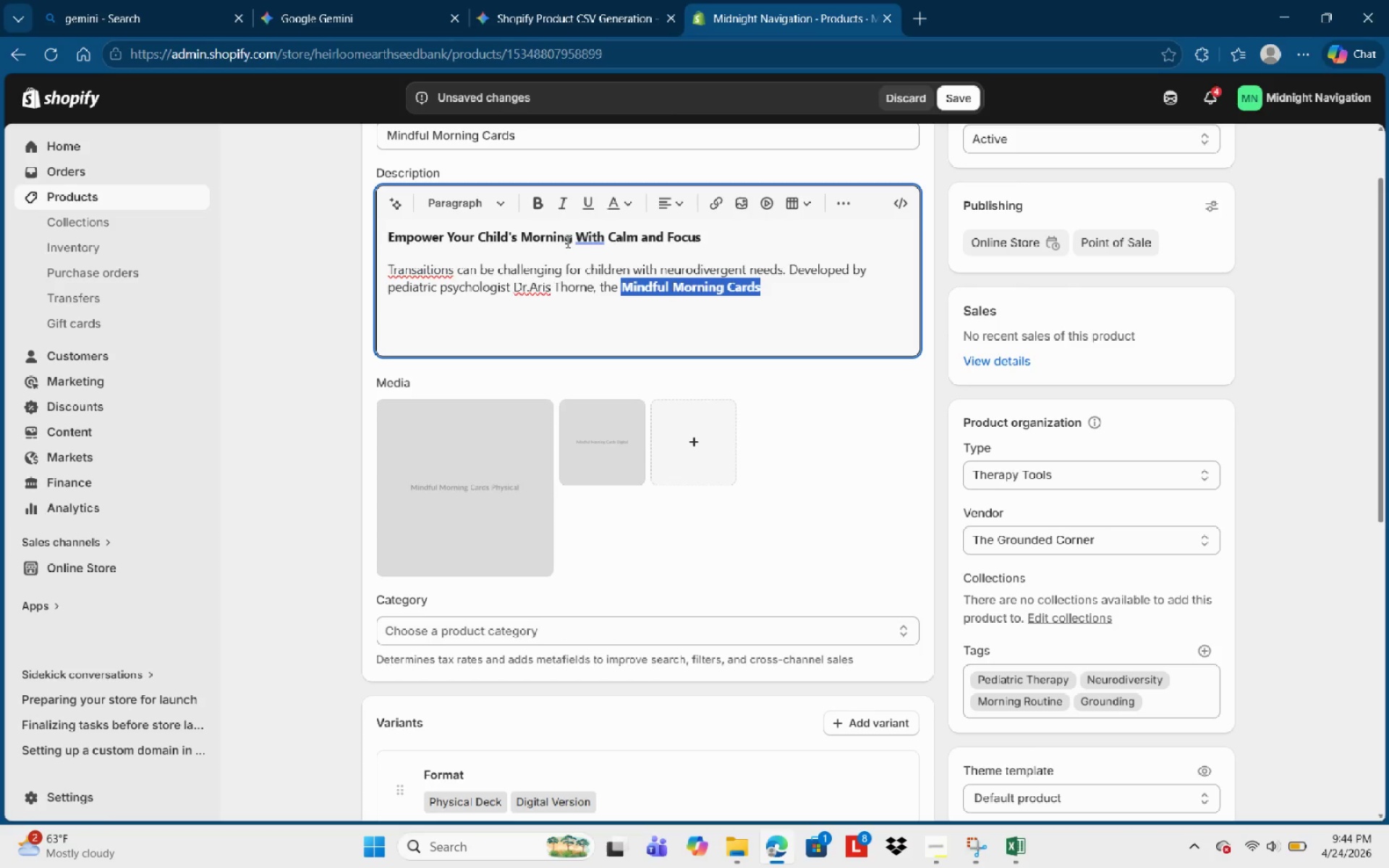 
key(ArrowRight)
 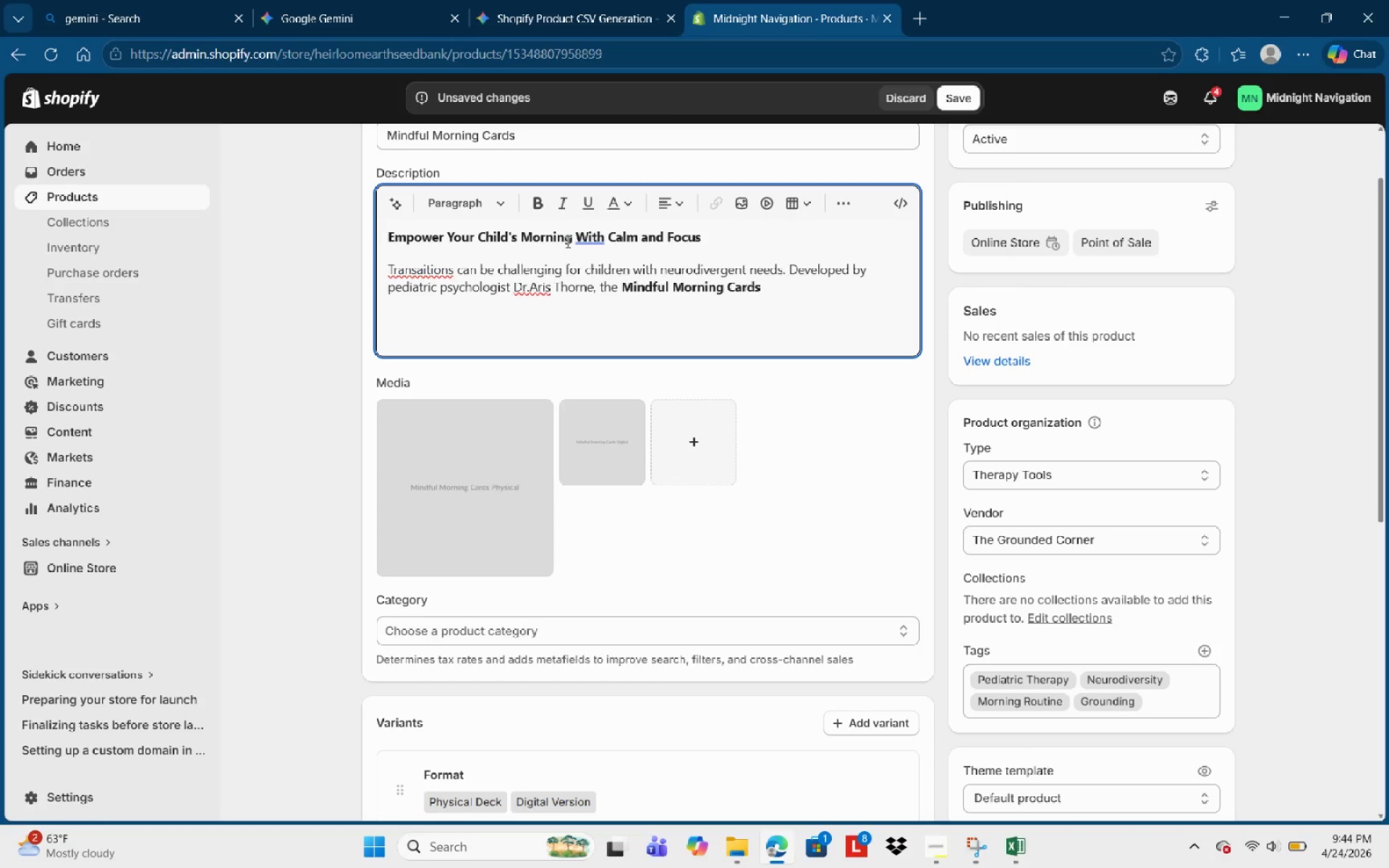 
type( offer=)
key(Backspace)
key(Backspace)
key(Backspace)
key(Backspace)
key(Backspace)
key(Backspace)
 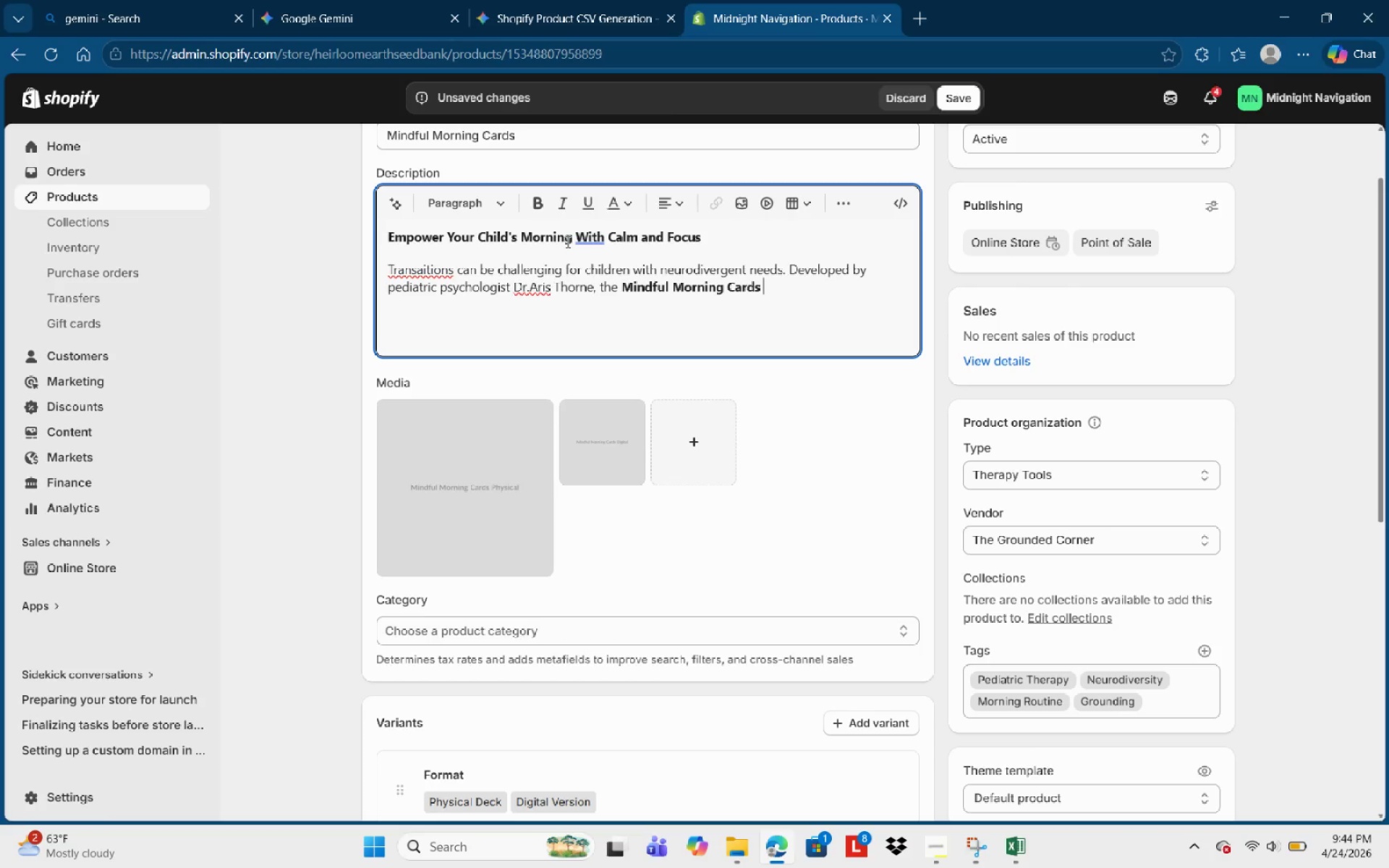 
key(Control+B)
 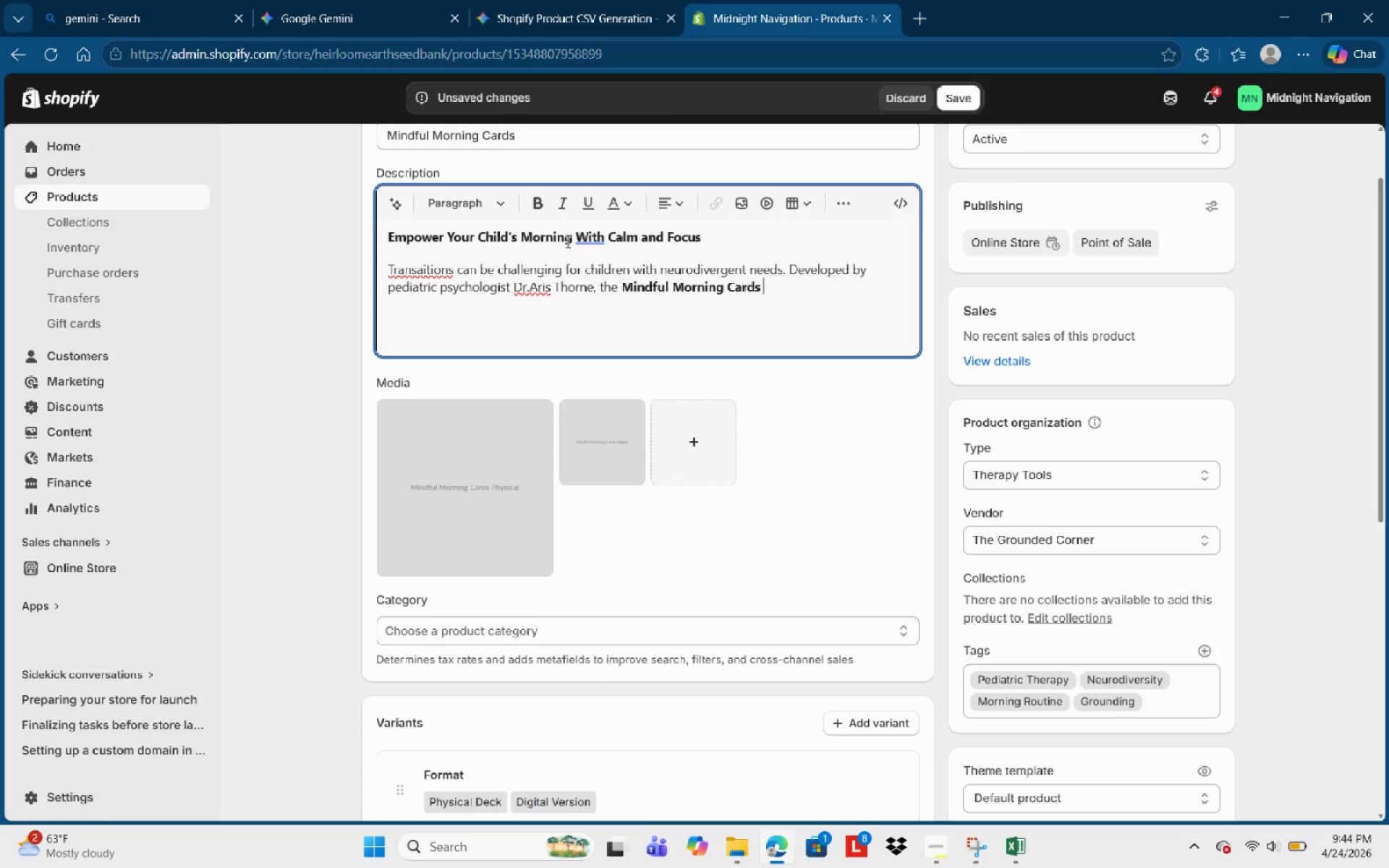 
type(O)
key(Backspace)
type(off)
key(Backspace)
key(Backspace)
key(Backspace)
 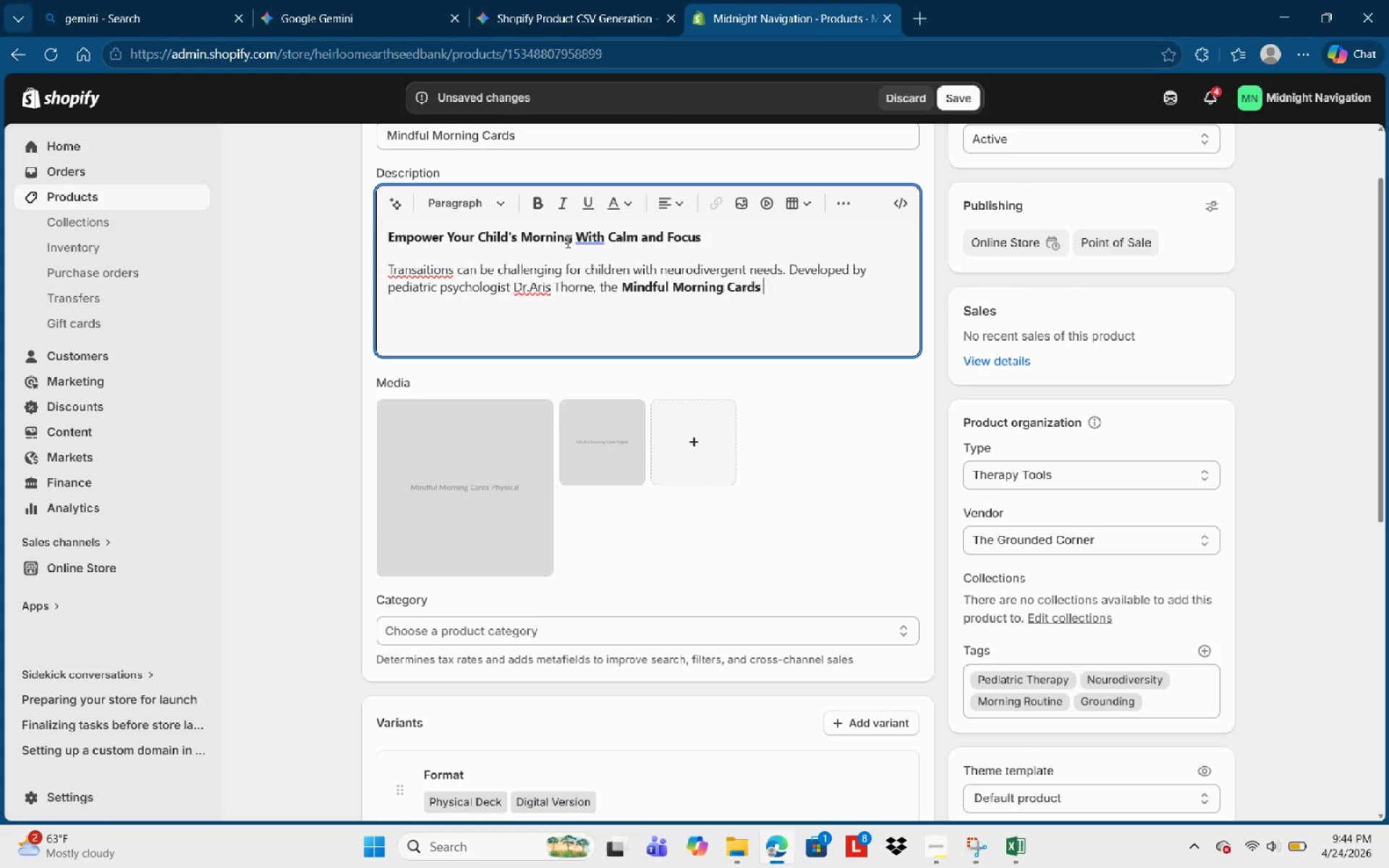 
key(Control+B)
 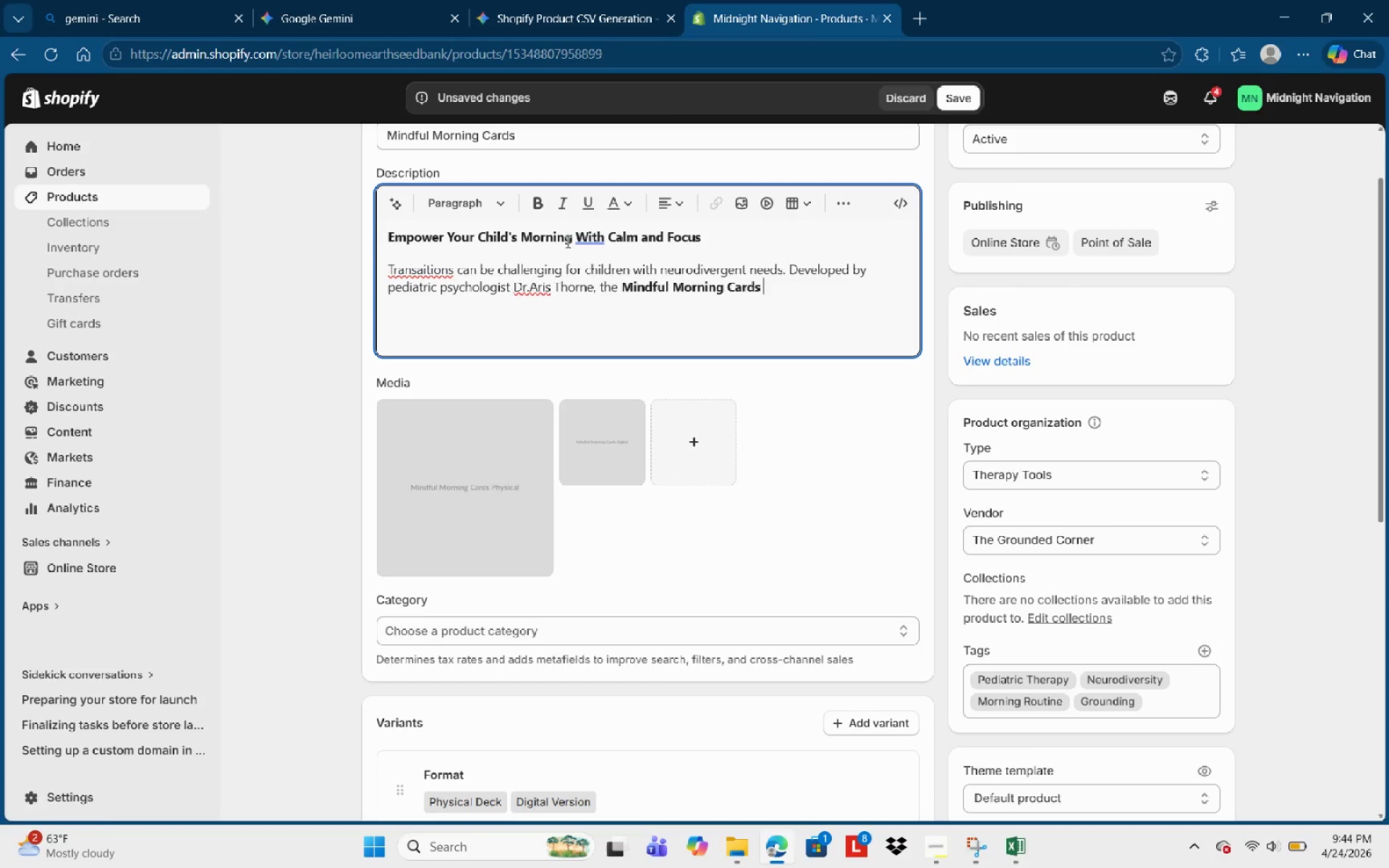 
type(offer a bridge between )
key(Backspace)
 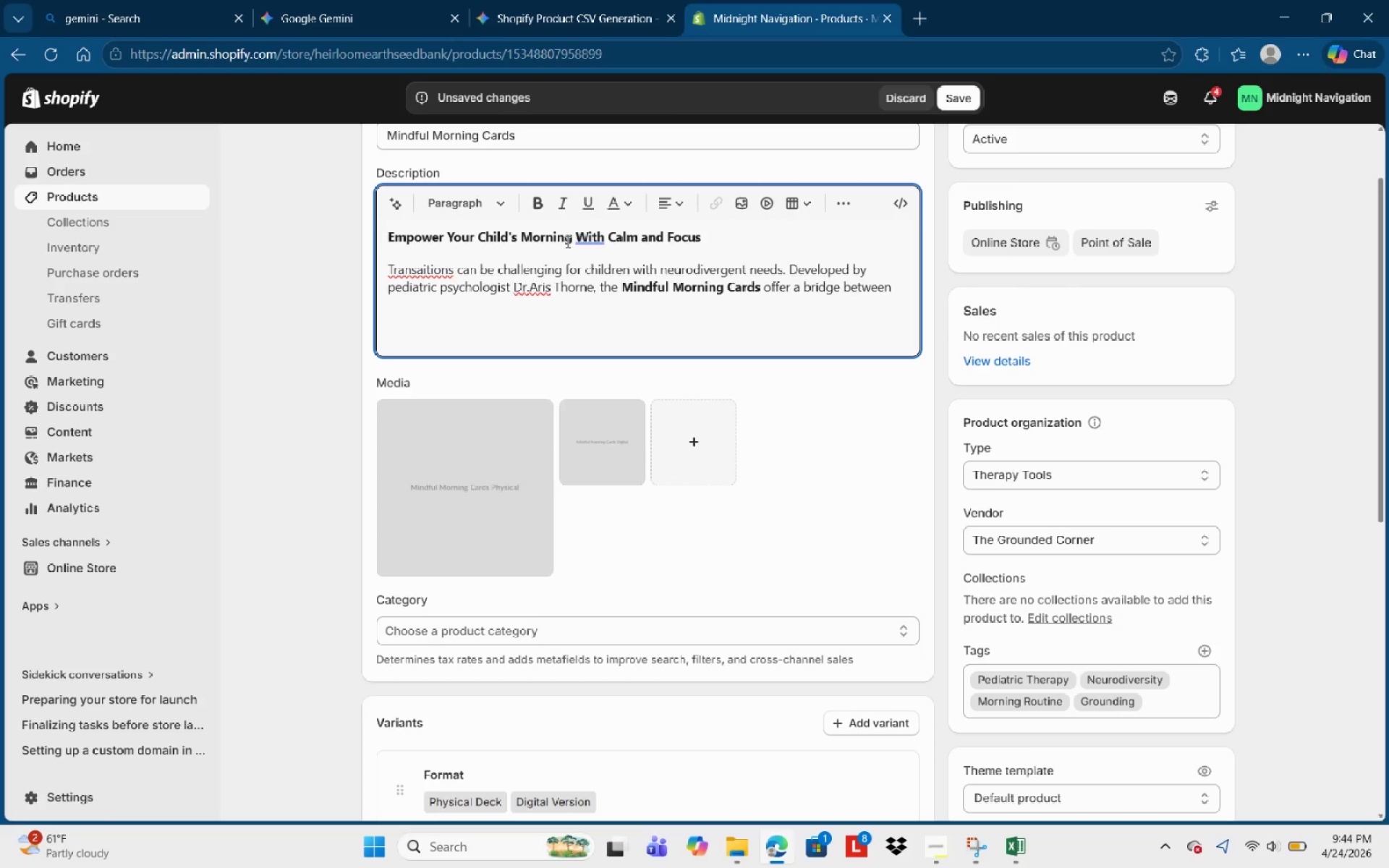 
wait(8.06)
 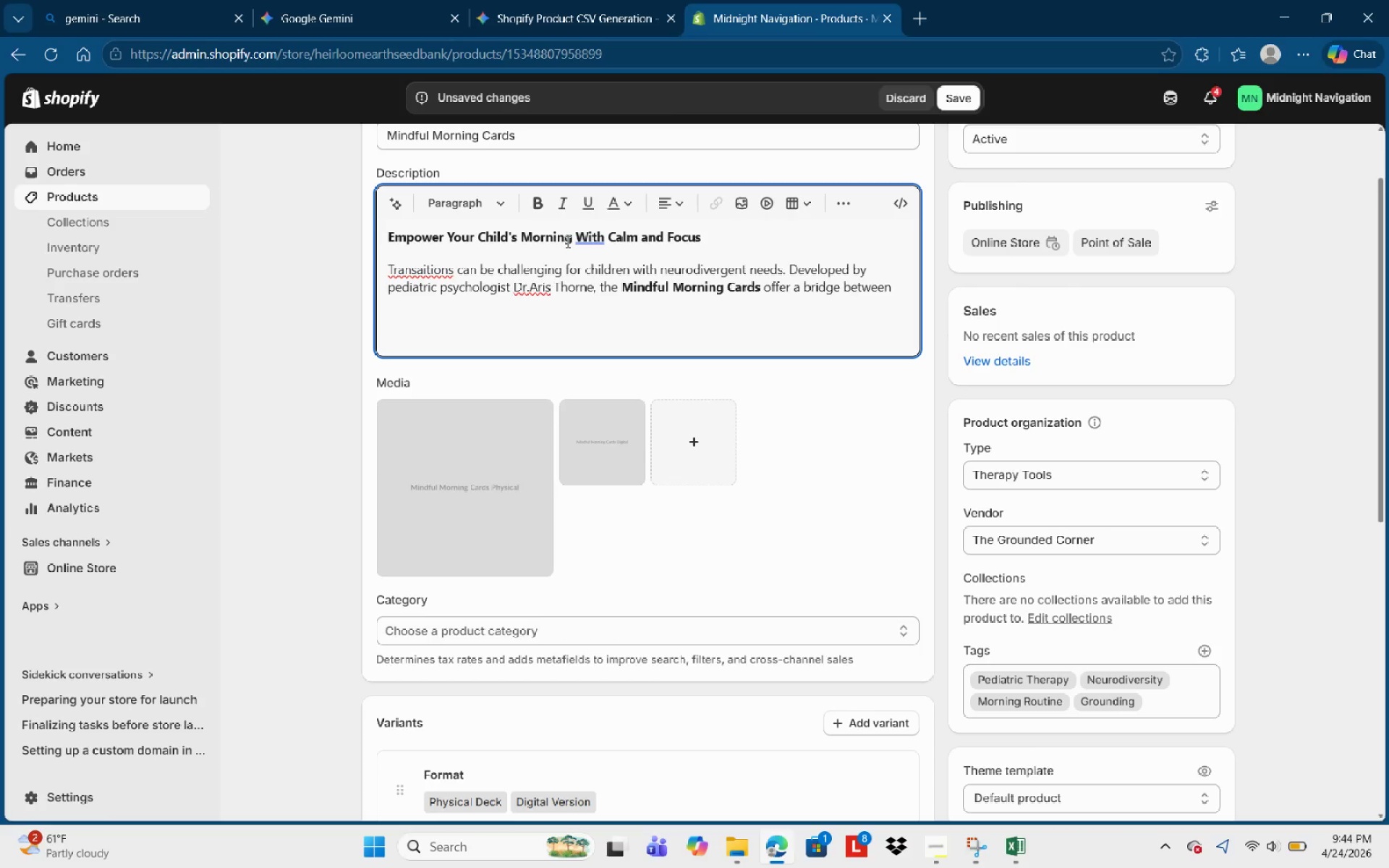 
type(clinical experi)
key(Backspace)
type(tise)
 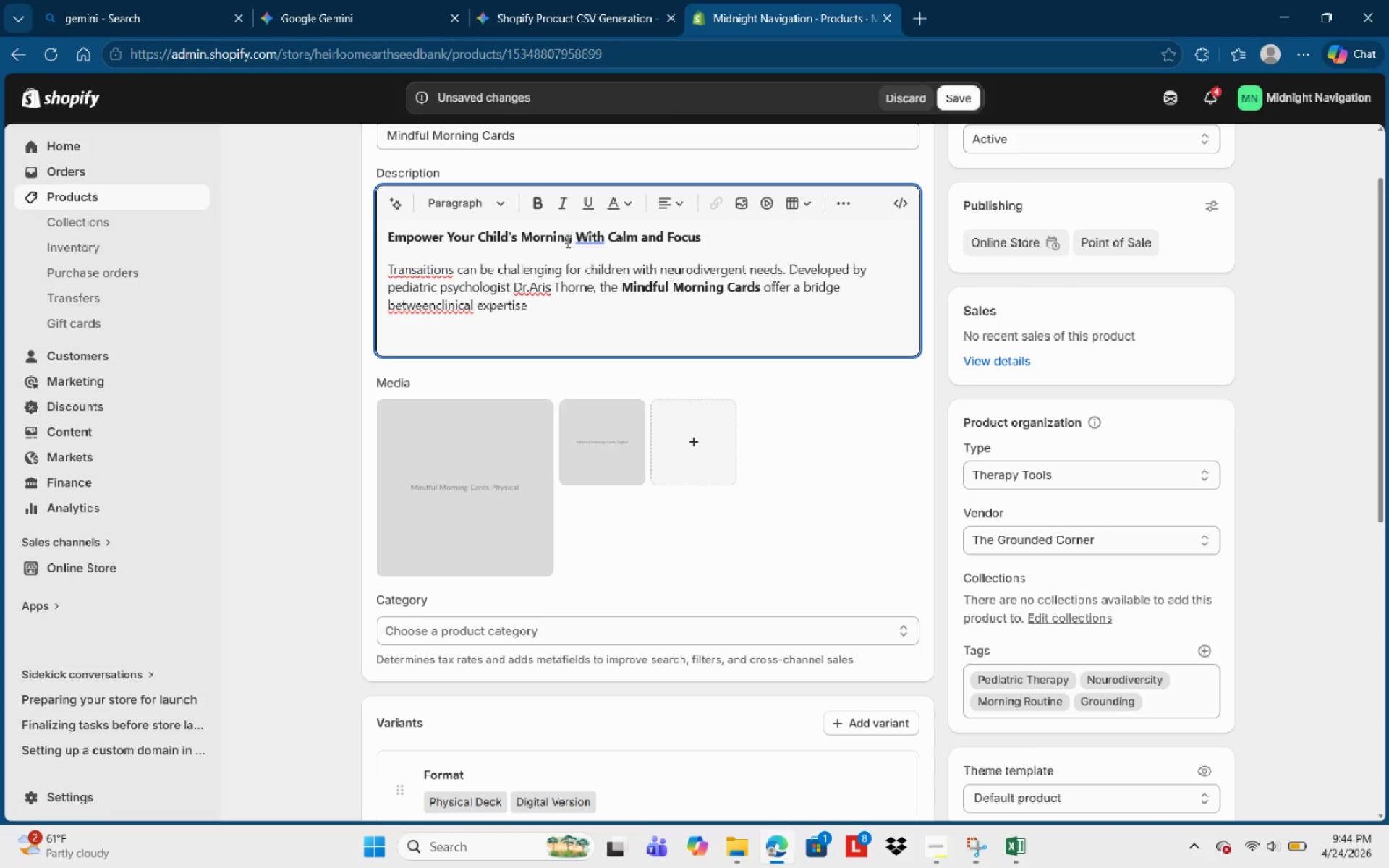 
key(Control+ArrowLeft)
 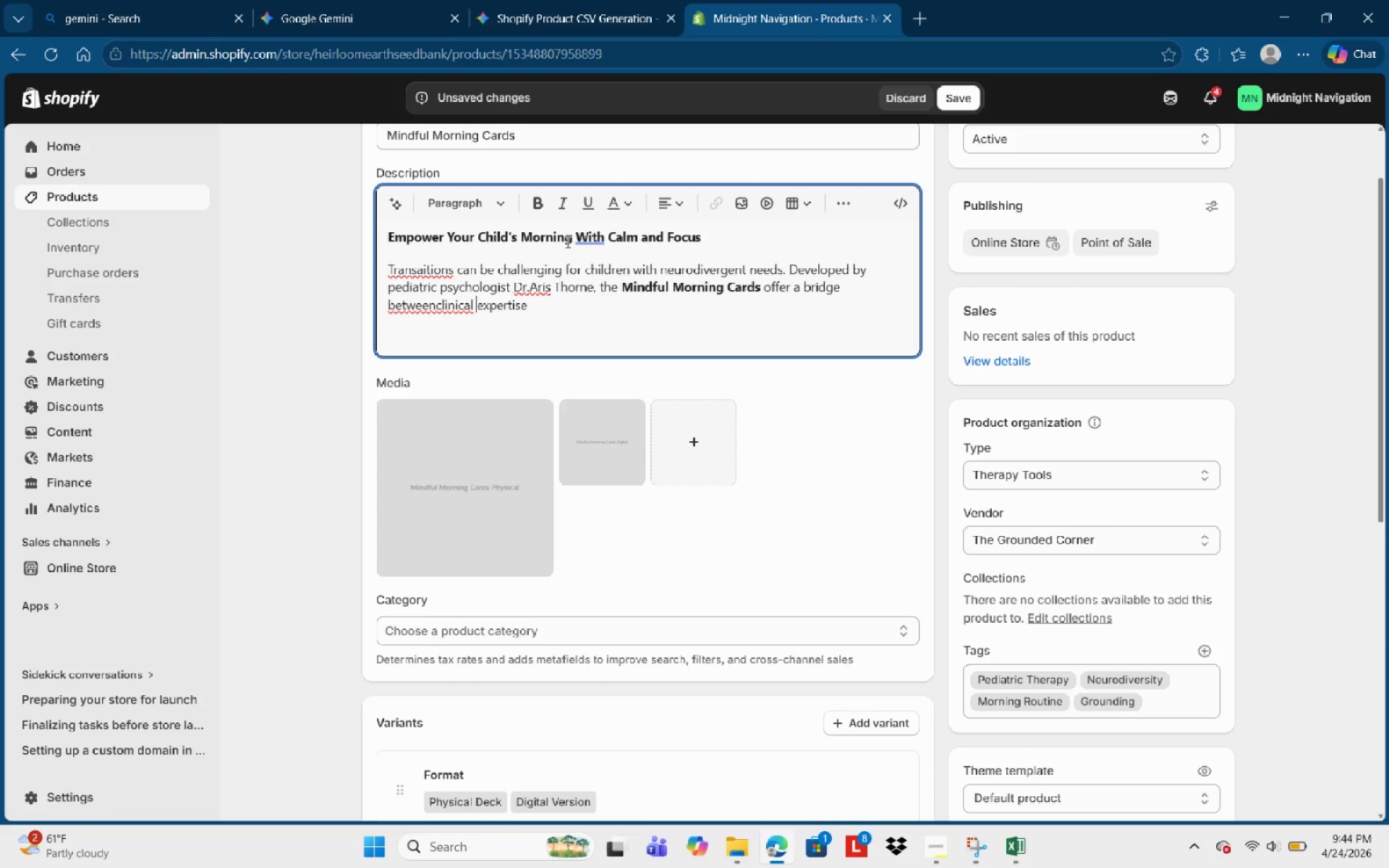 
key(Control+ArrowLeft)
 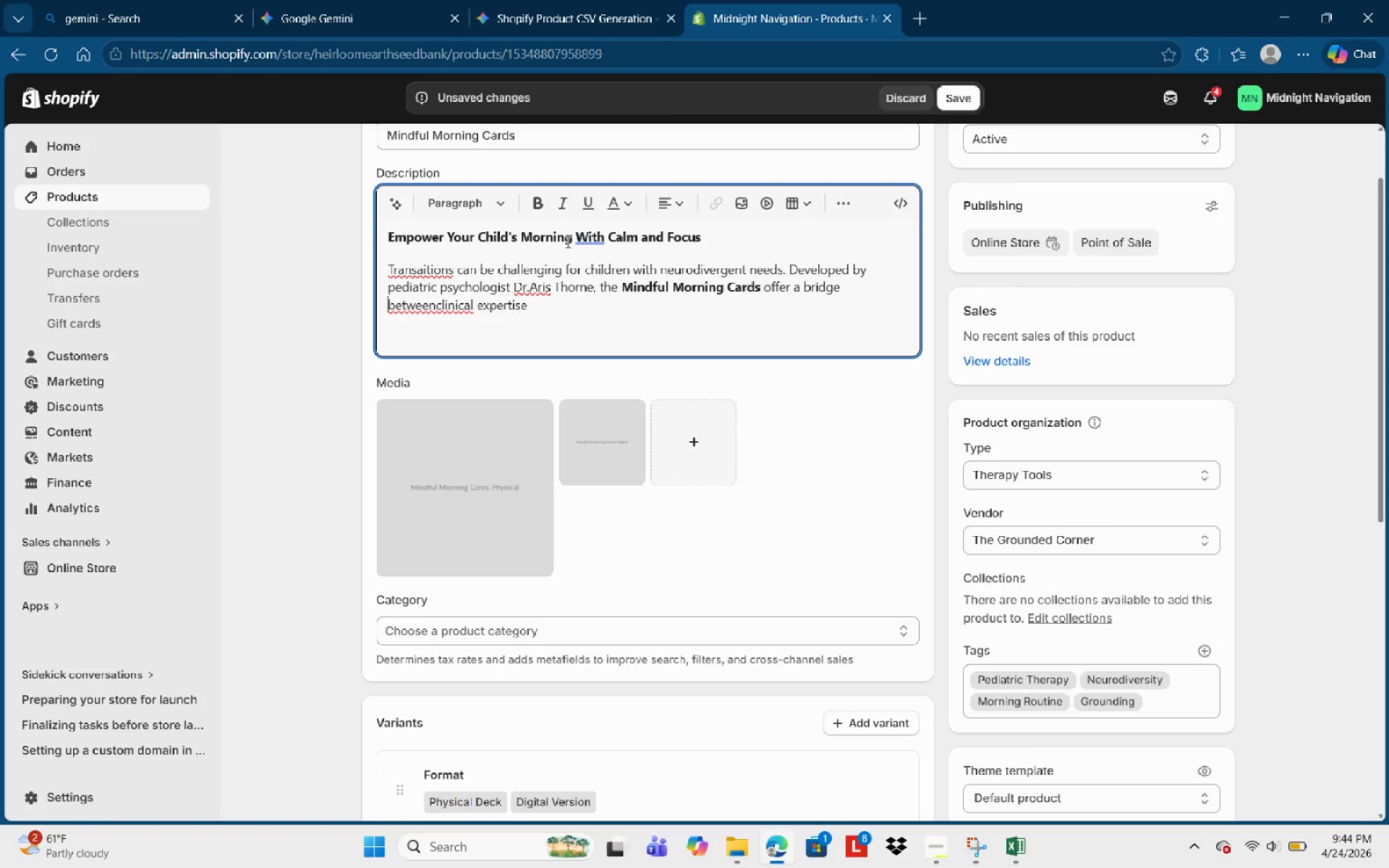 
key(ArrowRight)
 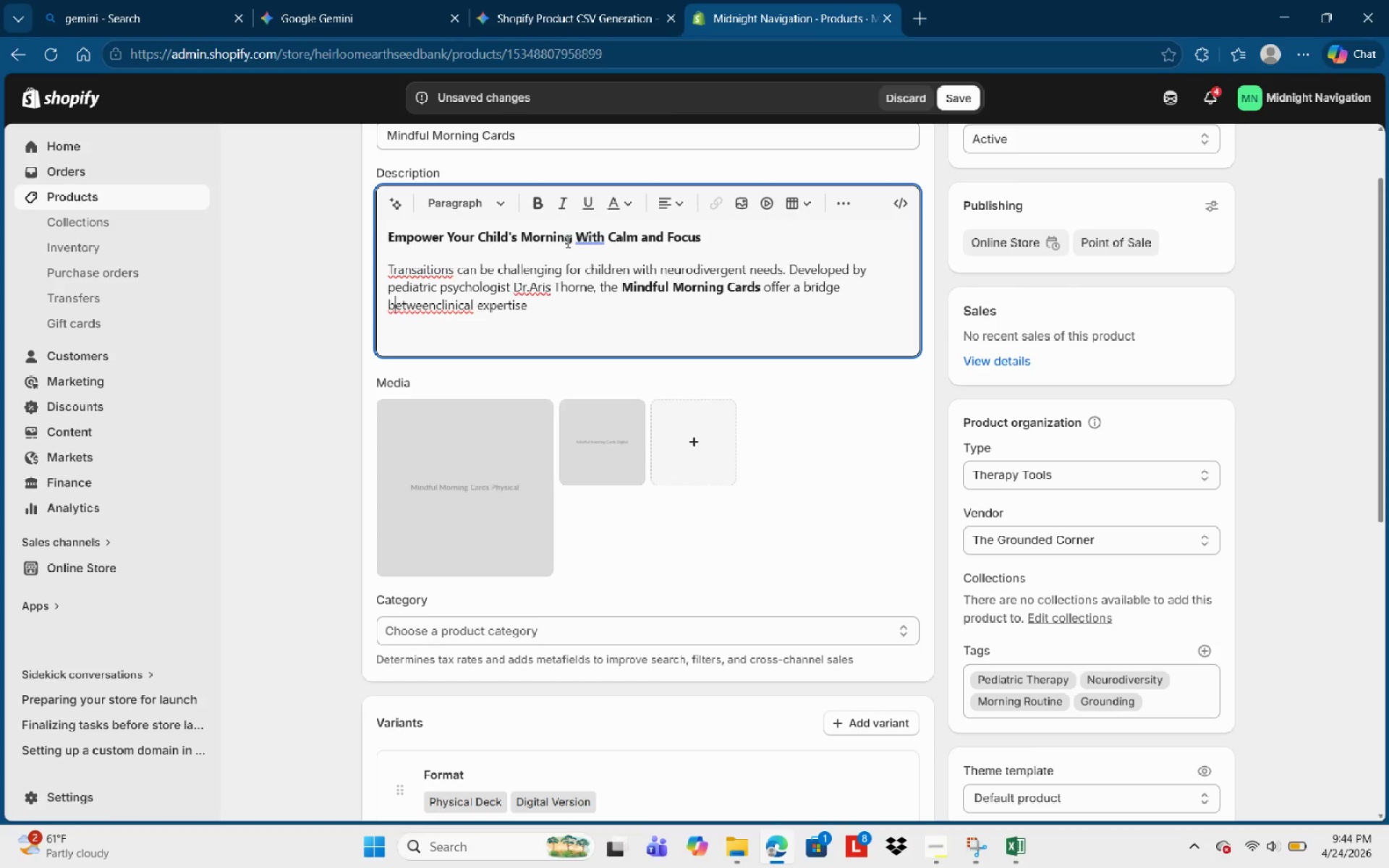 
key(ArrowRight)
 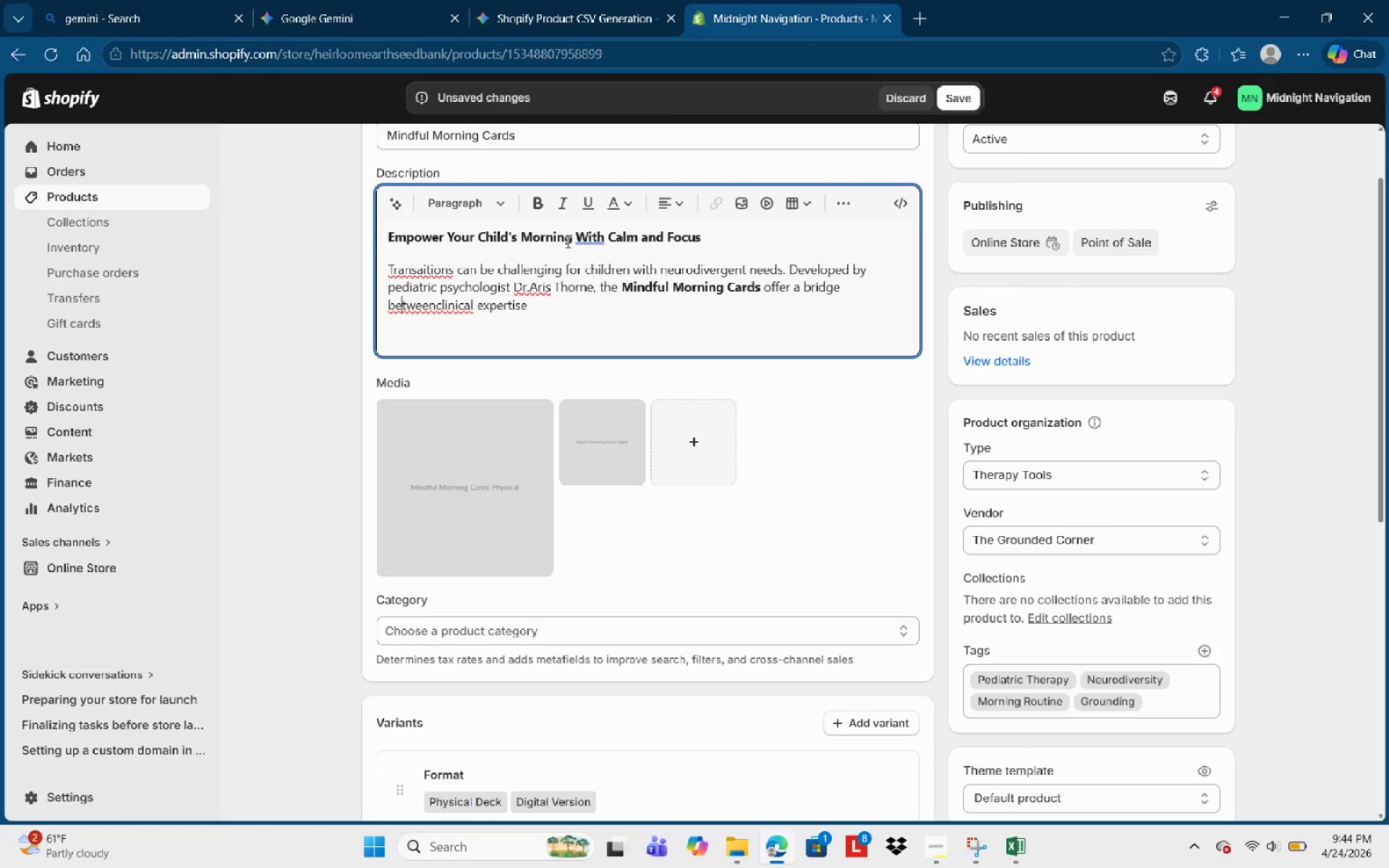 
key(ArrowRight)
 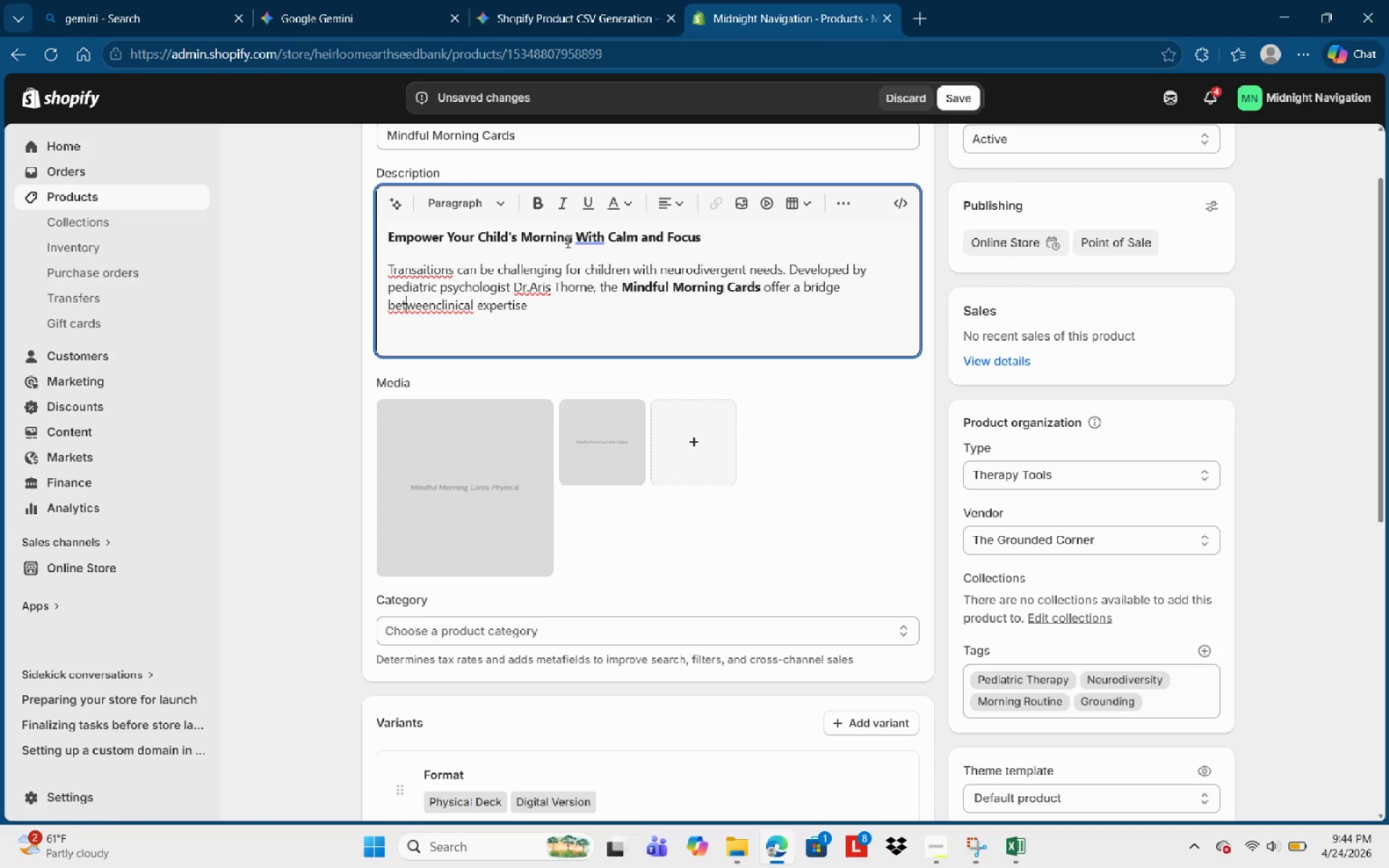 
key(ArrowRight)
 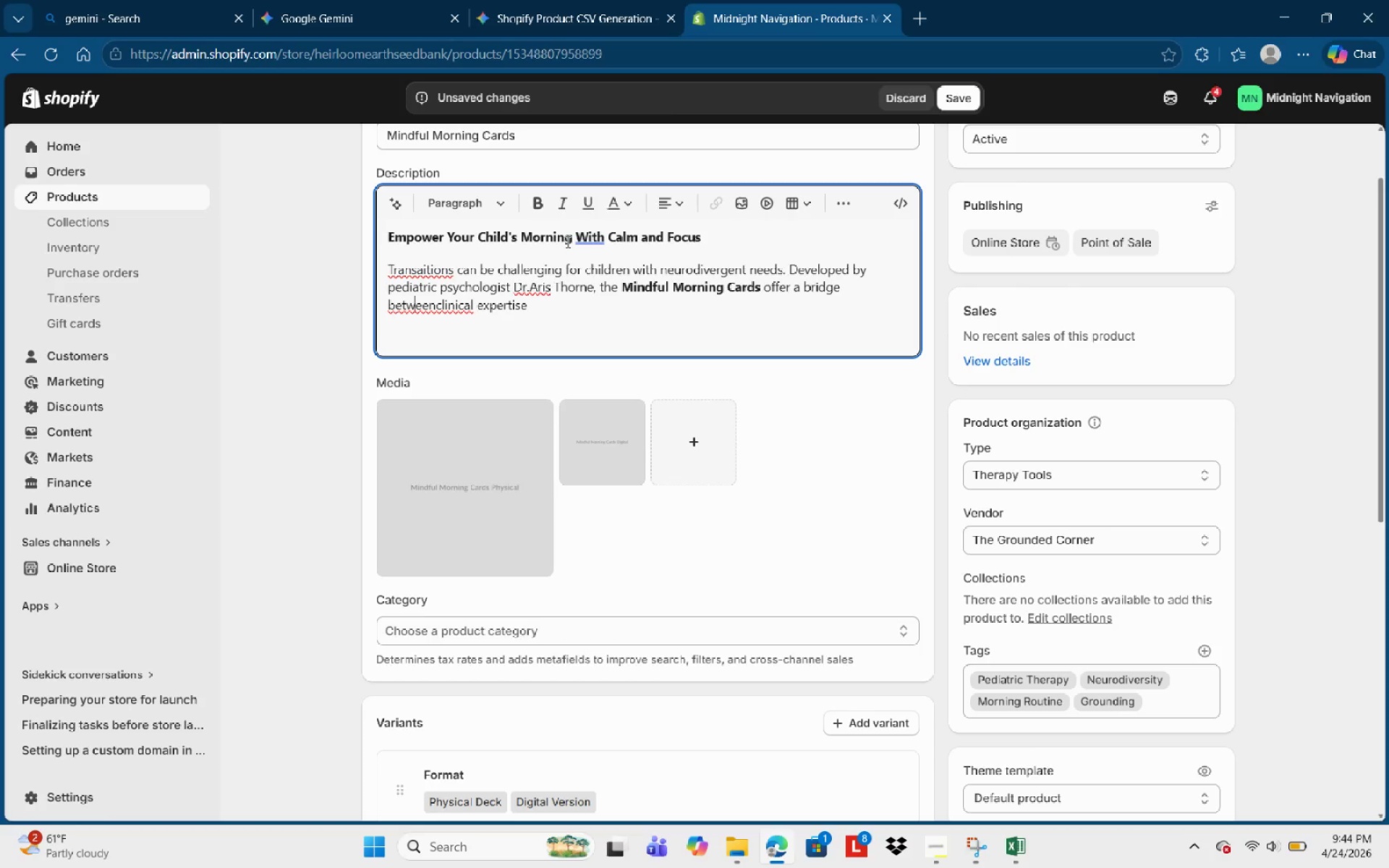 
key(ArrowRight)
 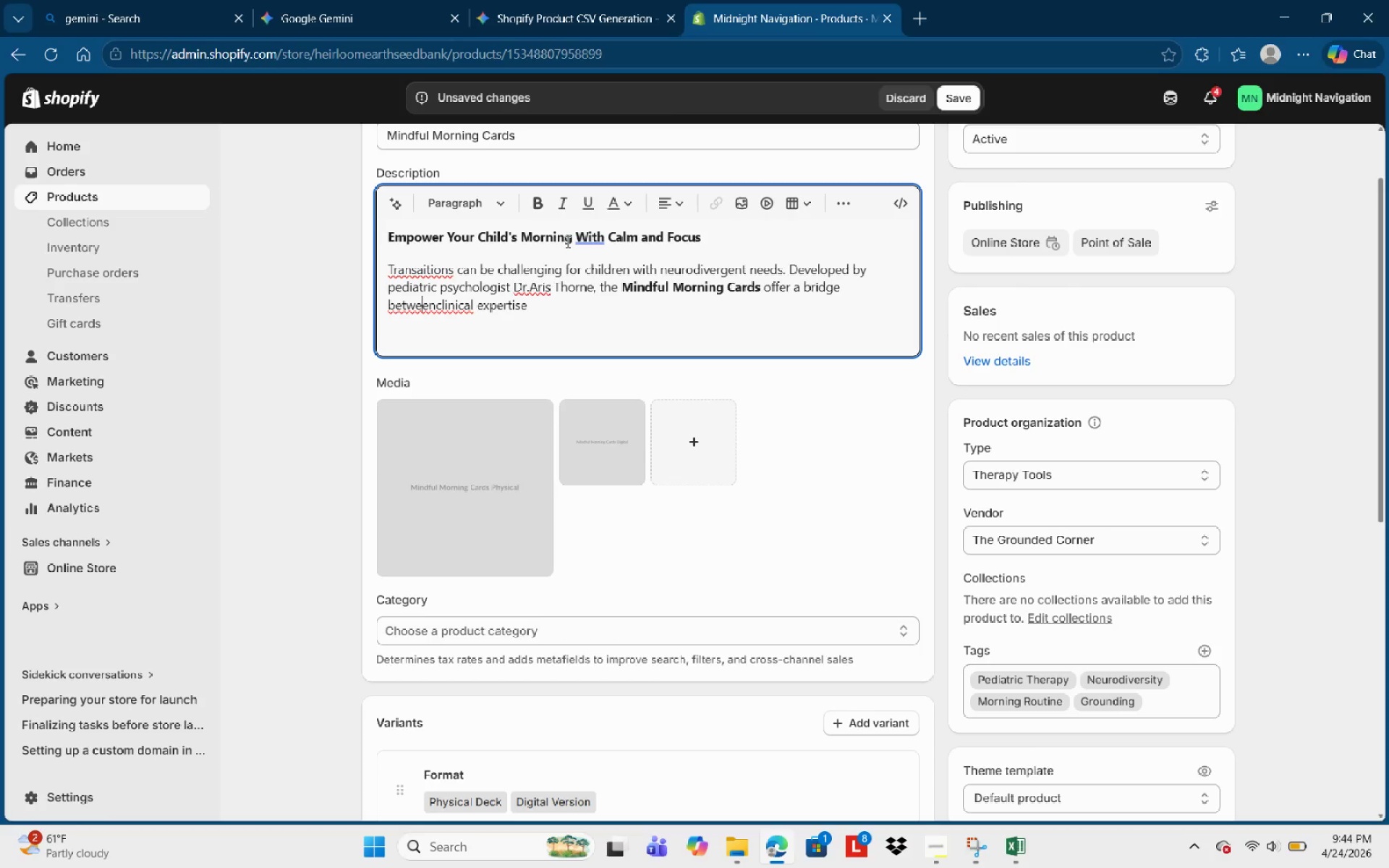 
key(ArrowRight)
 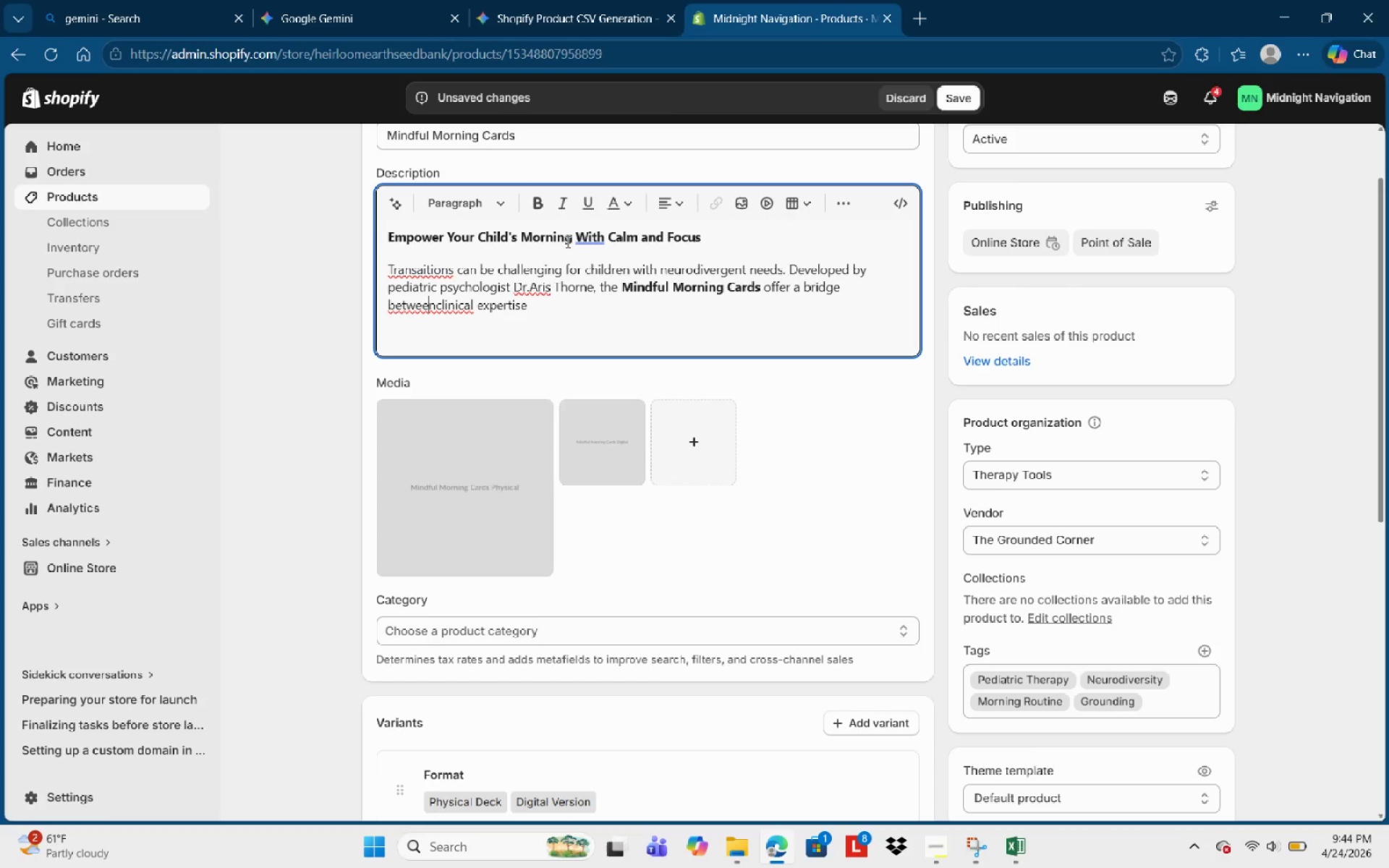 
key(ArrowRight)
 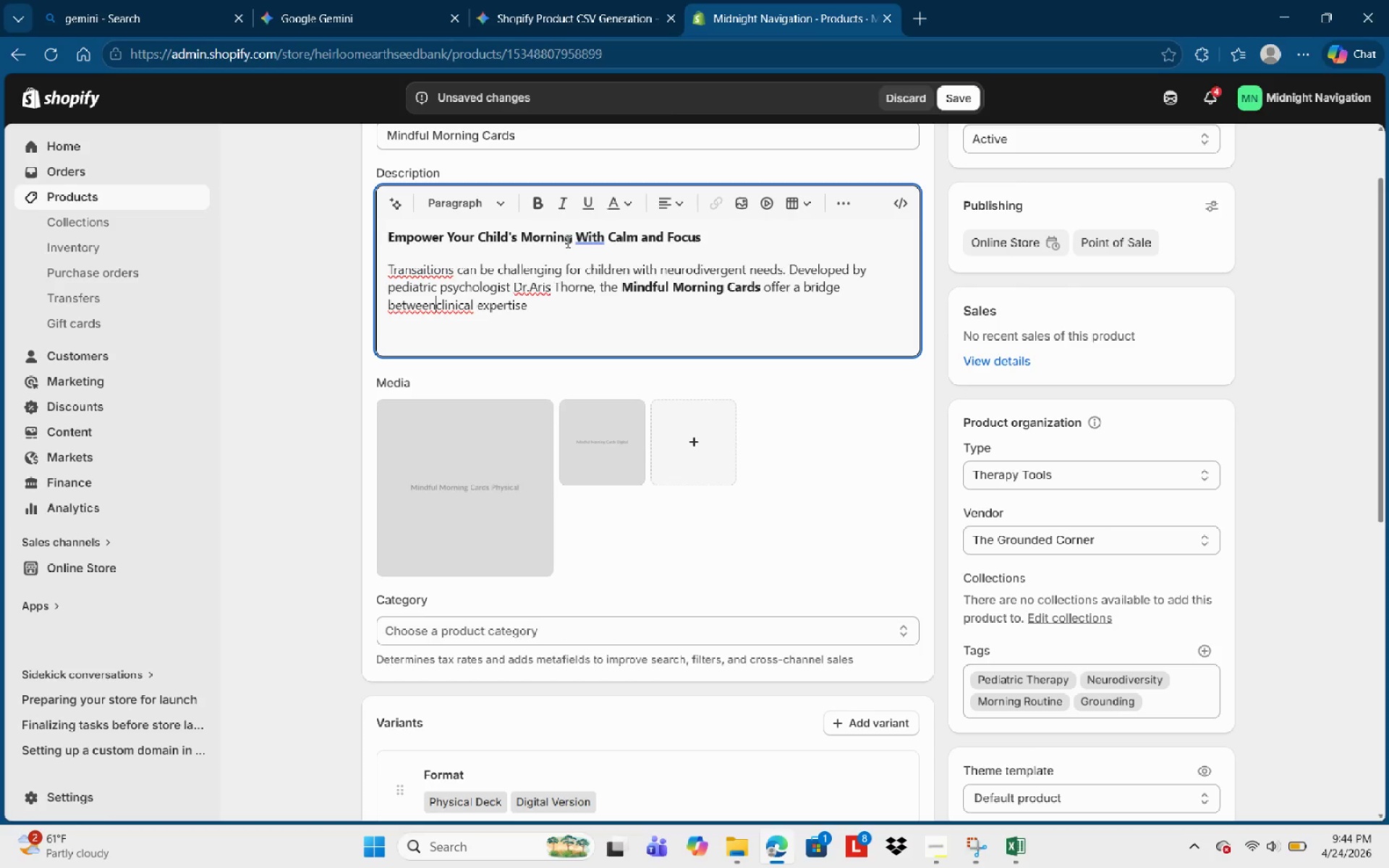 
key(ArrowRight)
 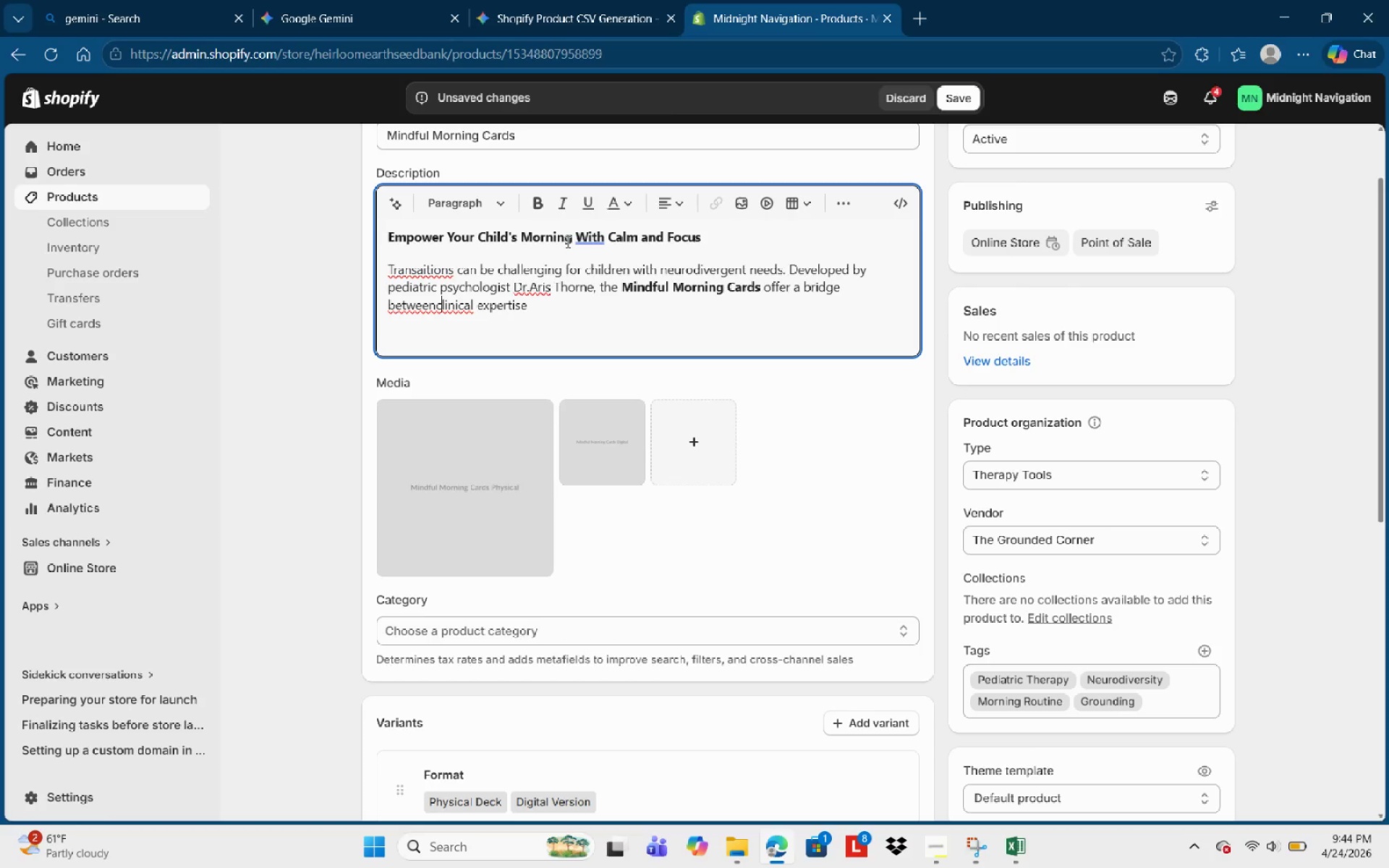 
key(ArrowLeft)
 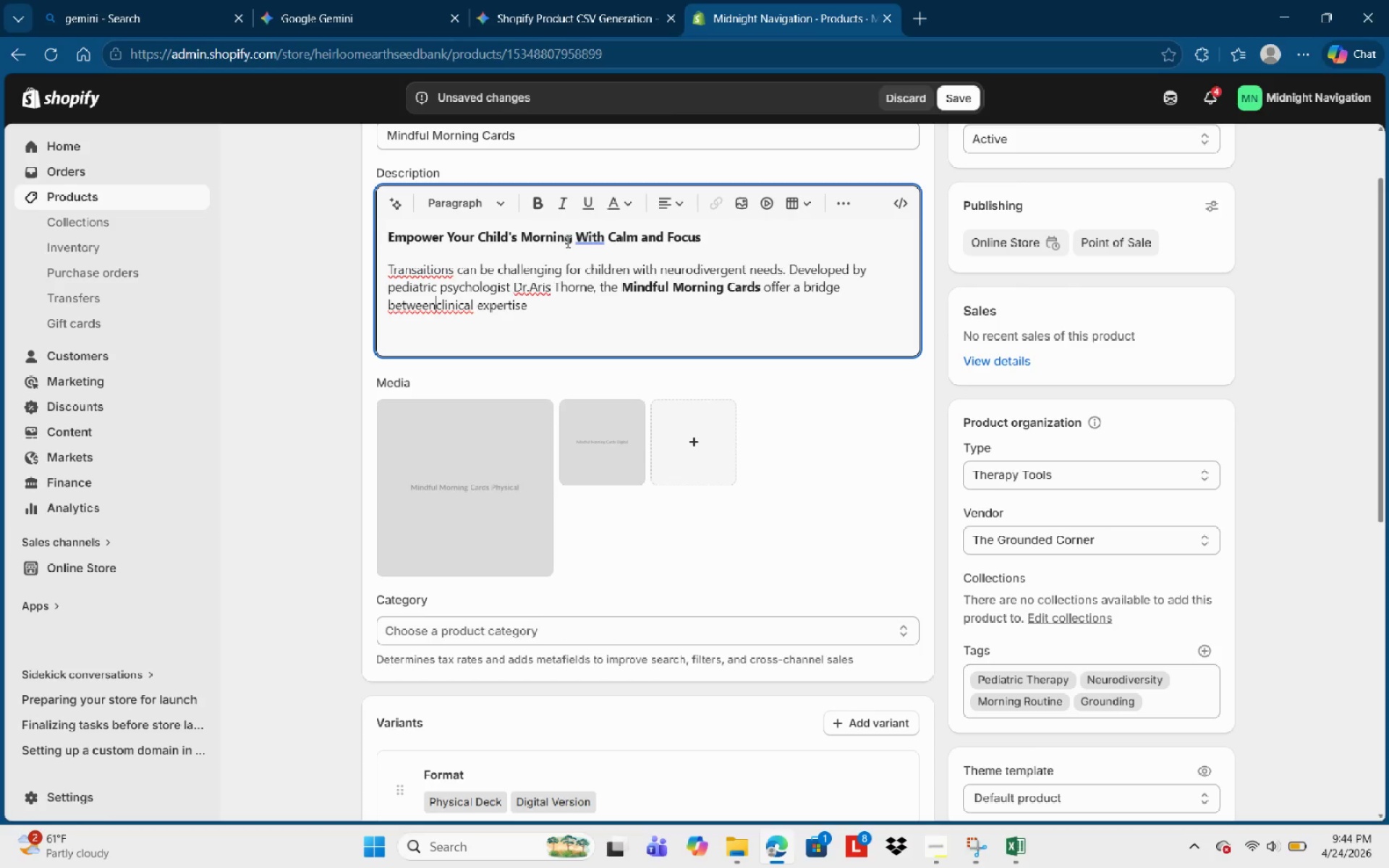 
key(Space)
 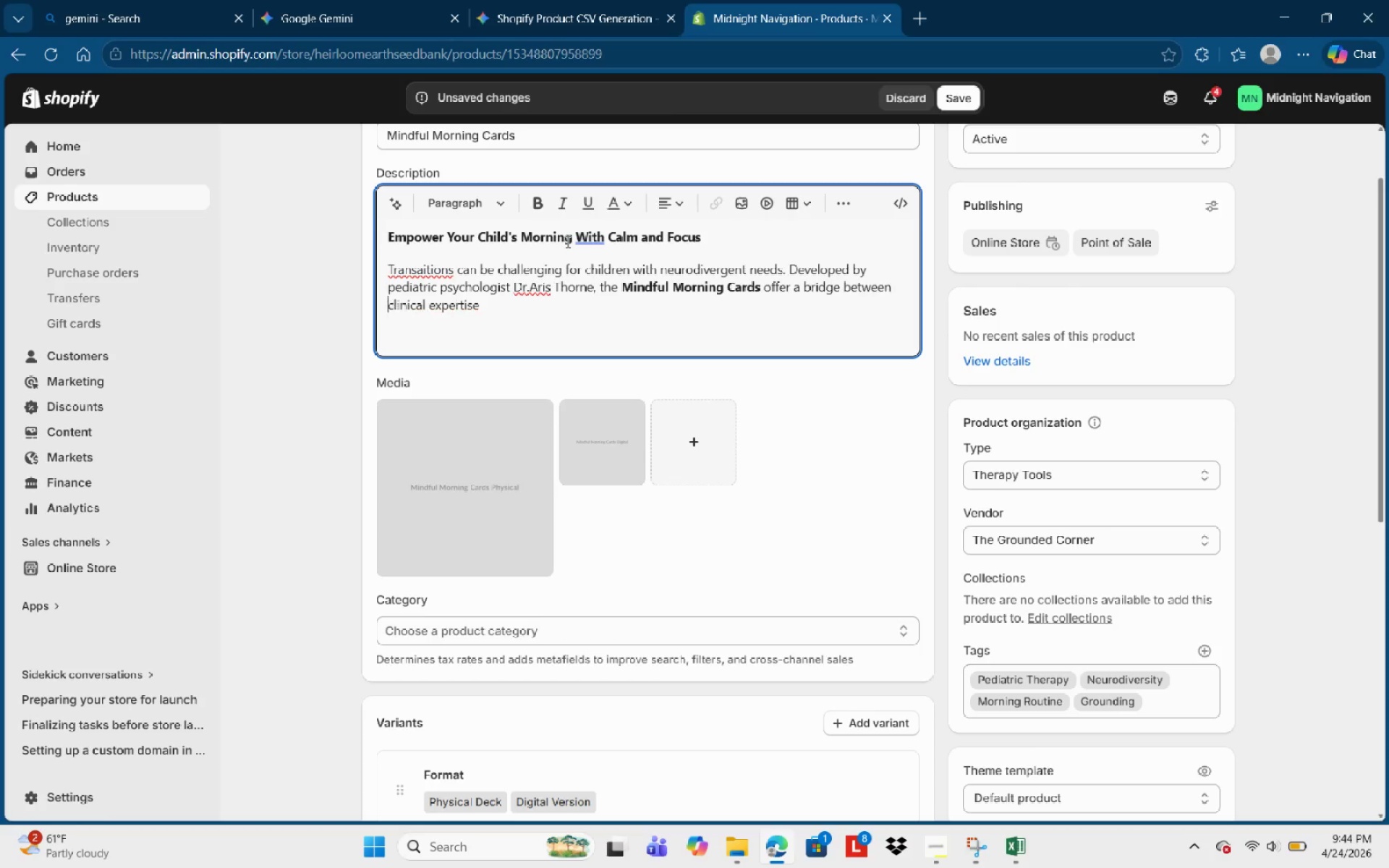 
key(ArrowRight)
 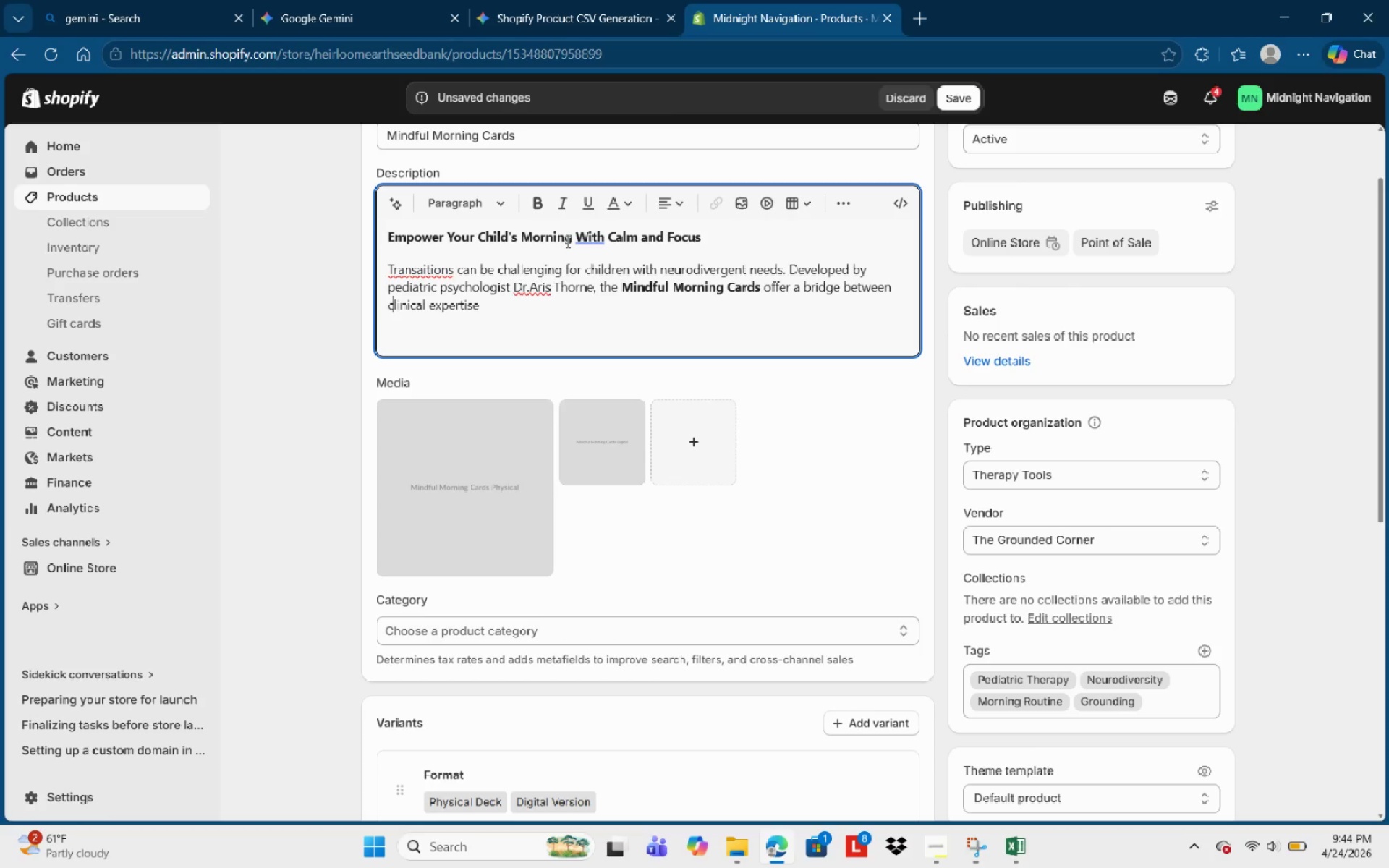 
key(ArrowRight)
 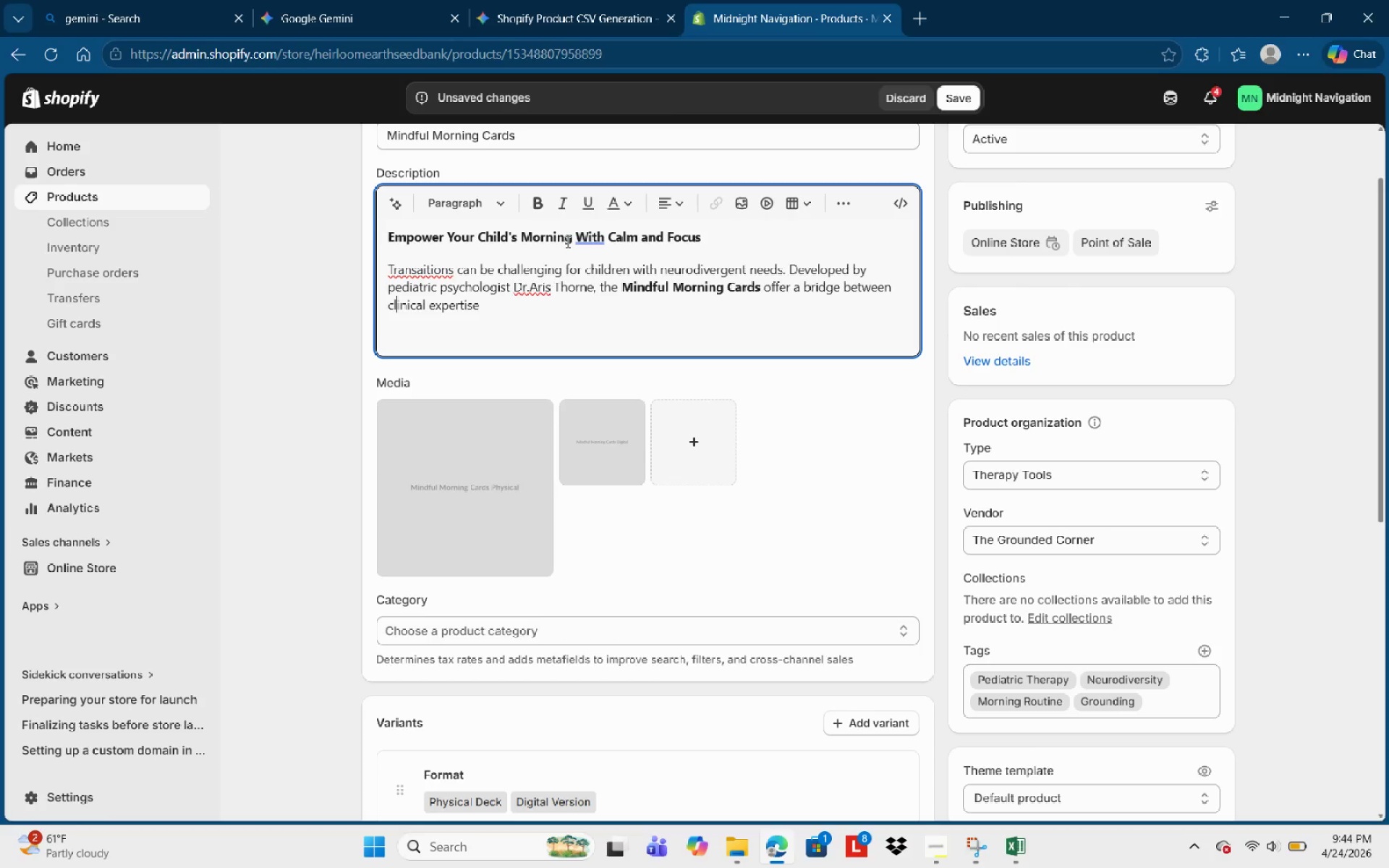 
key(Control+ArrowRight)
 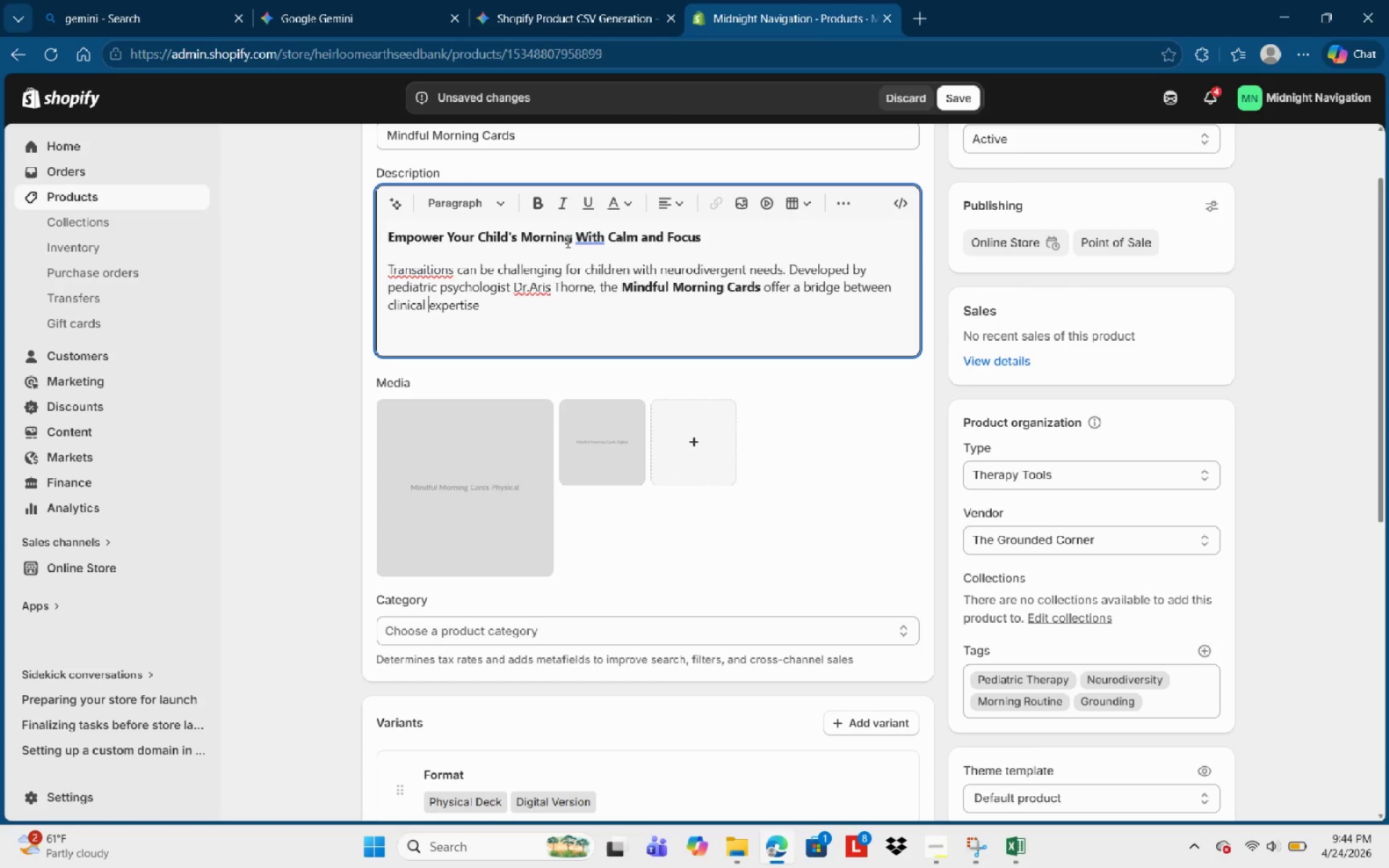 
key(Control+ArrowRight)
 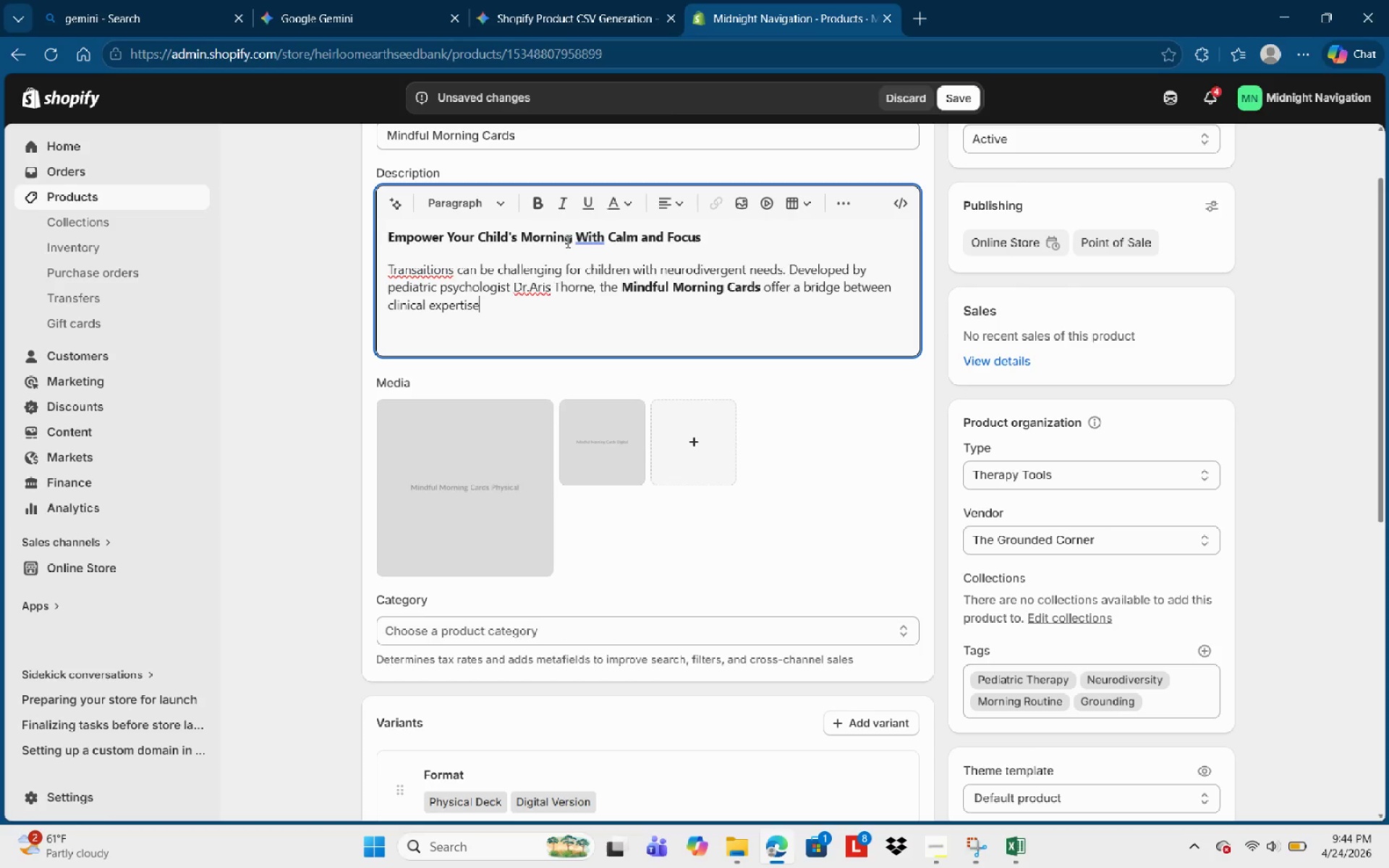 
key(Control+ArrowRight)
 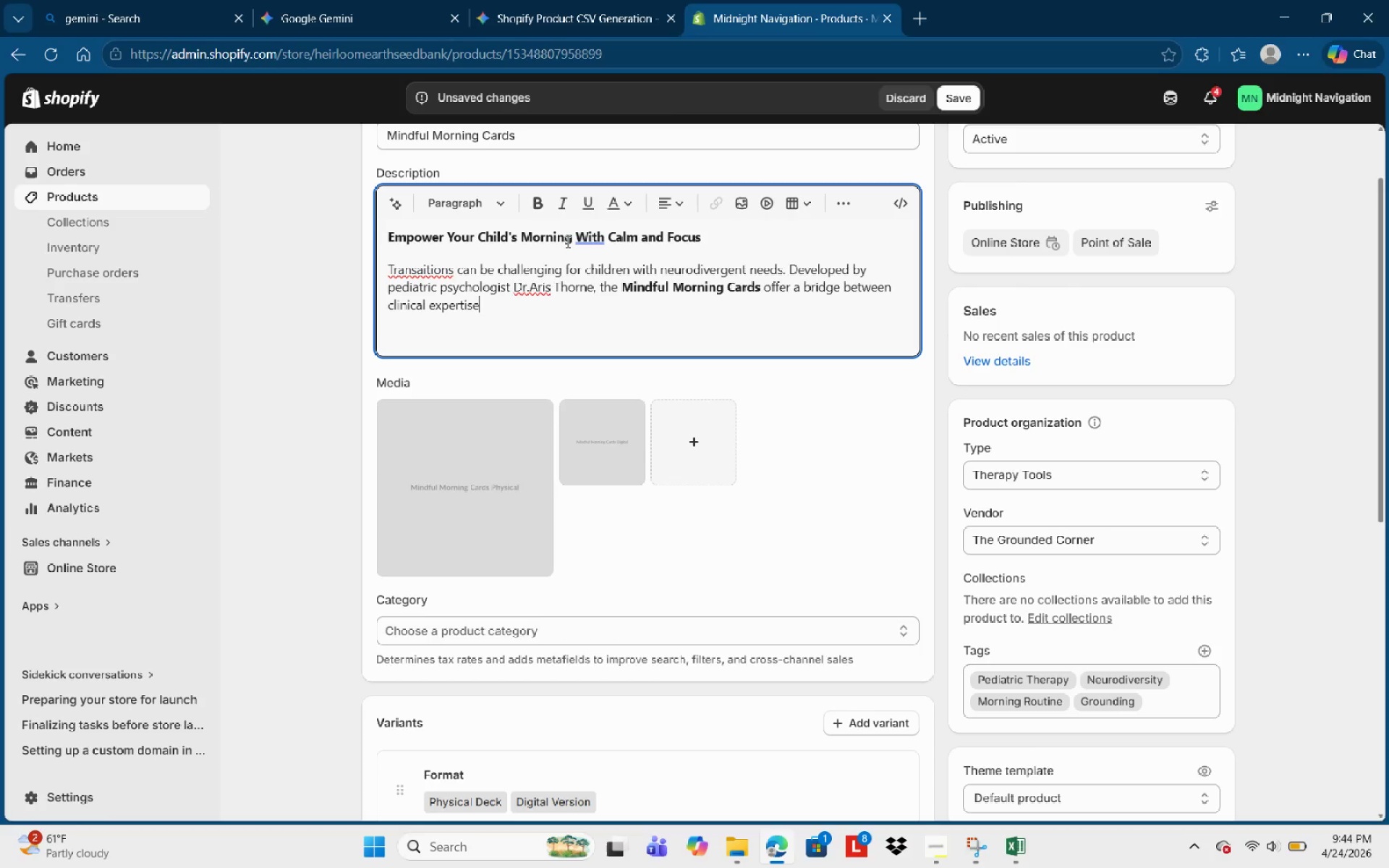 
key(Space)
 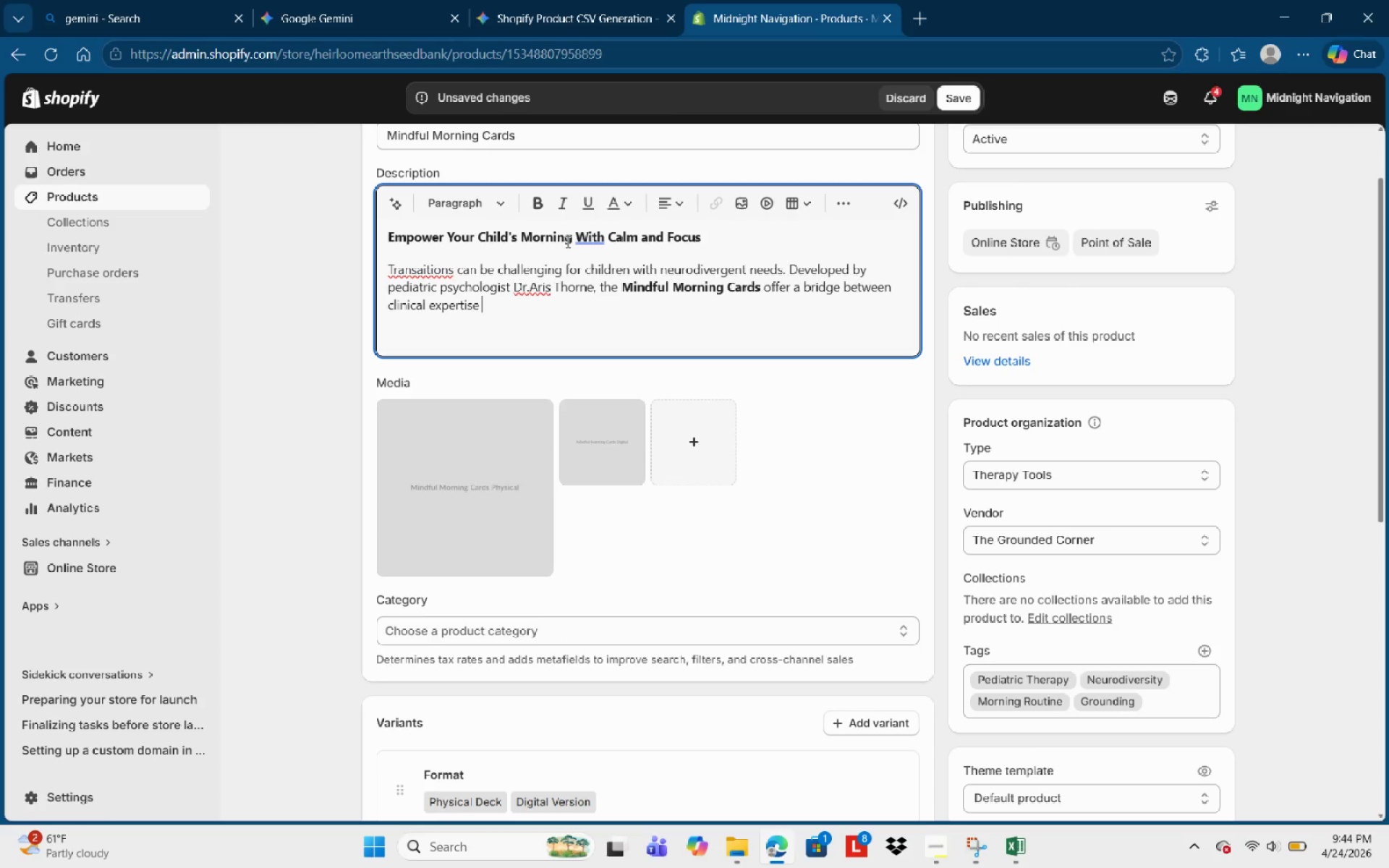 
type(n)
key(Backspace)
type(and the reak)
key(Backspace)
type(lity of )
 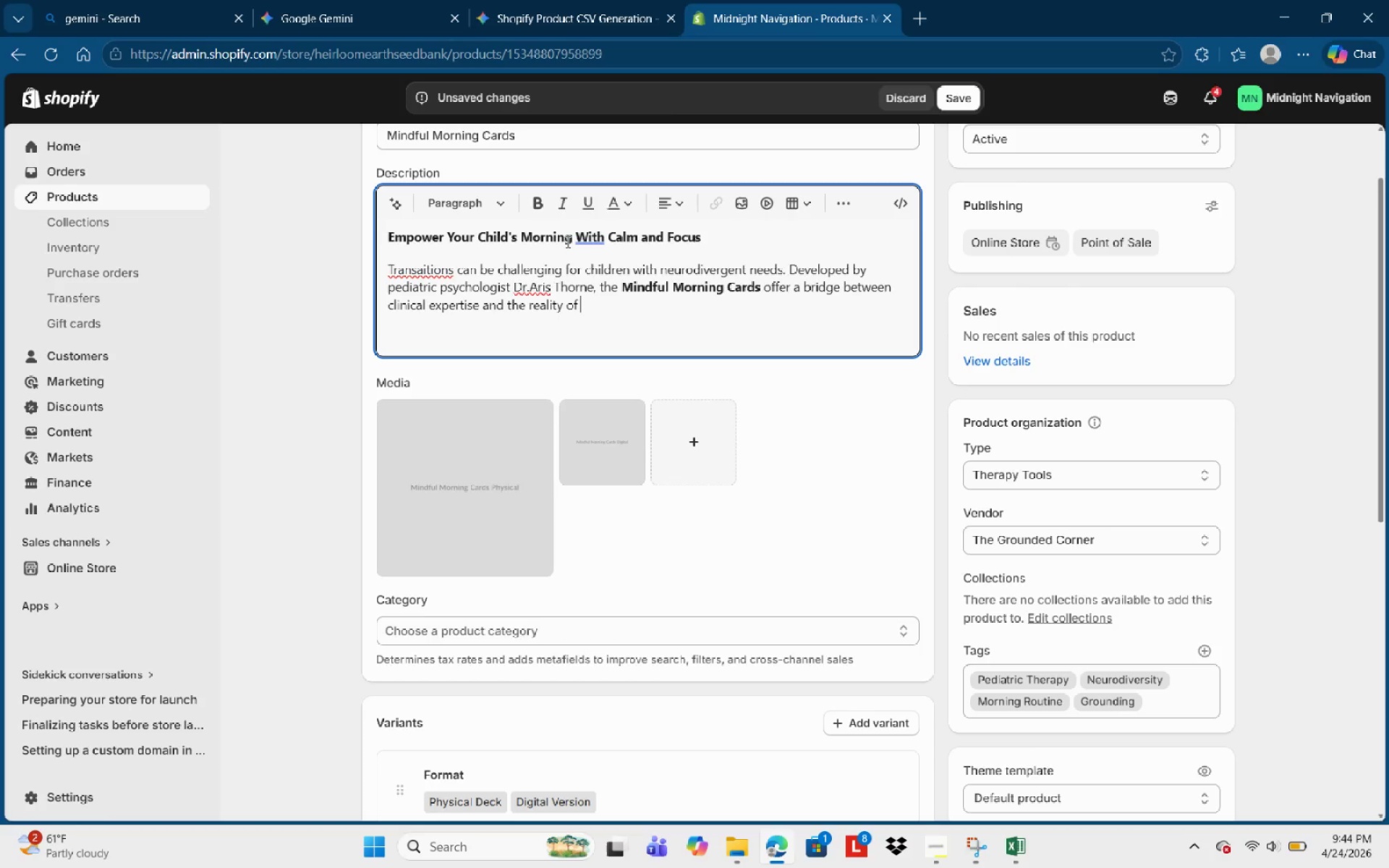 
type( )
key(Backspace)
key(Backspace)
type( a busy householf)
key(Backspace)
type(d)
 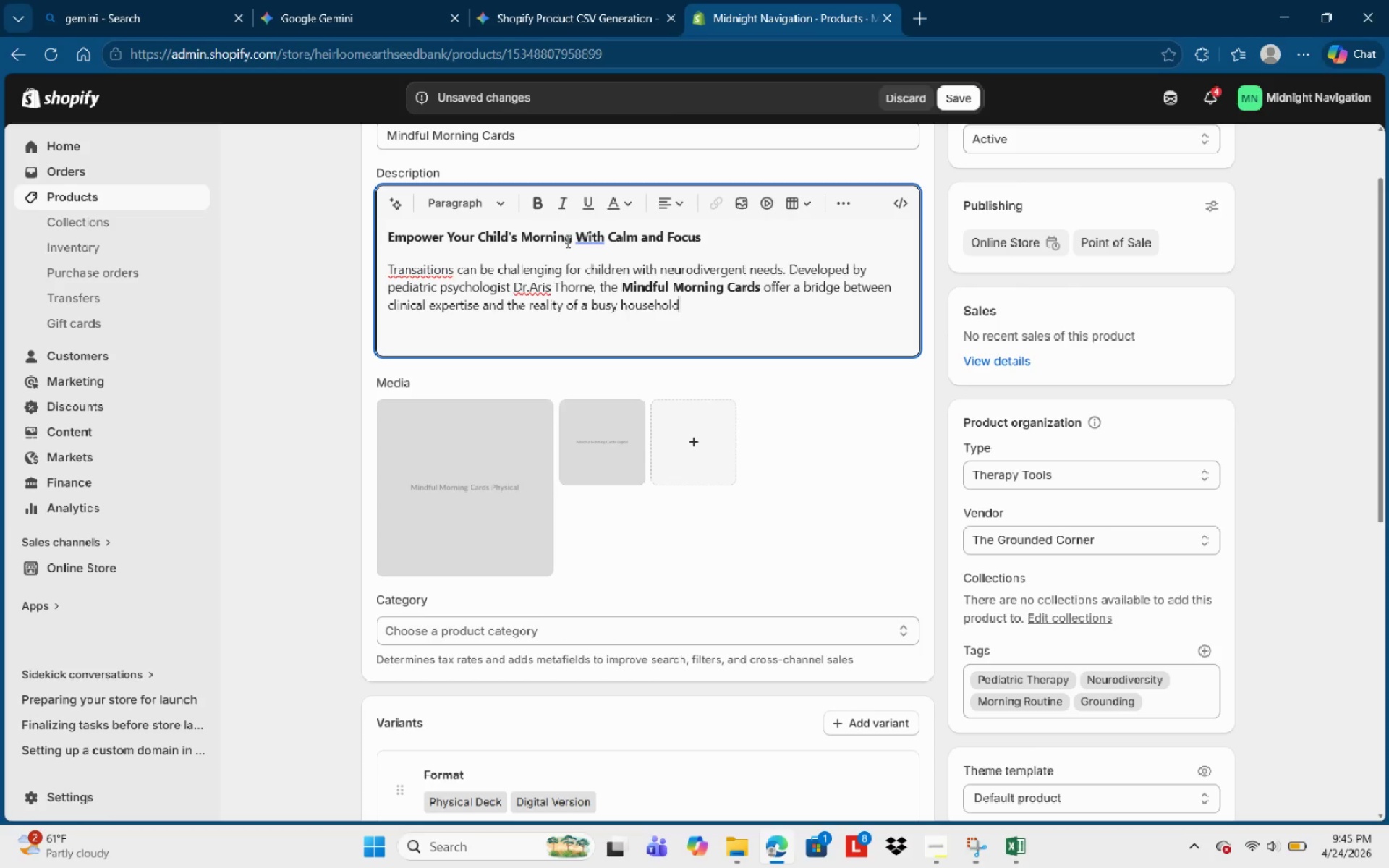 
type(. This deck serves as a)
 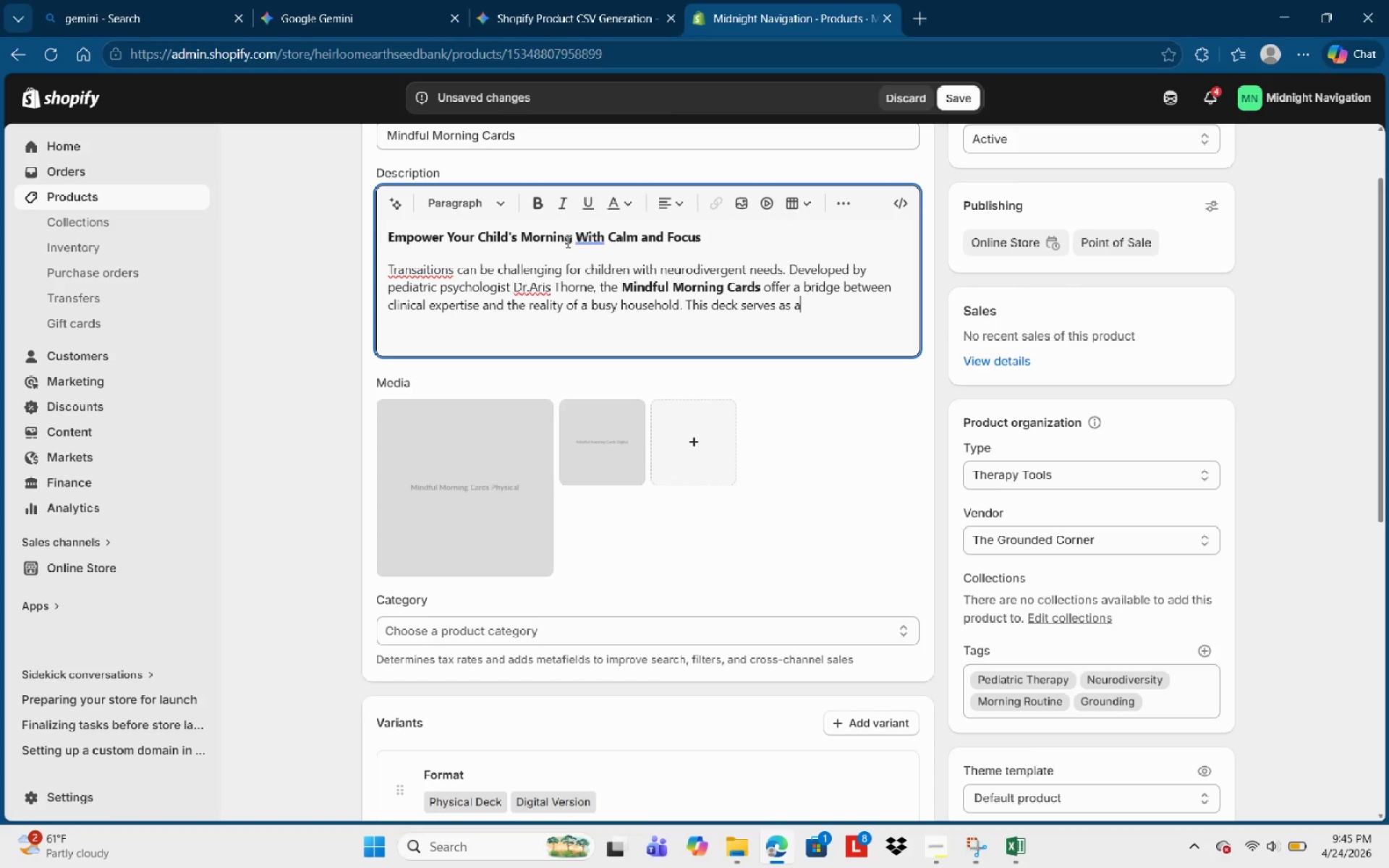 
wait(5.58)
 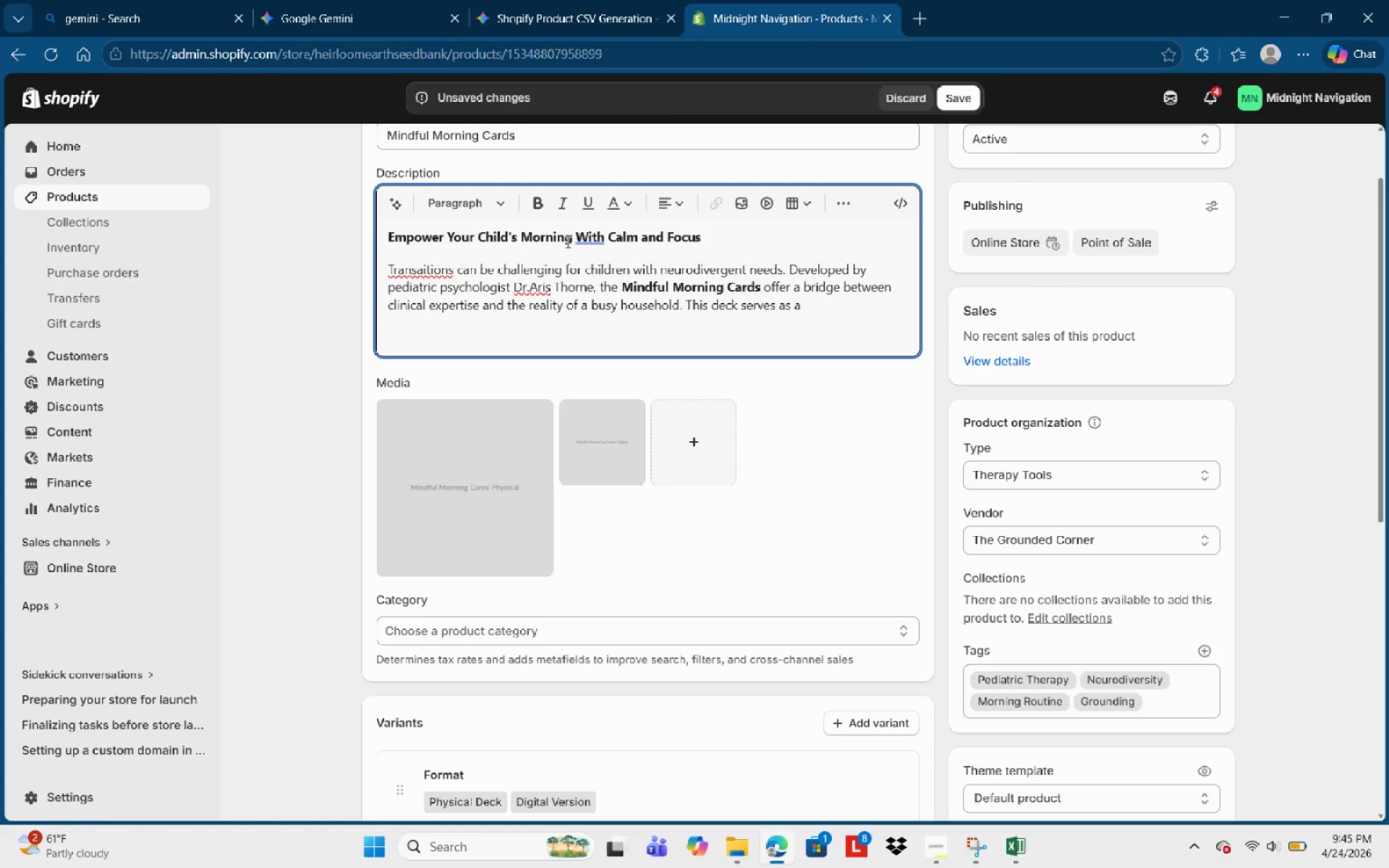 
type(vir)
key(Backspace)
type(tal )
key(Backspace)
key(Backspace)
key(Backspace)
key(Backspace)
key(Backspace)
key(Backspace)
type( vital resp)
key(Backspace)
type(ource for families )
 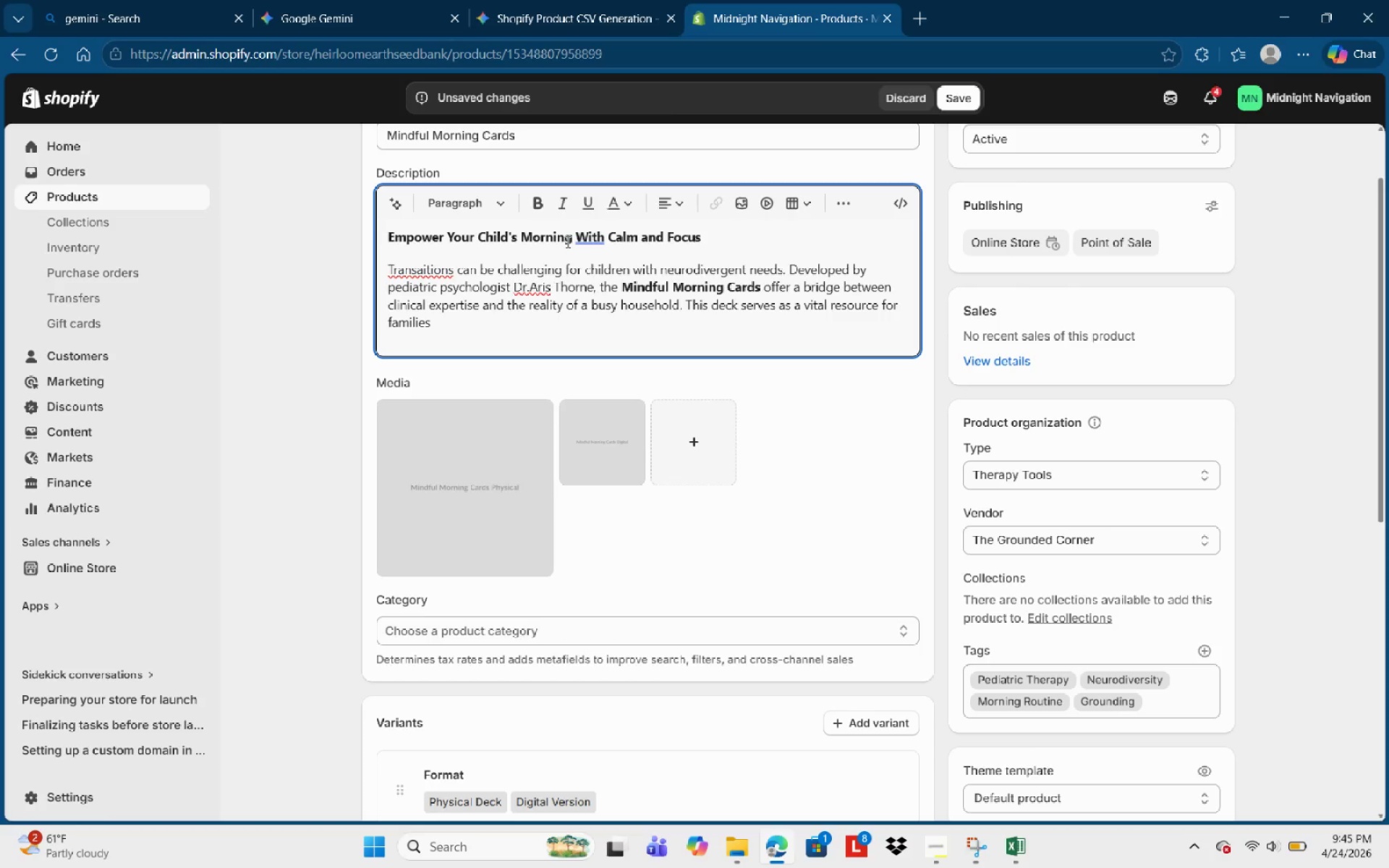 
wait(7.0)
 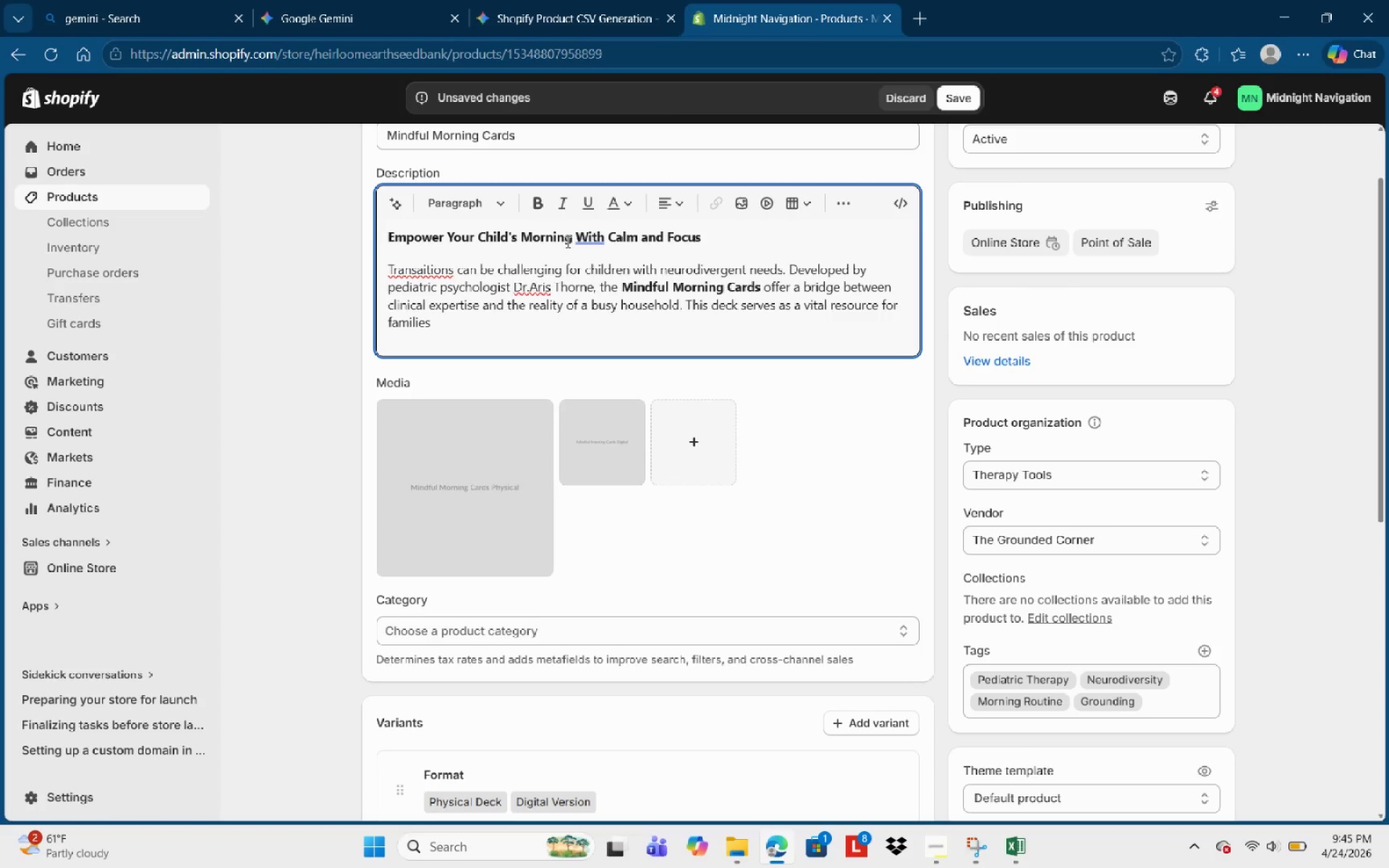 
type(seeking to transform chaotic mornings into moments of connection)
 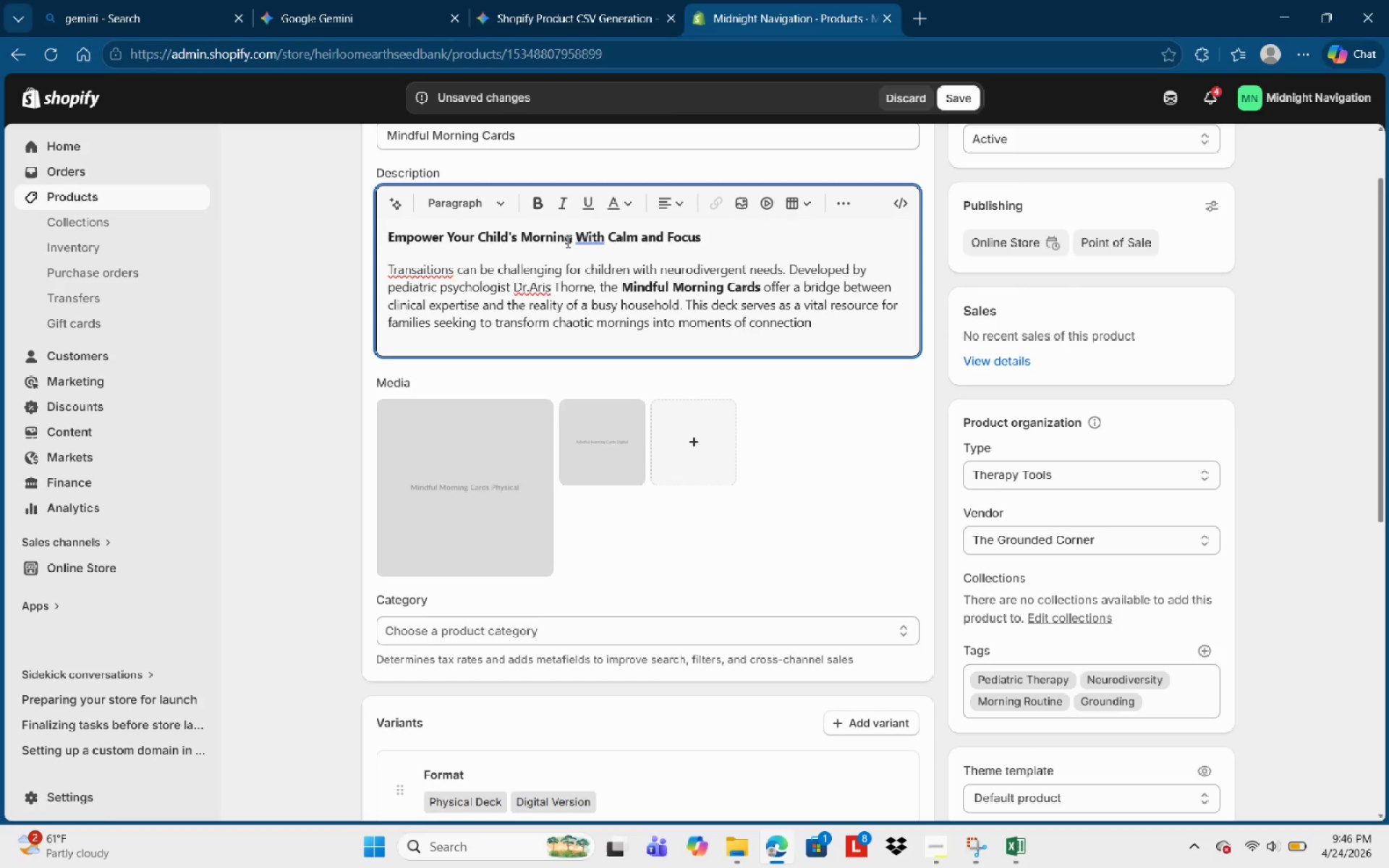 
type( and confidence )
key(Backspace)
type(.1)
key(Backspace)
 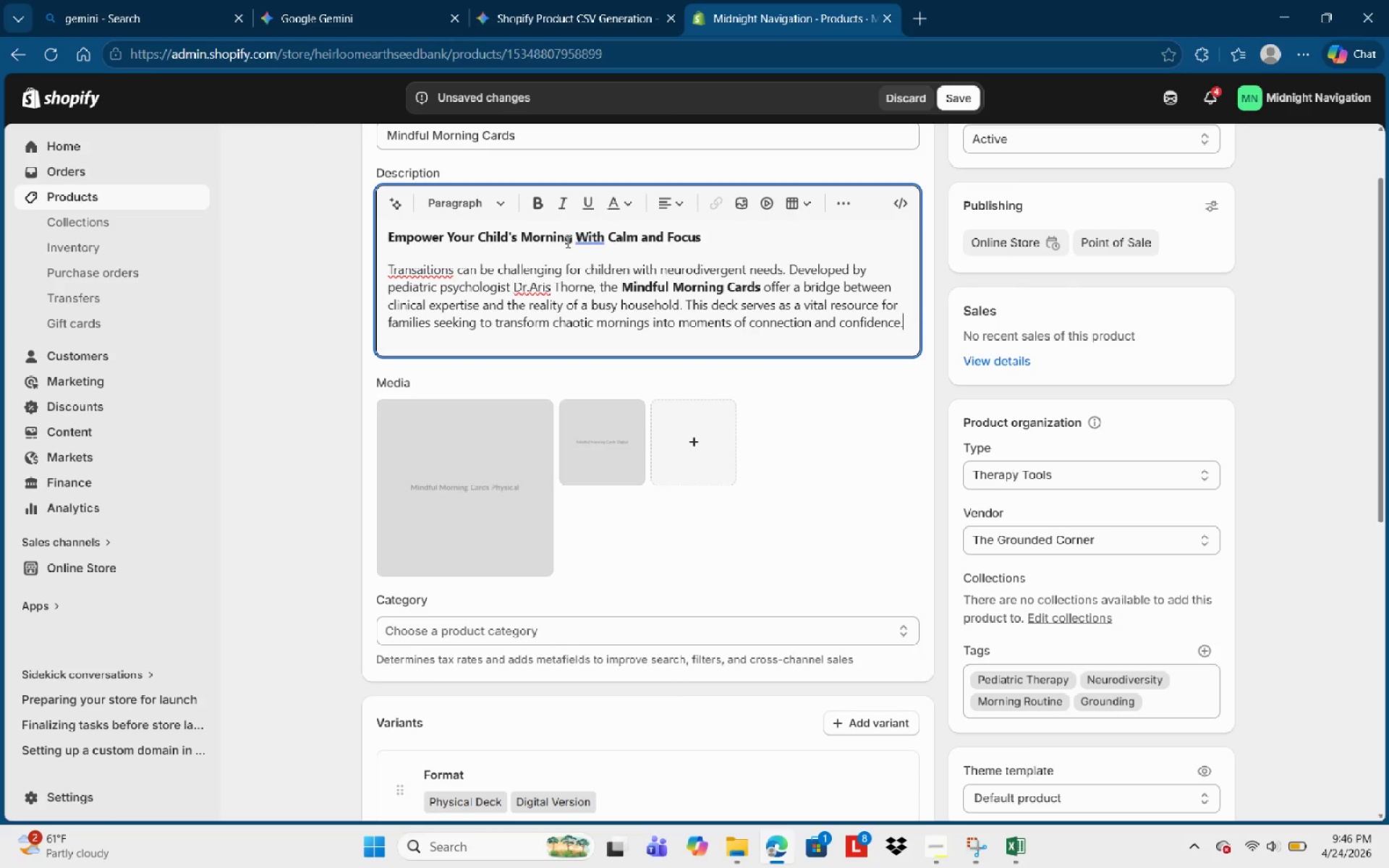 
key(Enter)
 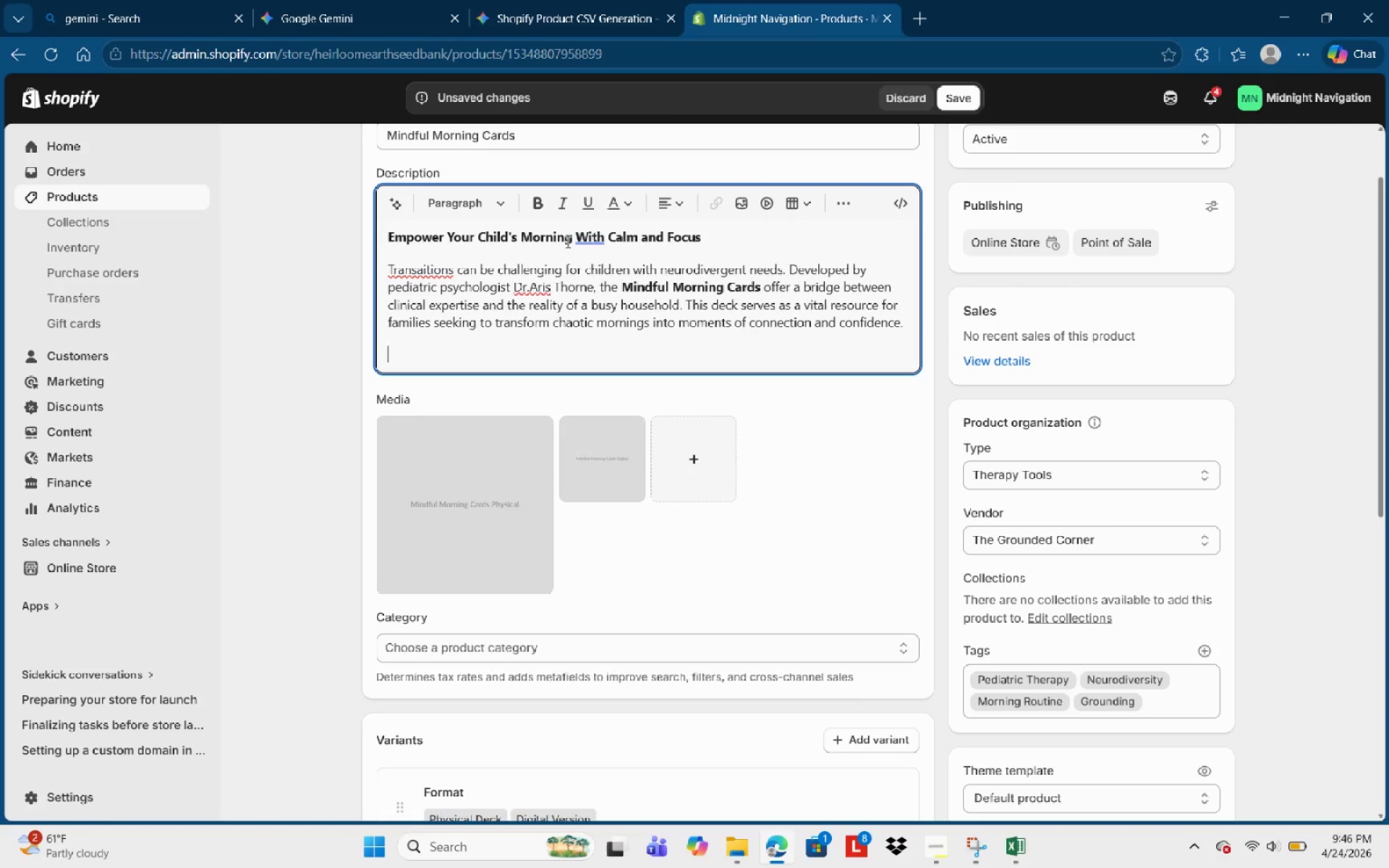 
hold_key(key=ShiftLeft, duration=0.58)
 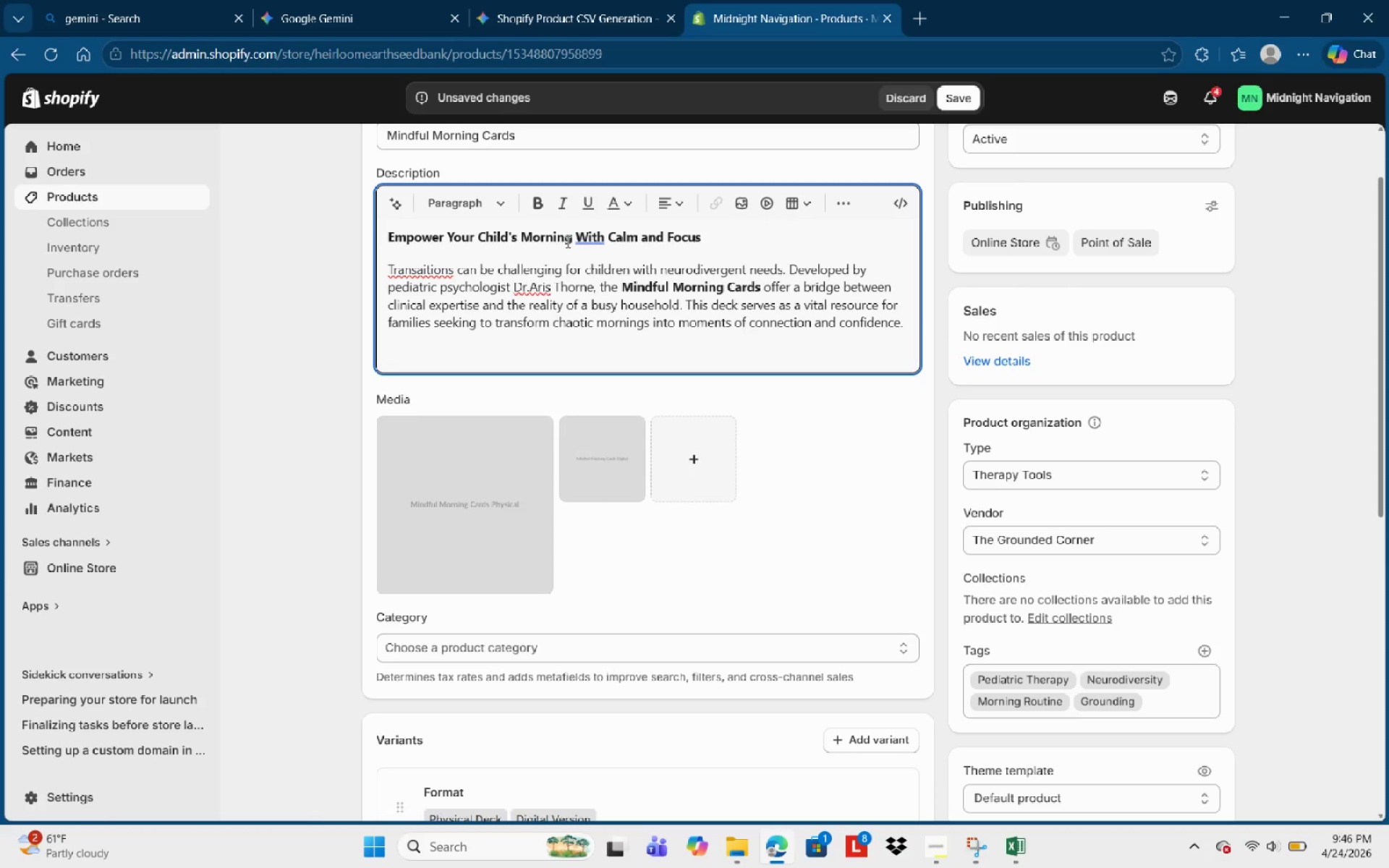 
type(Ca)
key(Backspace)
type(linical Ven)
key(Backspace)
key(Backspace)
key(Backspace)
type(Bnefits )
 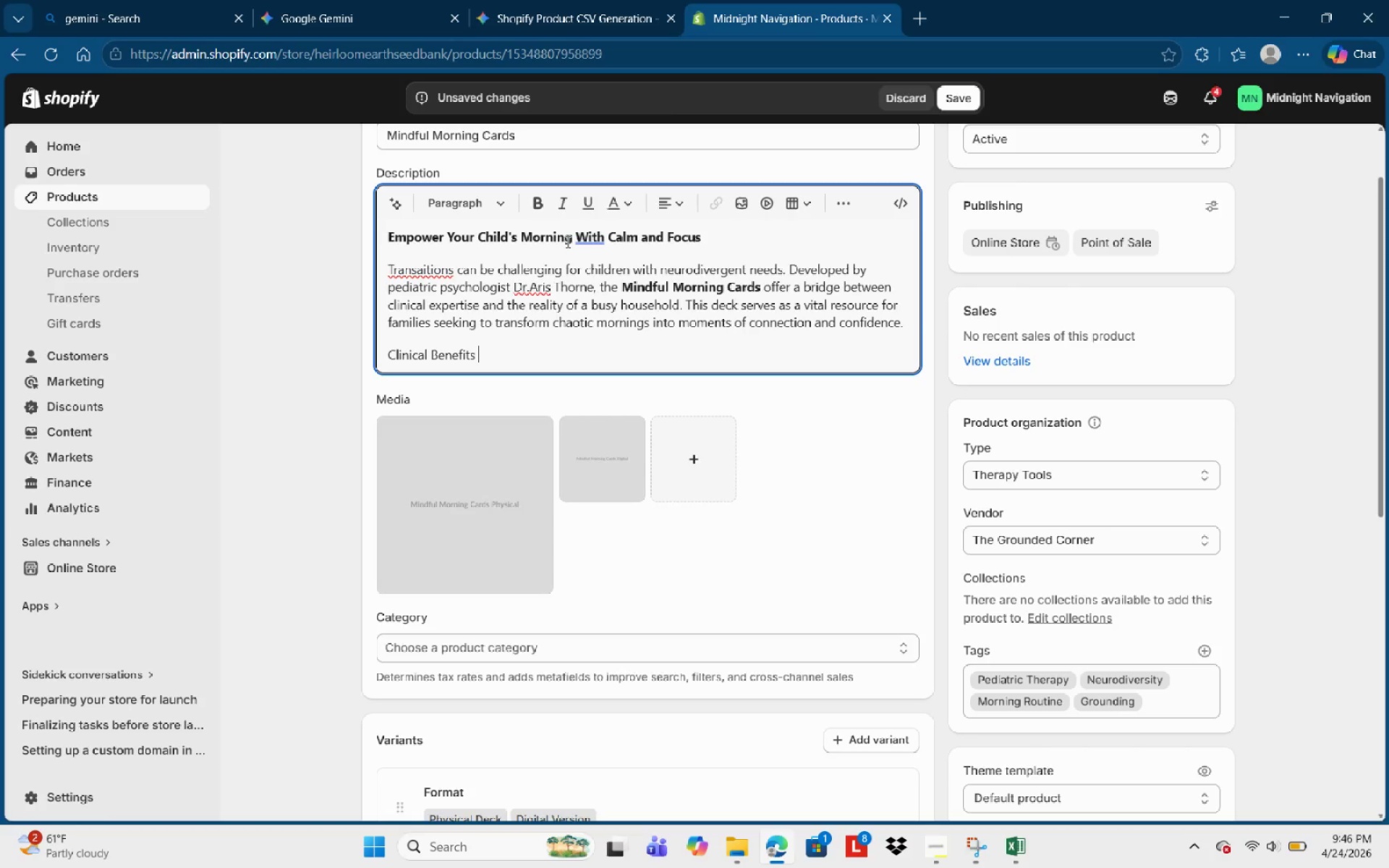 
type(for home )
key(Backspace)
key(Backspace)
key(Backspace)
key(Backspace)
key(Backspace)
type(Home Use)
 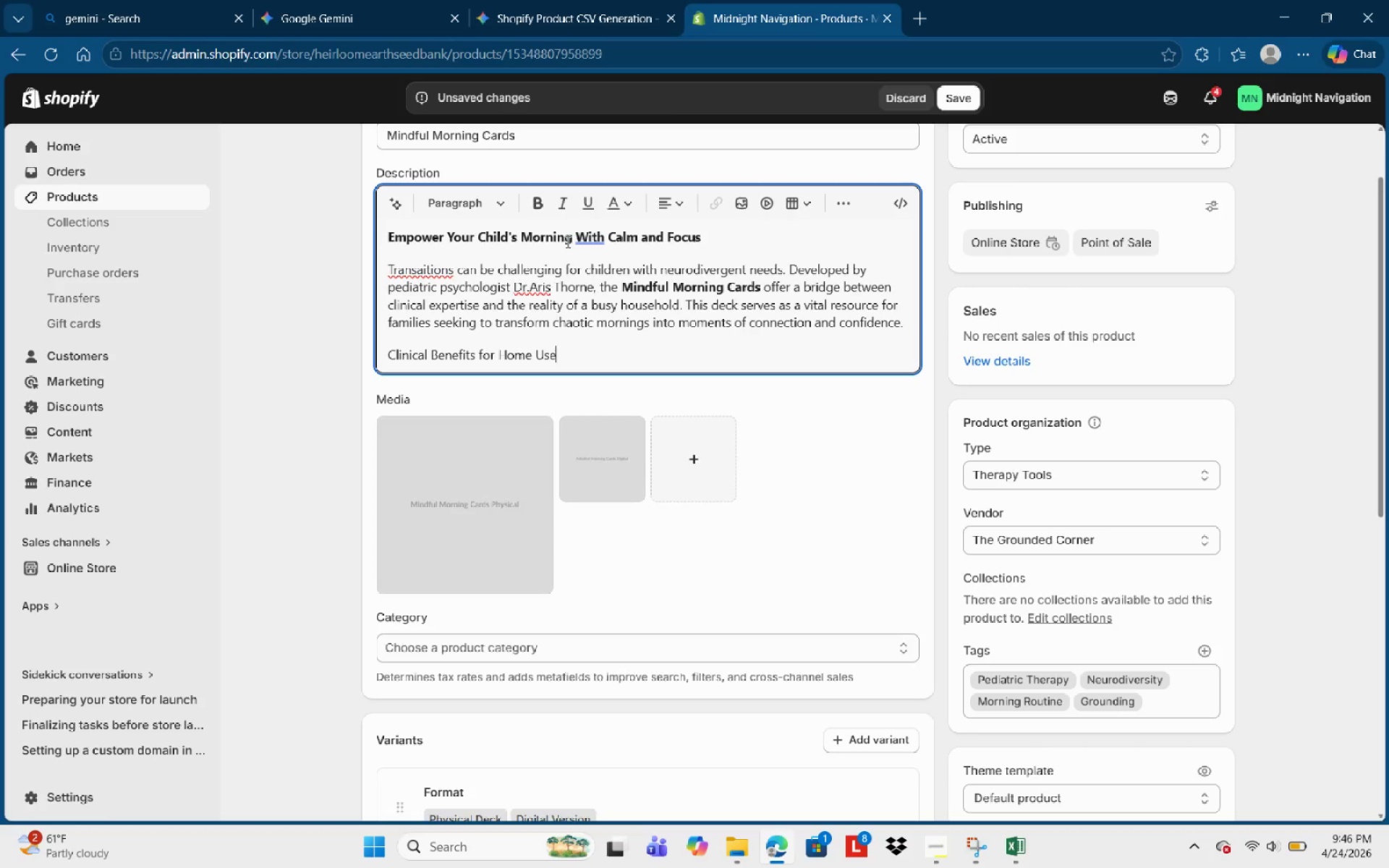 
key(Control+Shift+ArrowLeft)
 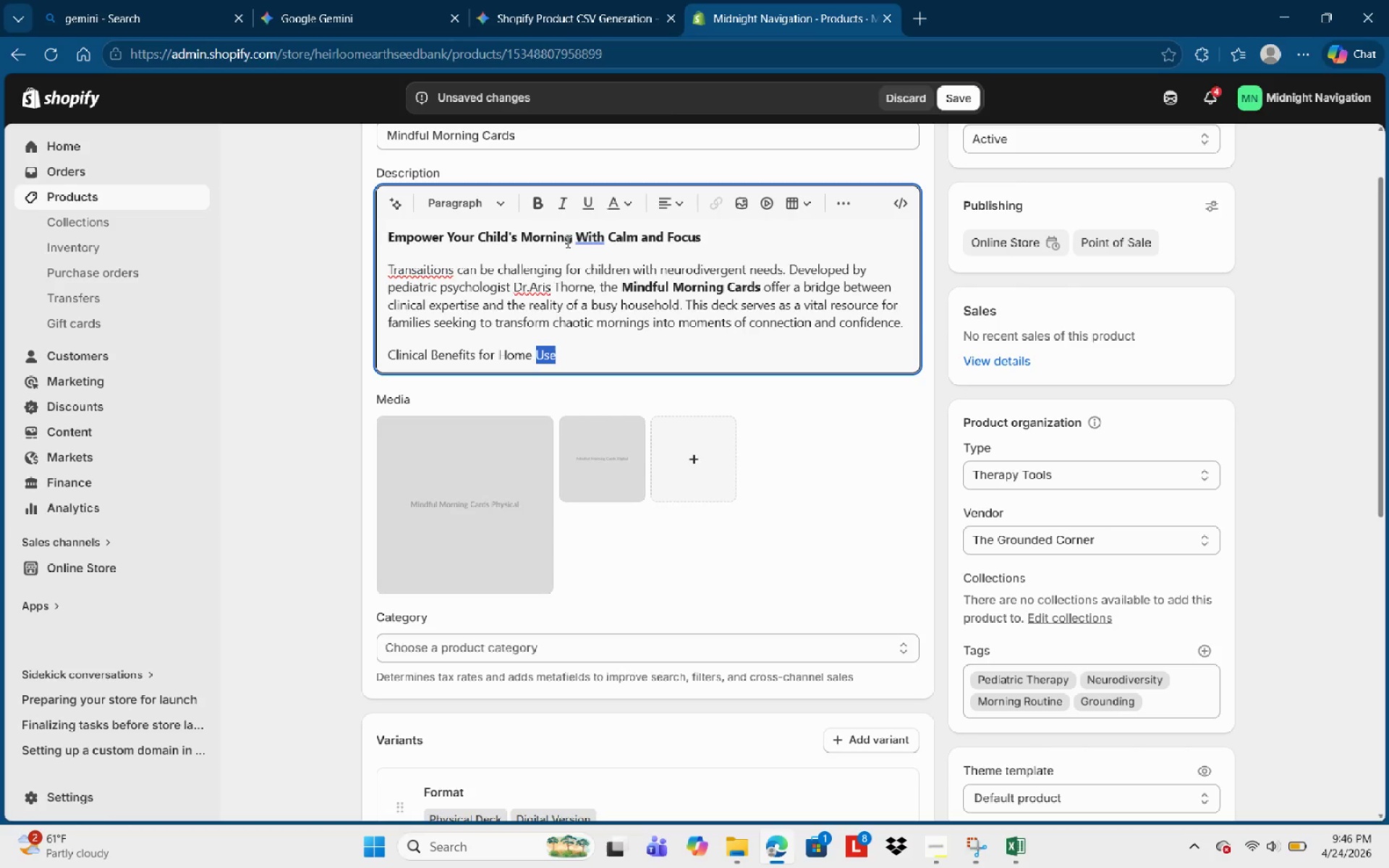 
key(Control+Shift+ArrowLeft)
 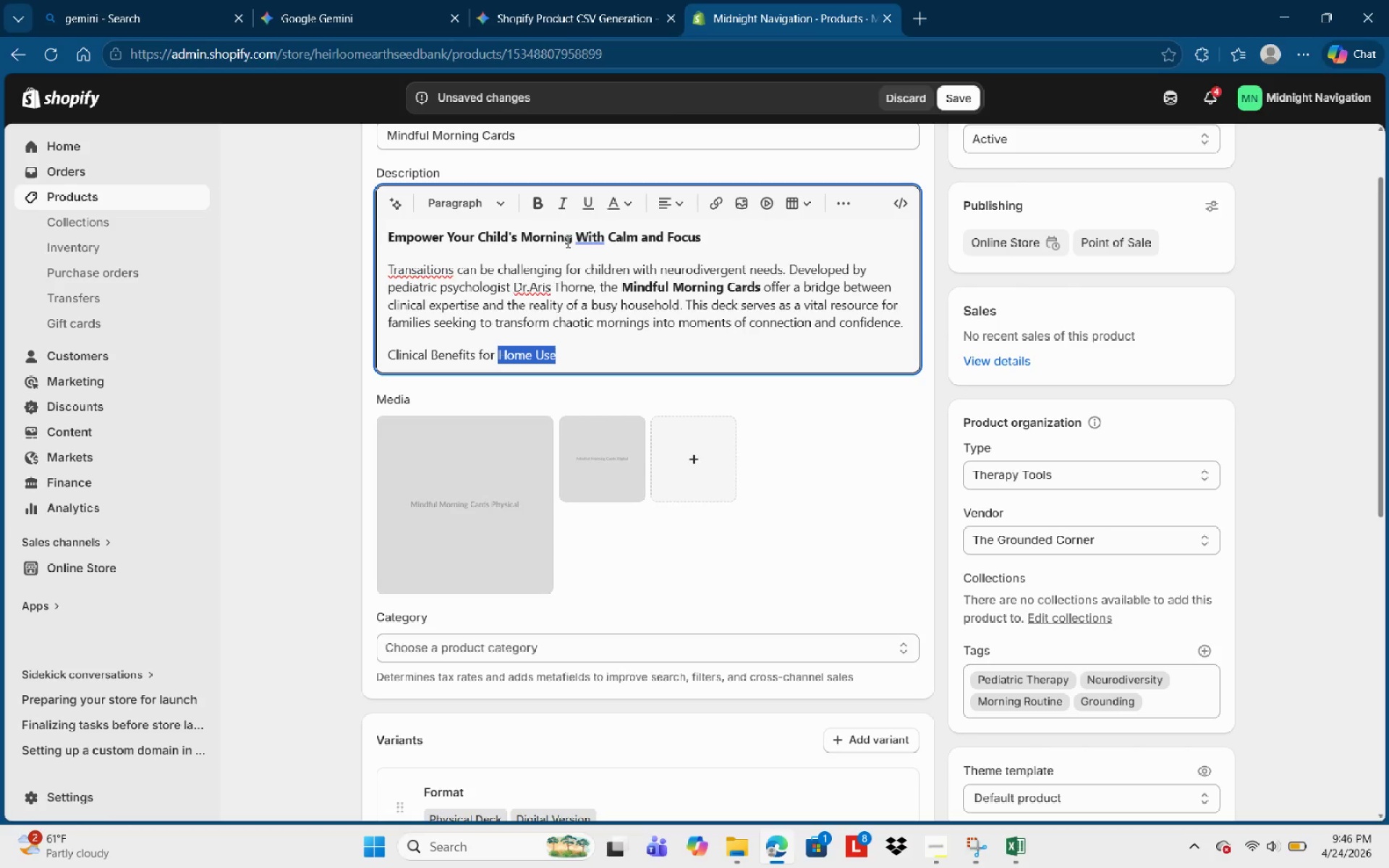 
key(Control+Shift+ArrowLeft)
 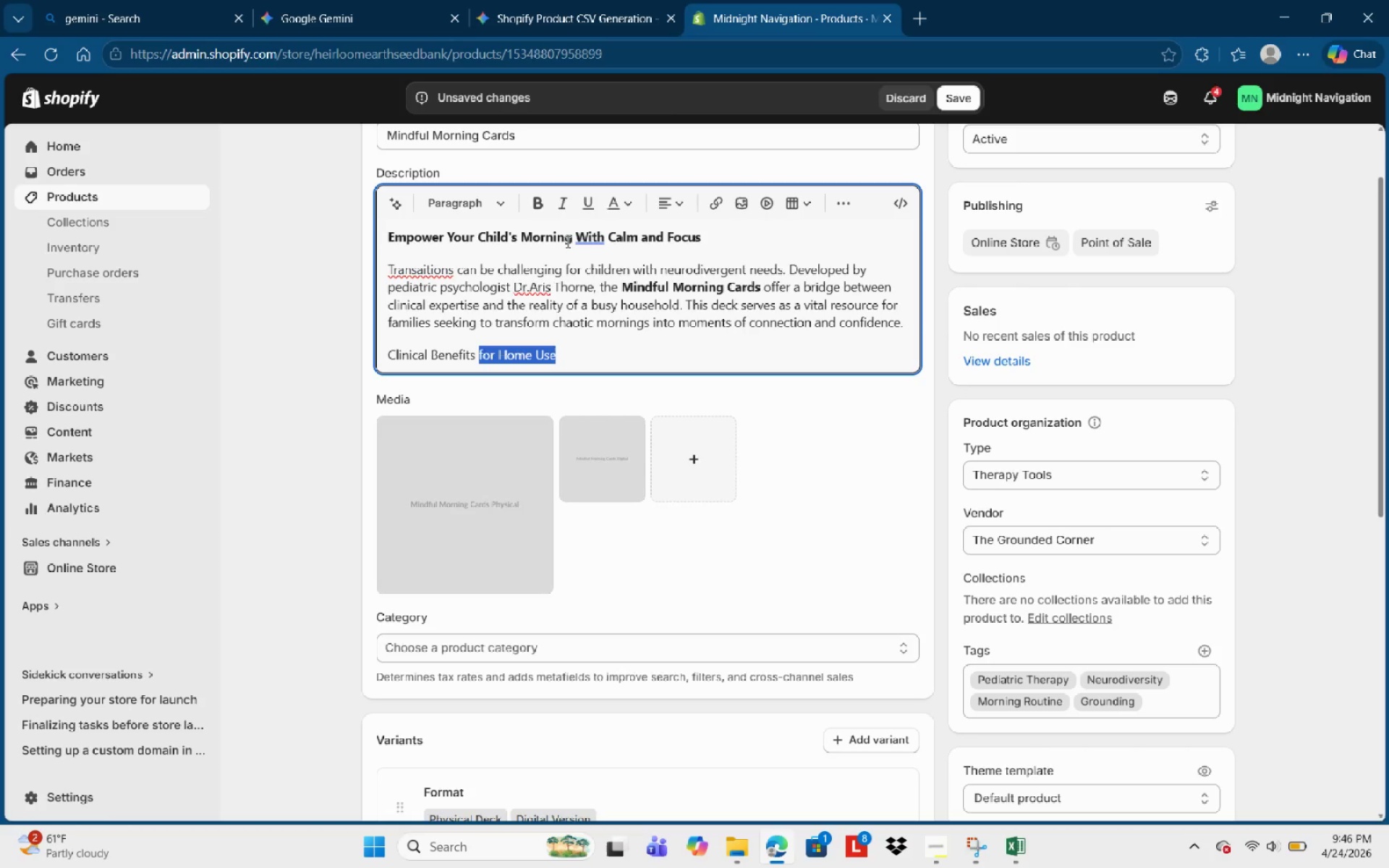 
key(Control+Shift+ArrowLeft)
 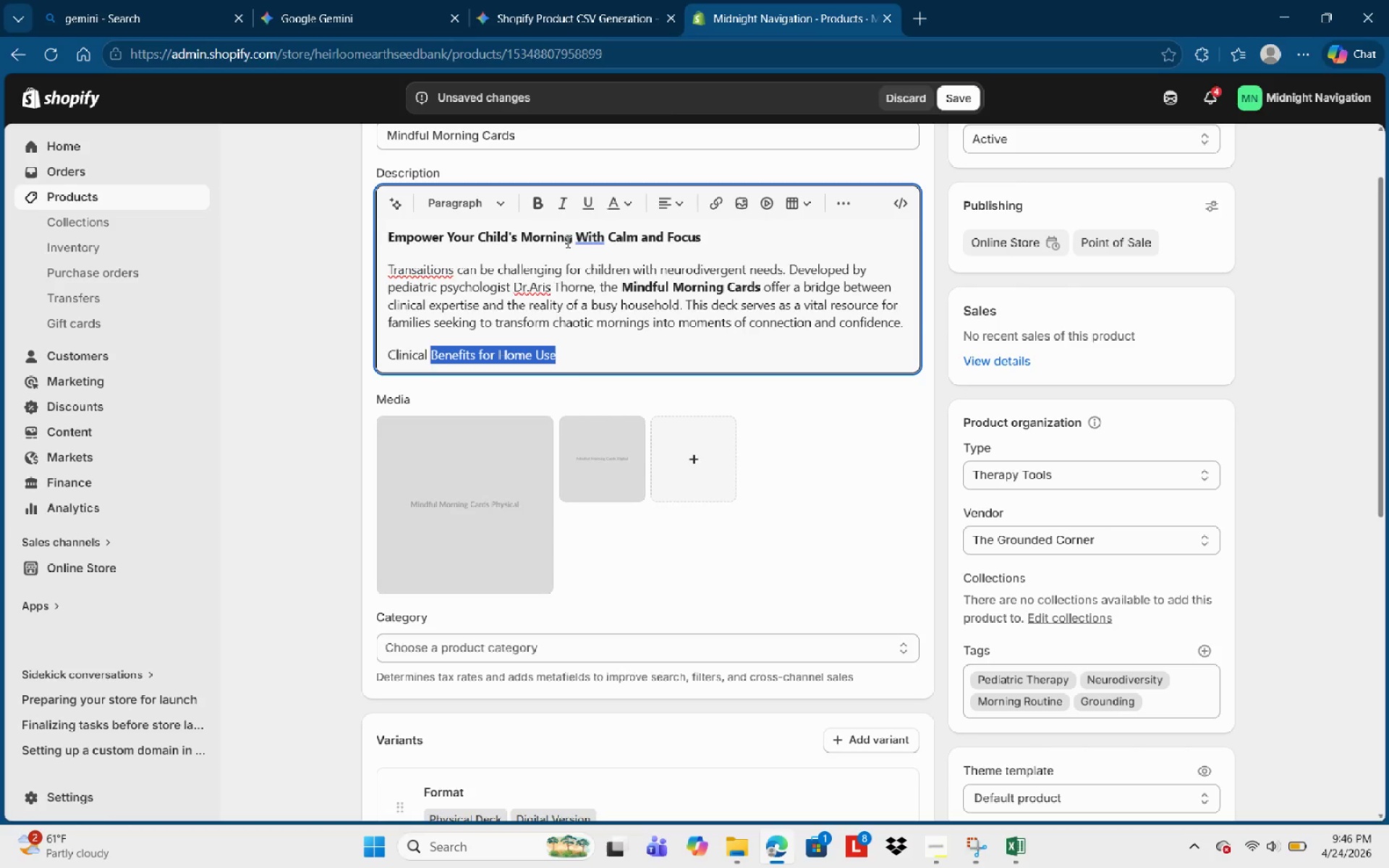 
key(Control+Shift+ArrowLeft)
 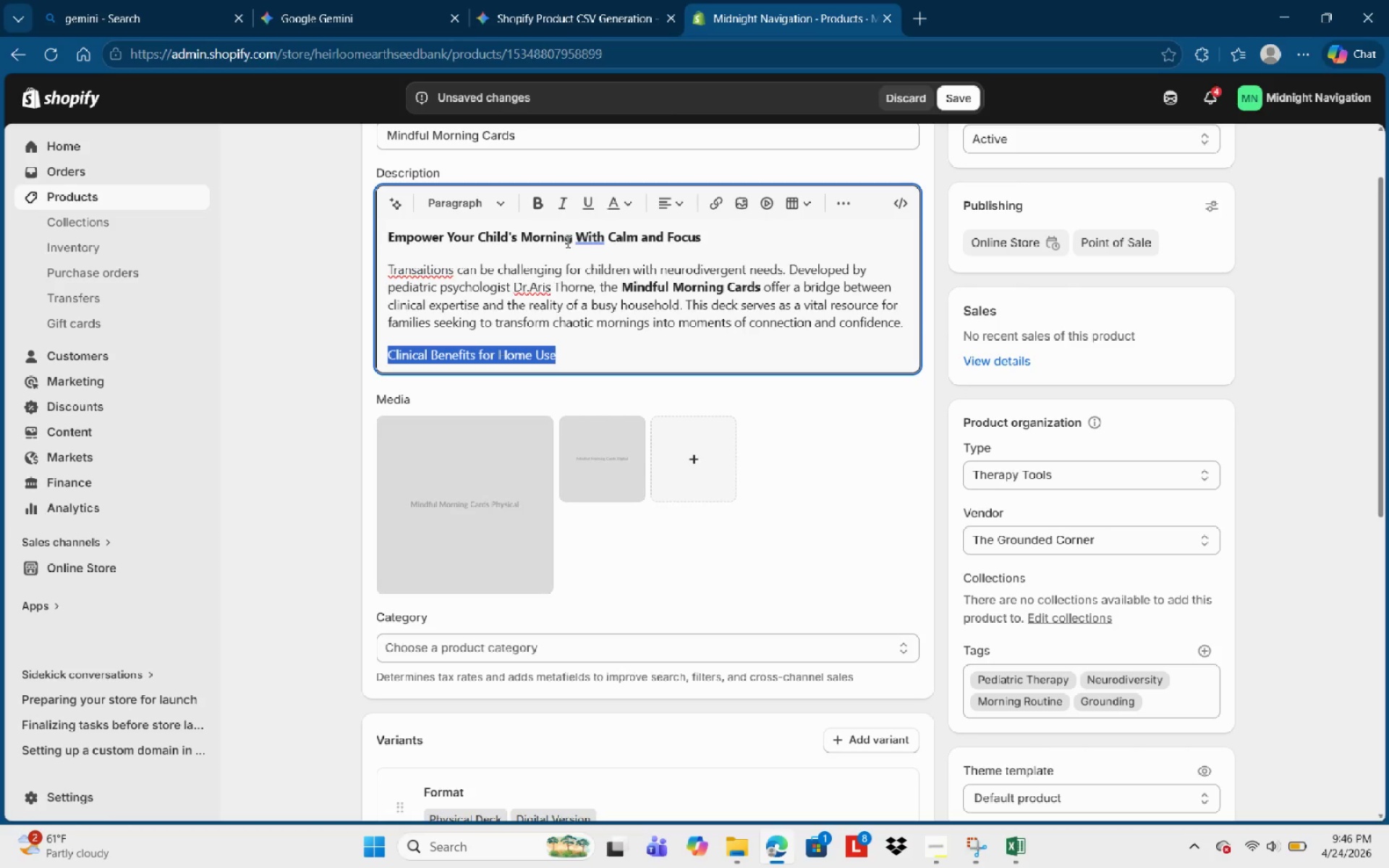 
key(Control+B)
 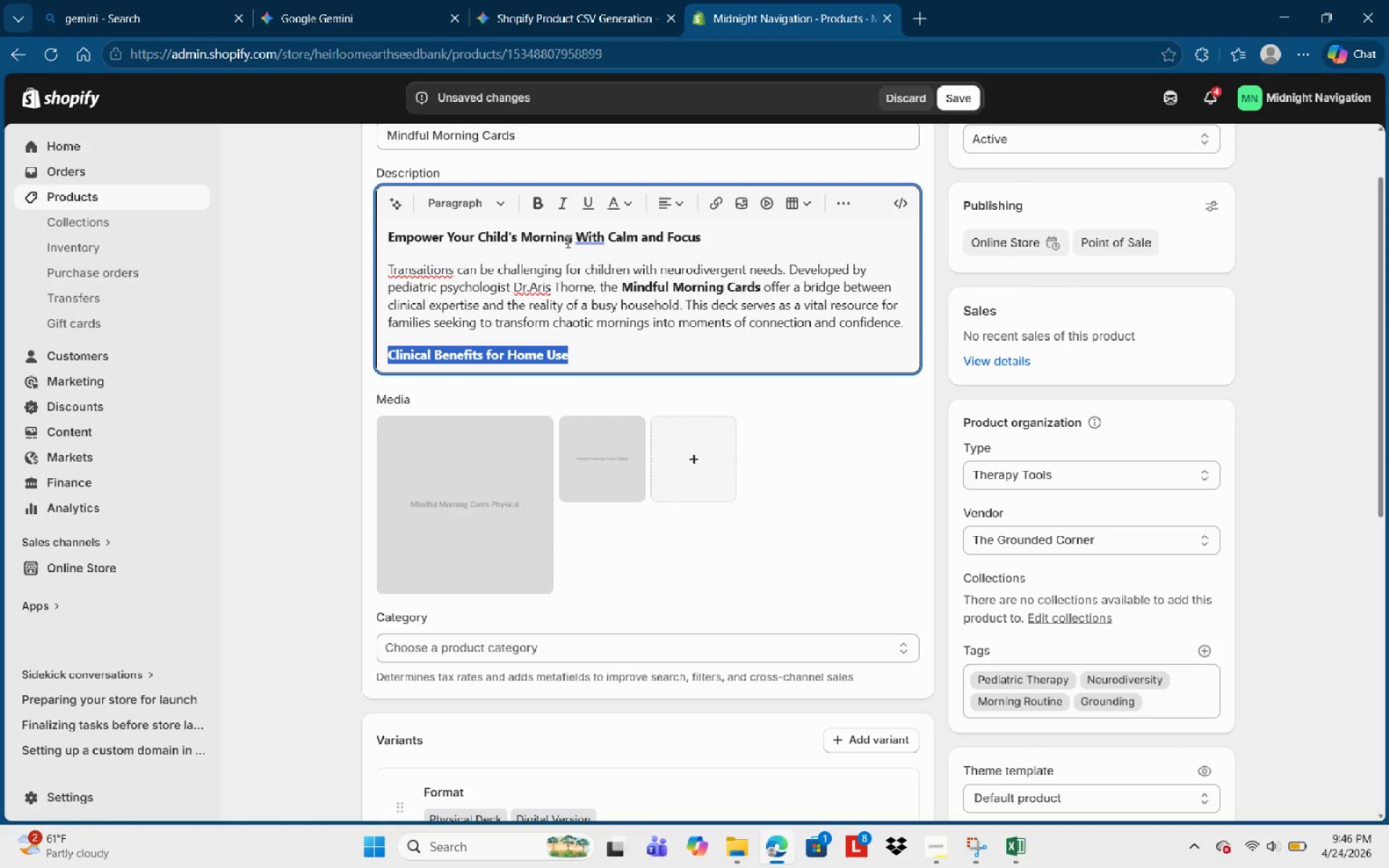 
key(Numpad0)
 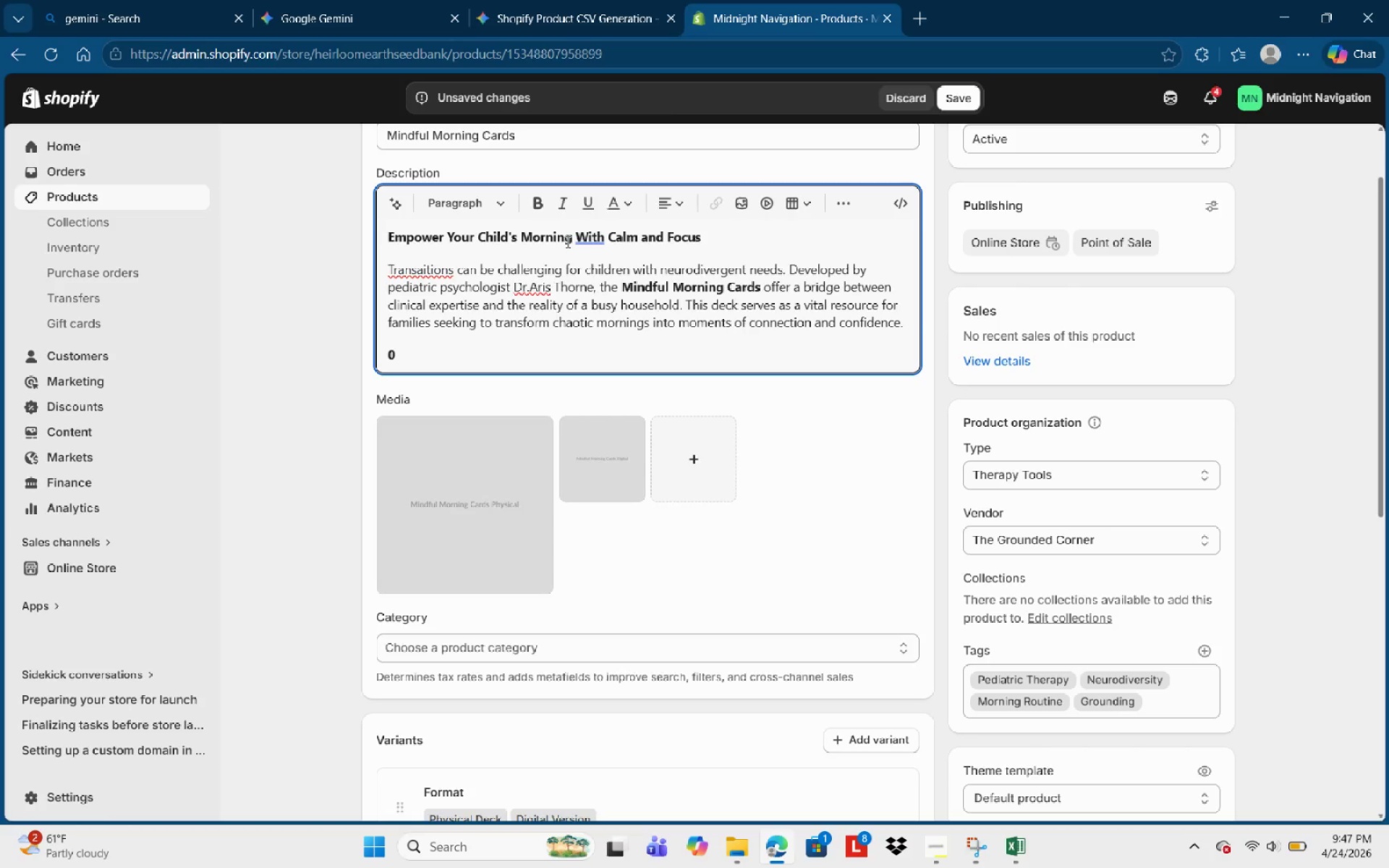 
key(Control+Z)
 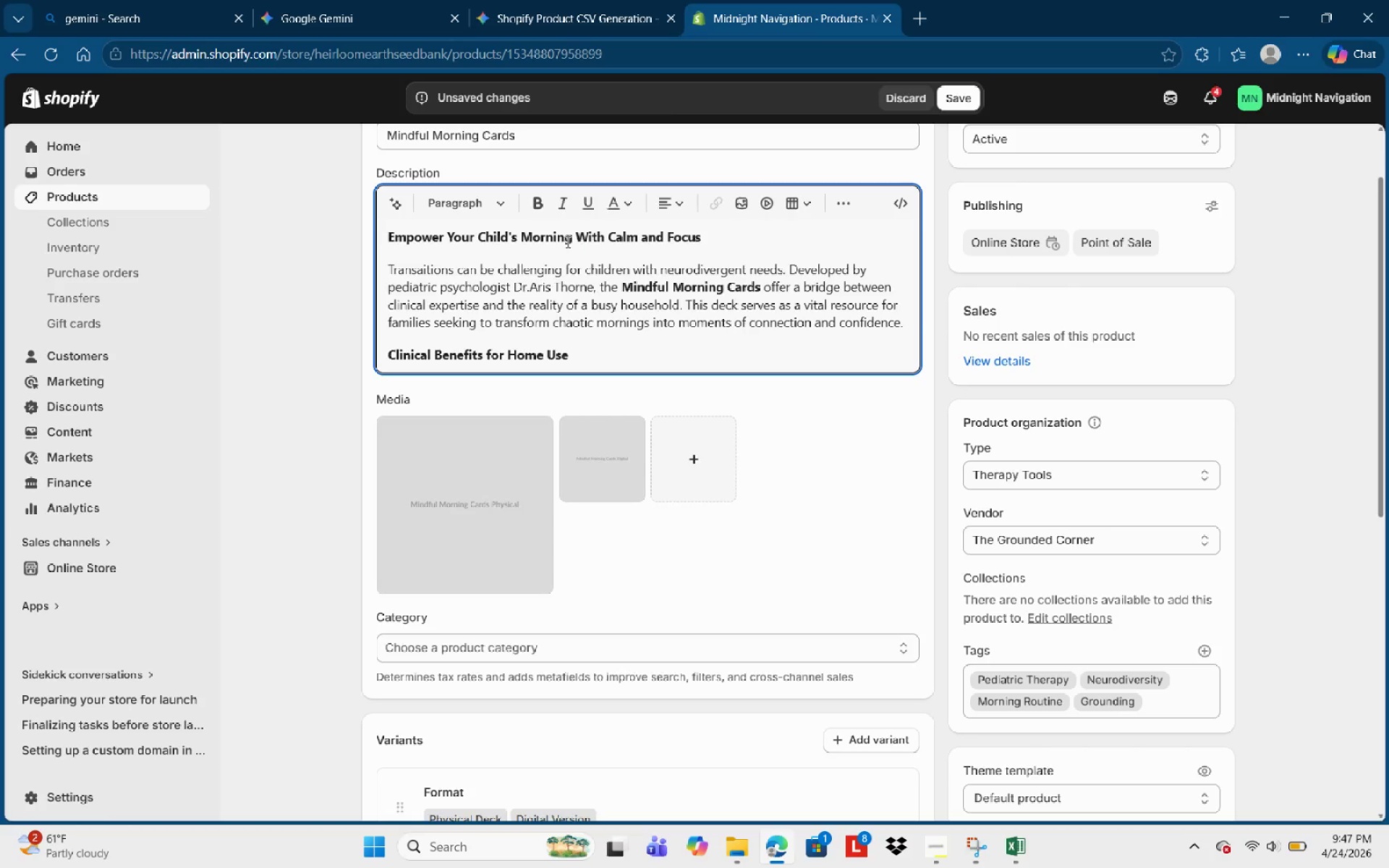 
key(ArrowRight)
 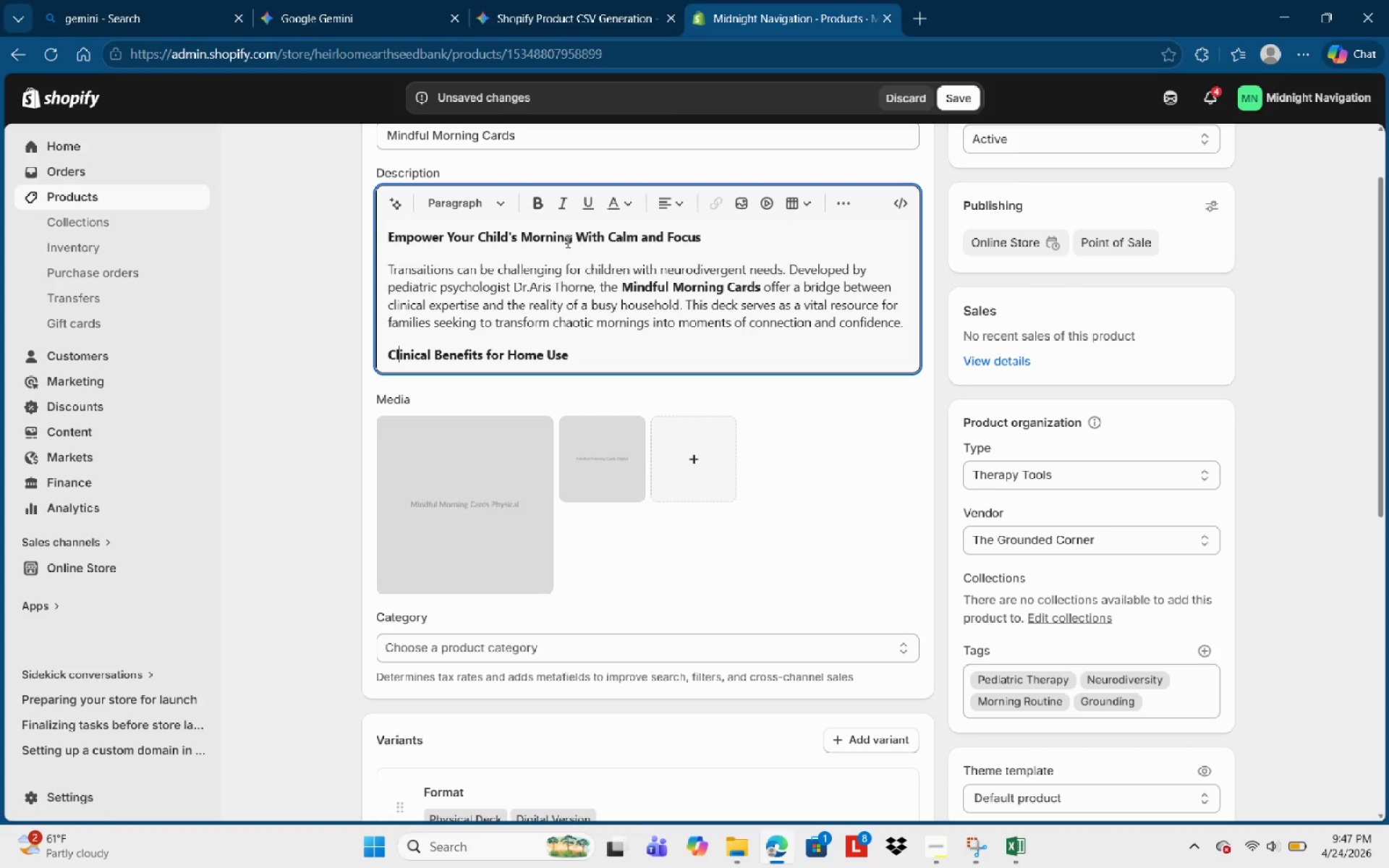 
key(ArrowRight)
 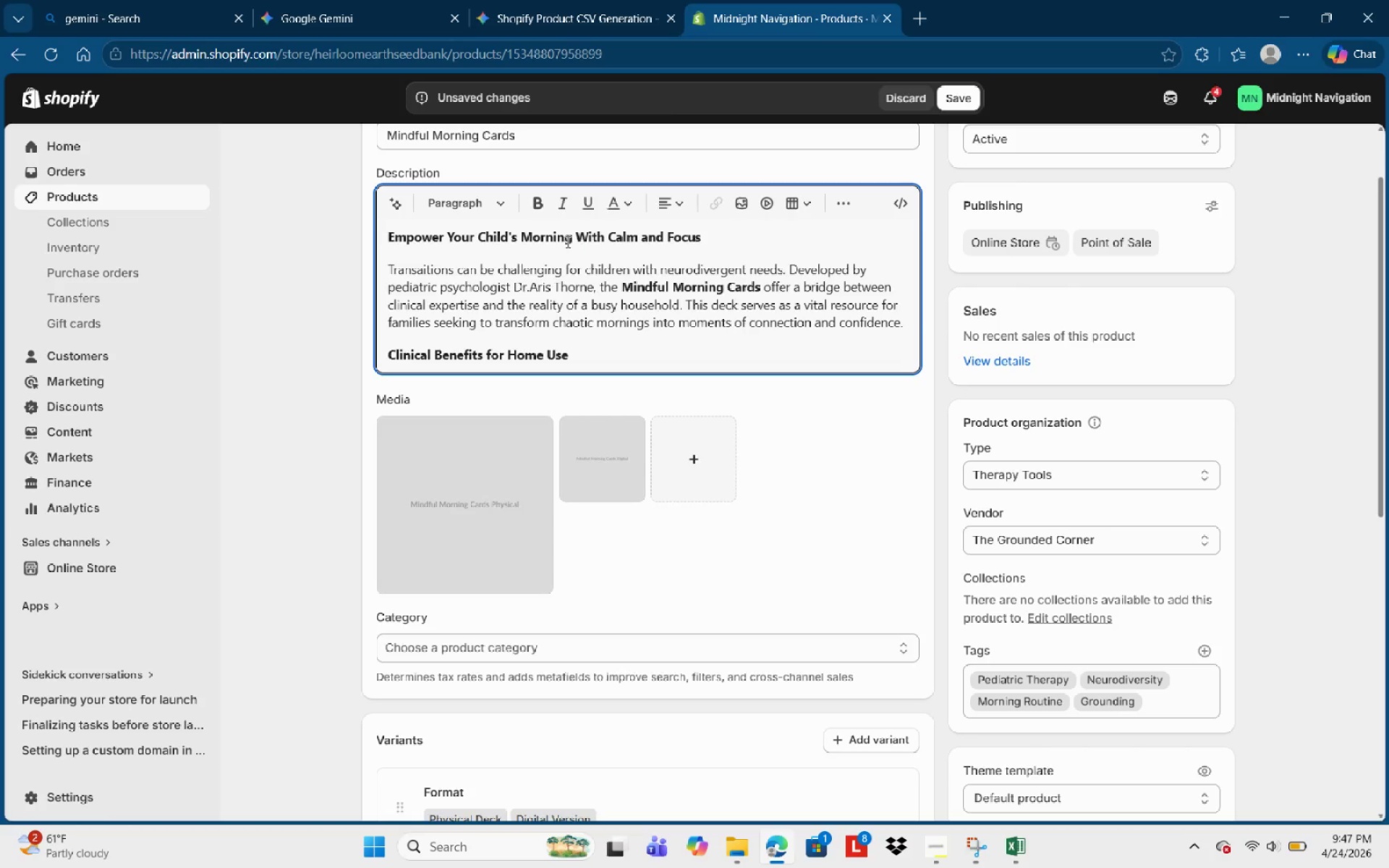 
key(Control+ArrowRight)
 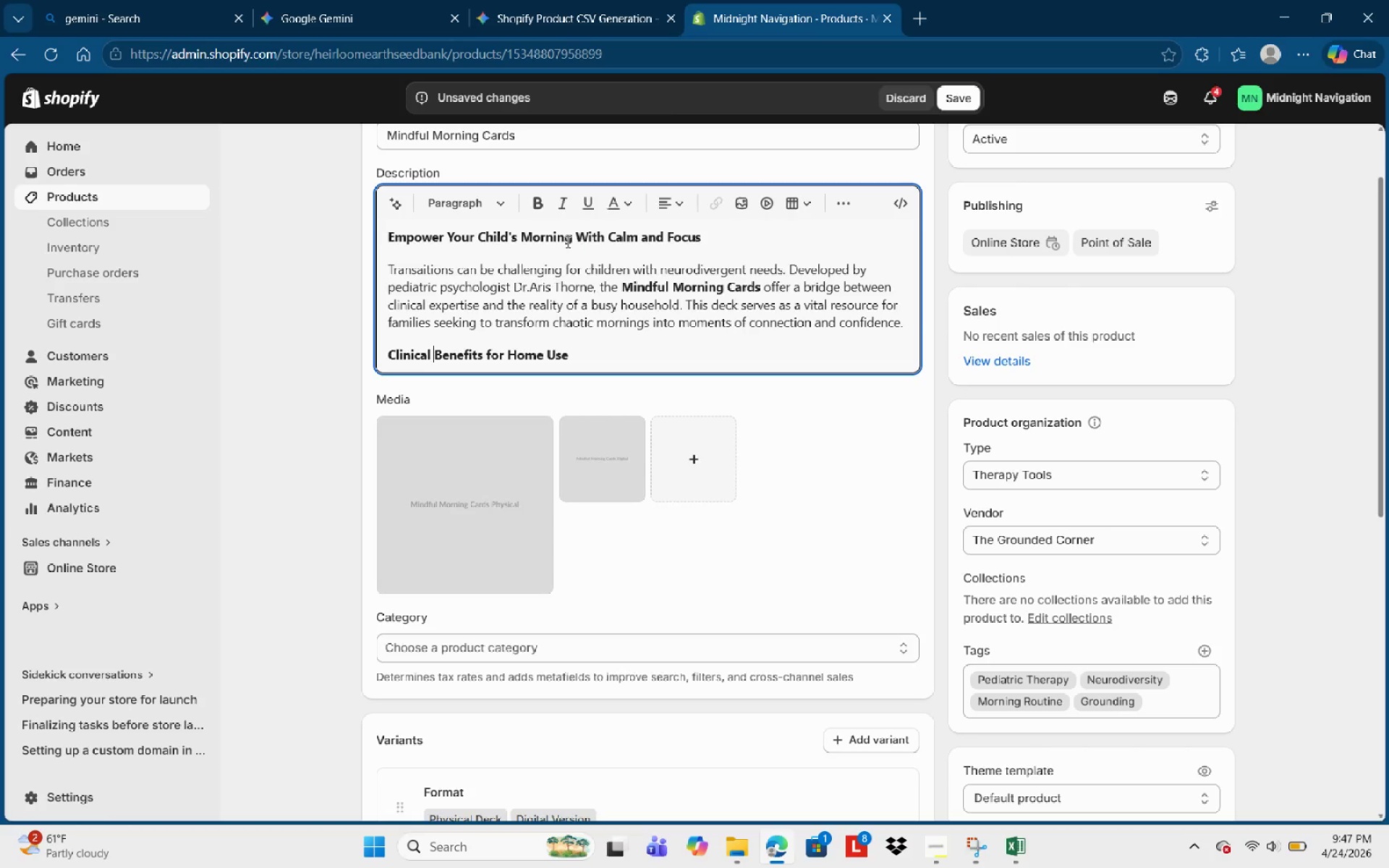 
key(Control+ArrowRight)
 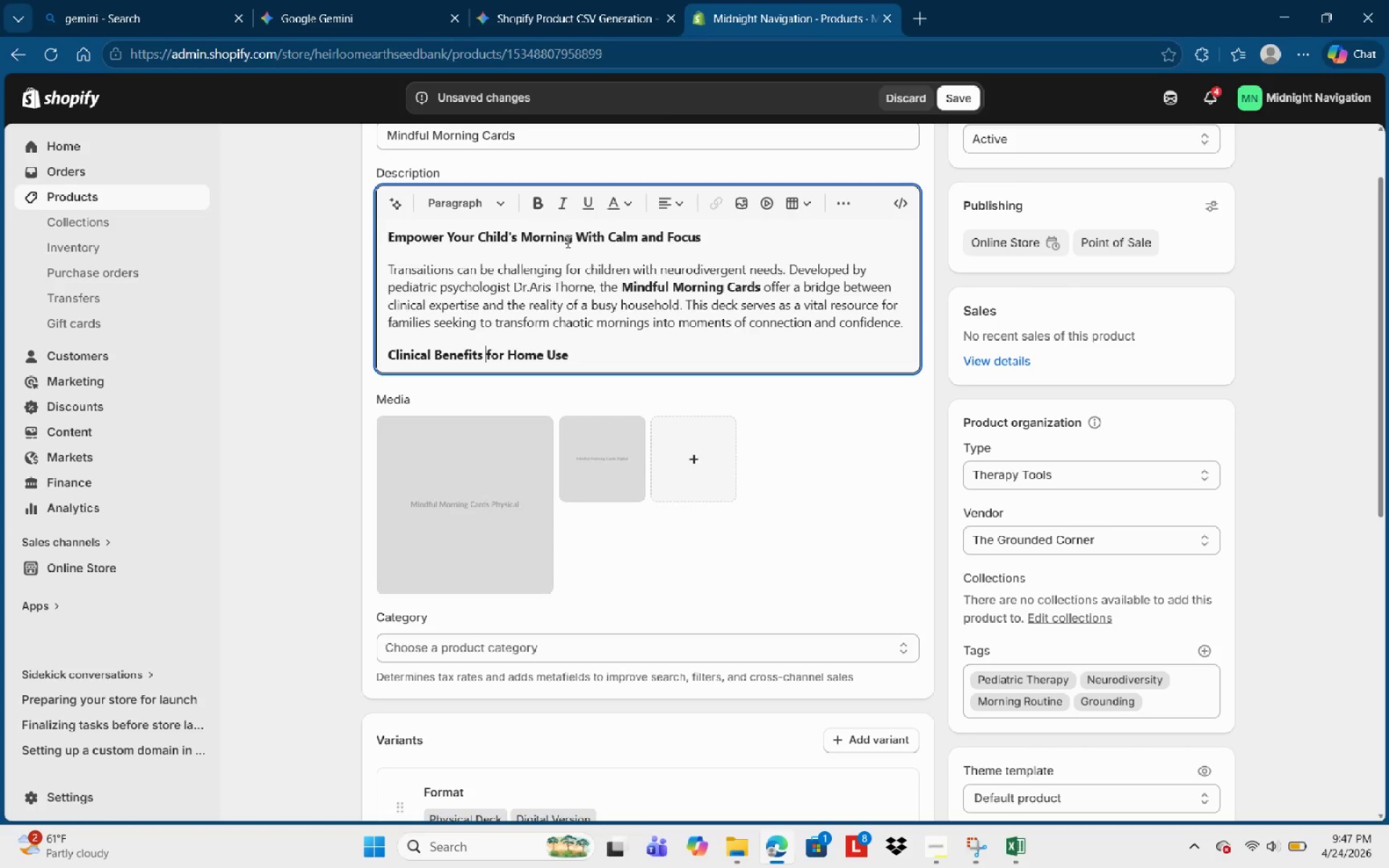 
key(Control+ArrowRight)
 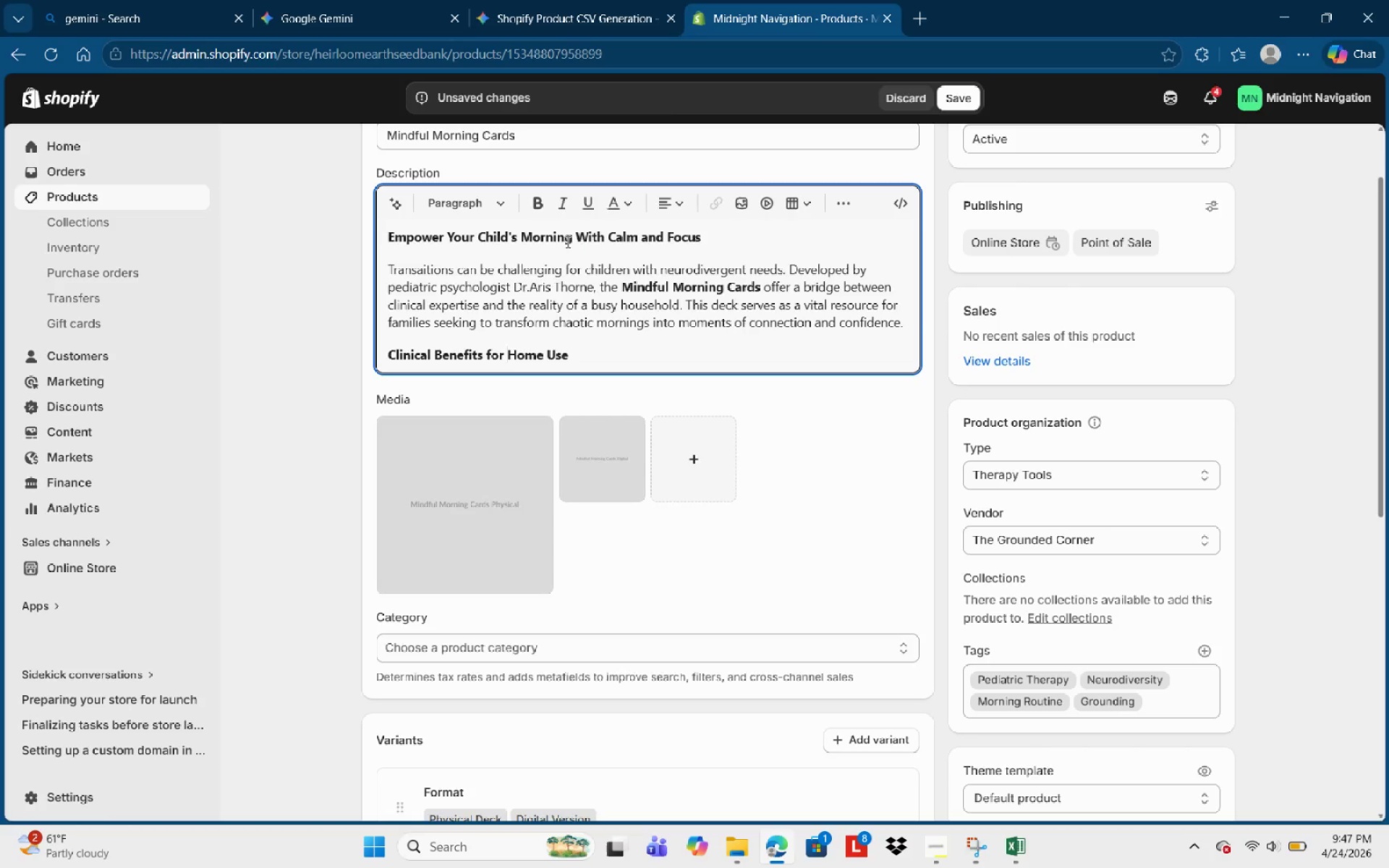 
key(Control+ArrowRight)
 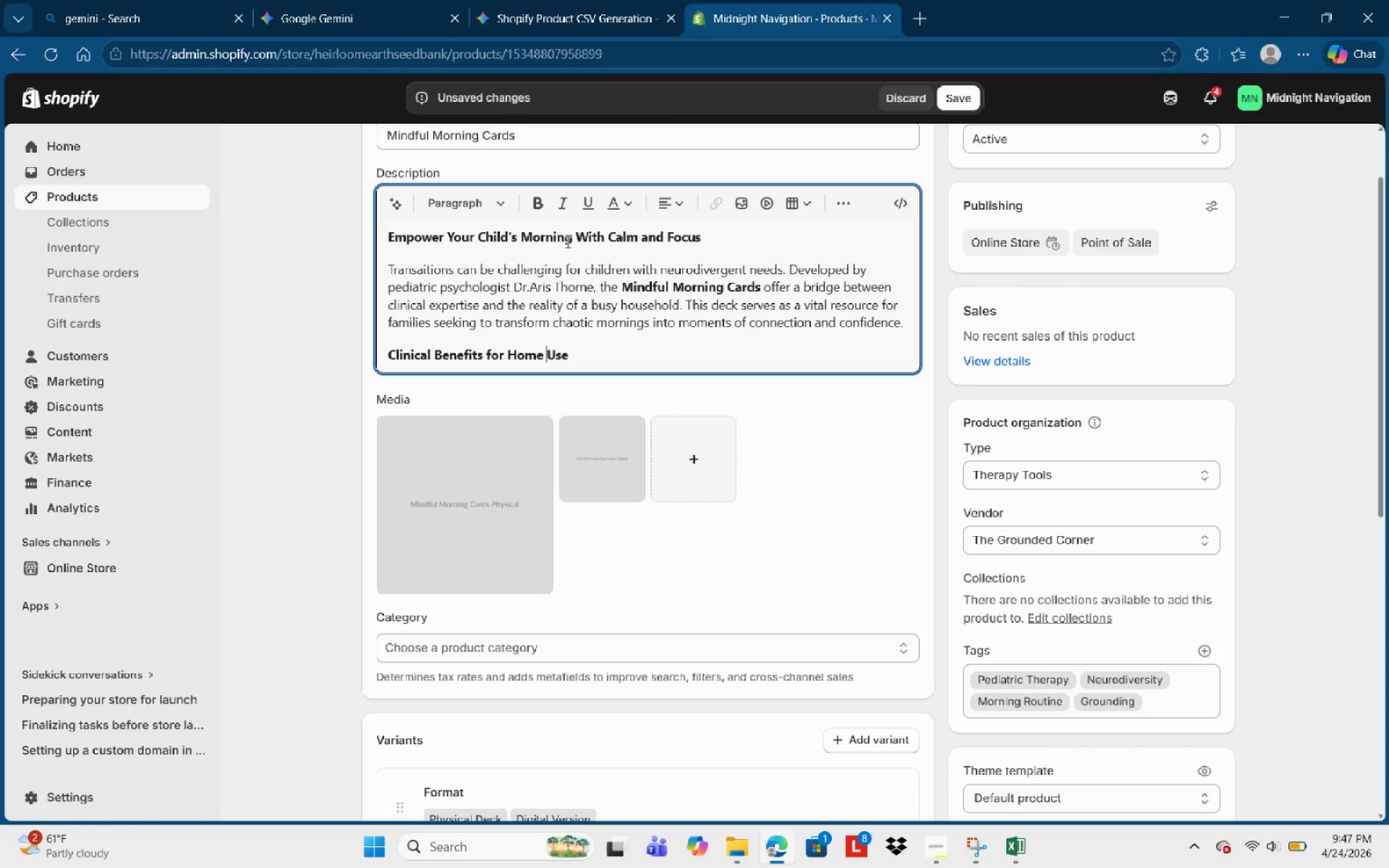 
key(Control+ArrowRight)
 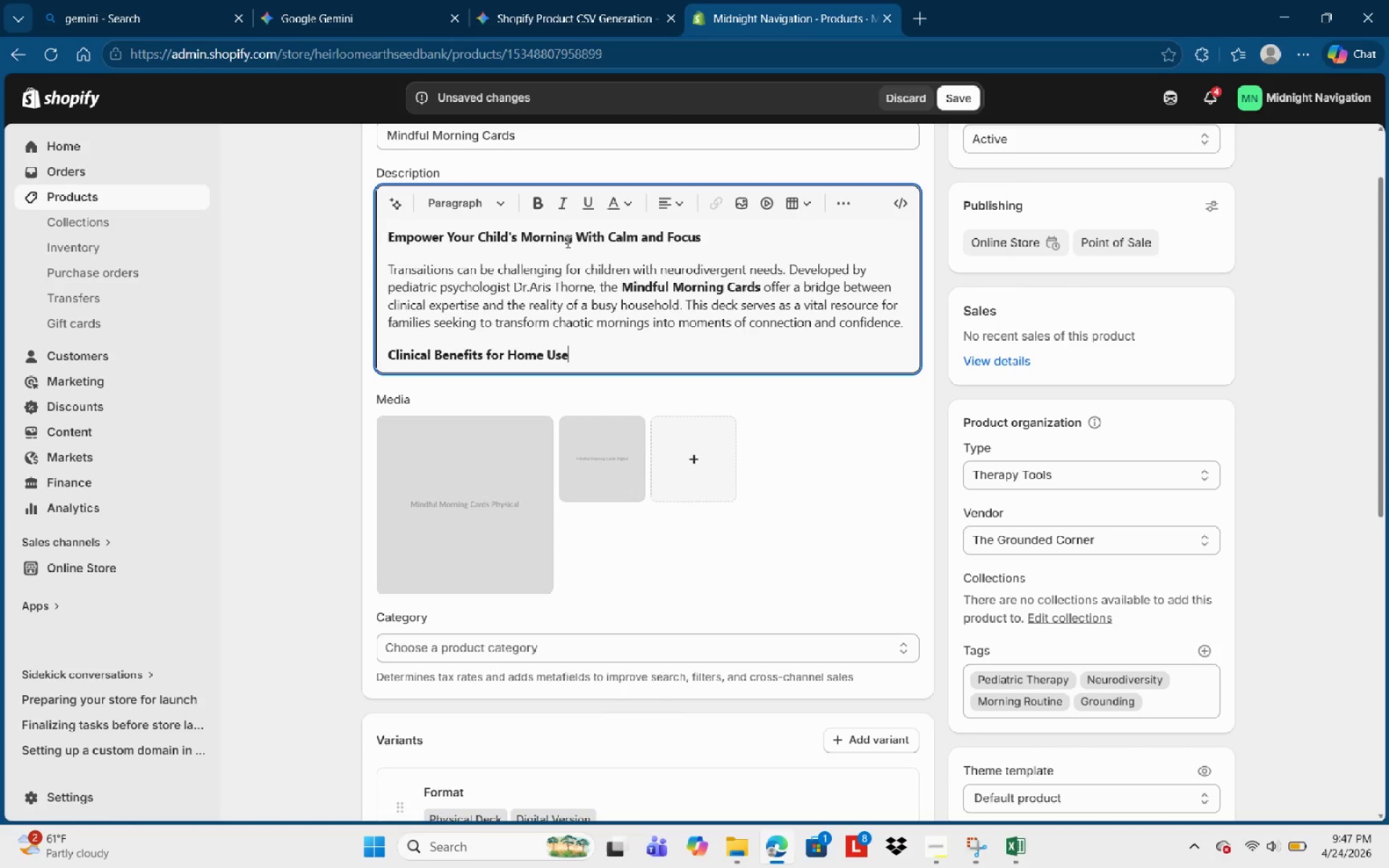 
key(Enter)
 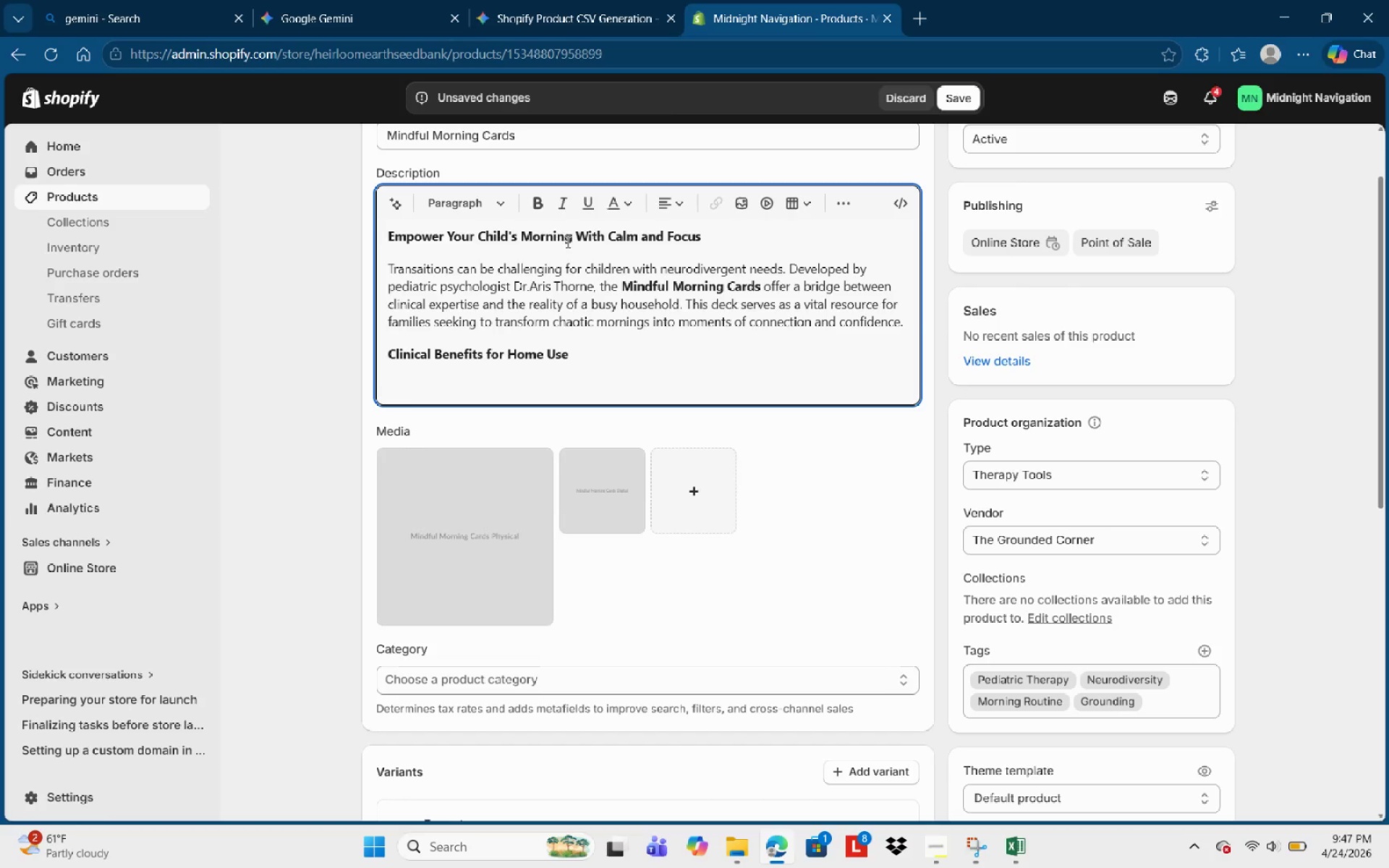 
type(- Emotional REgulation )
key(Backspace)
type(?)
key(Backspace)
type(: )
 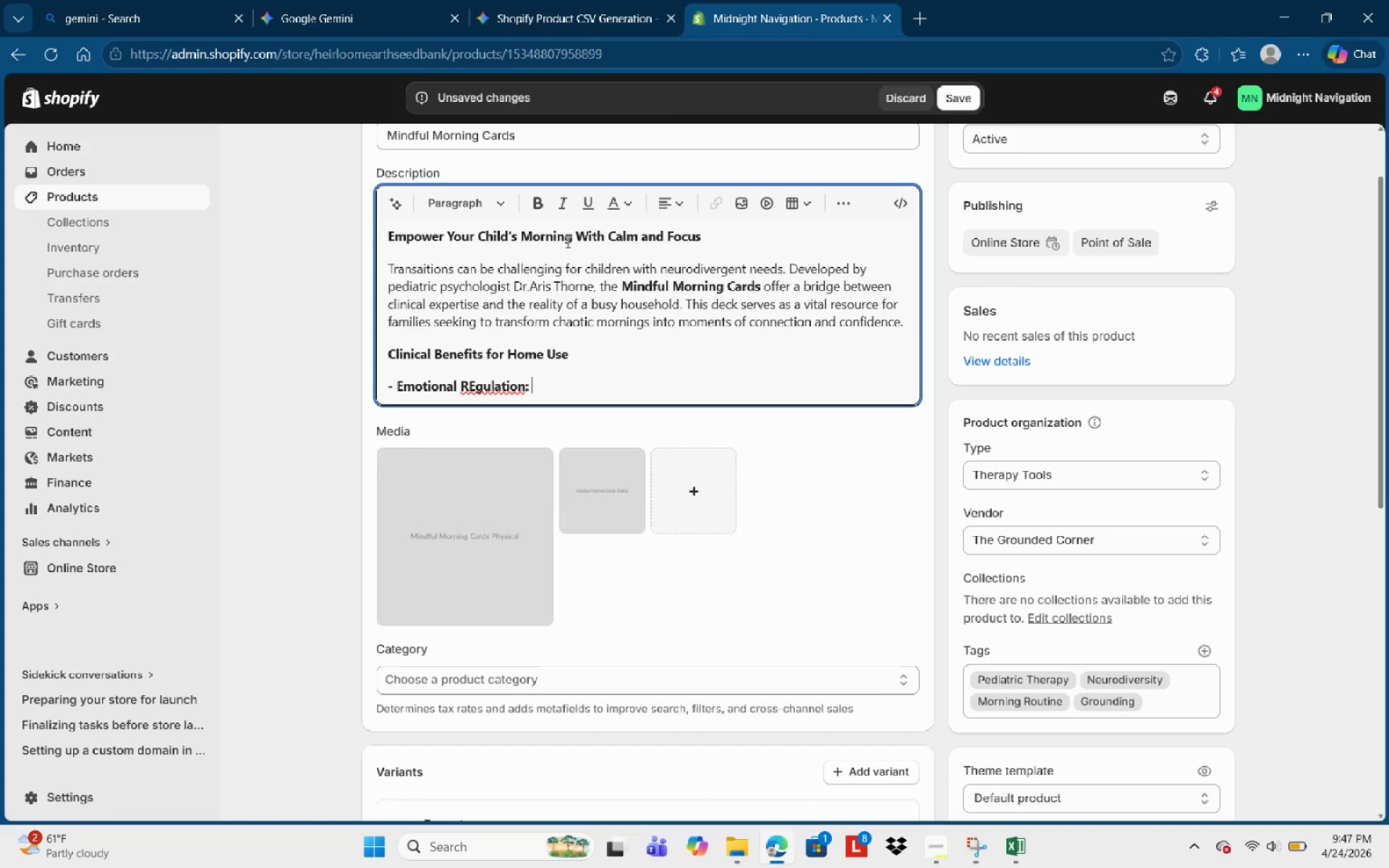 
key(Control+B)
 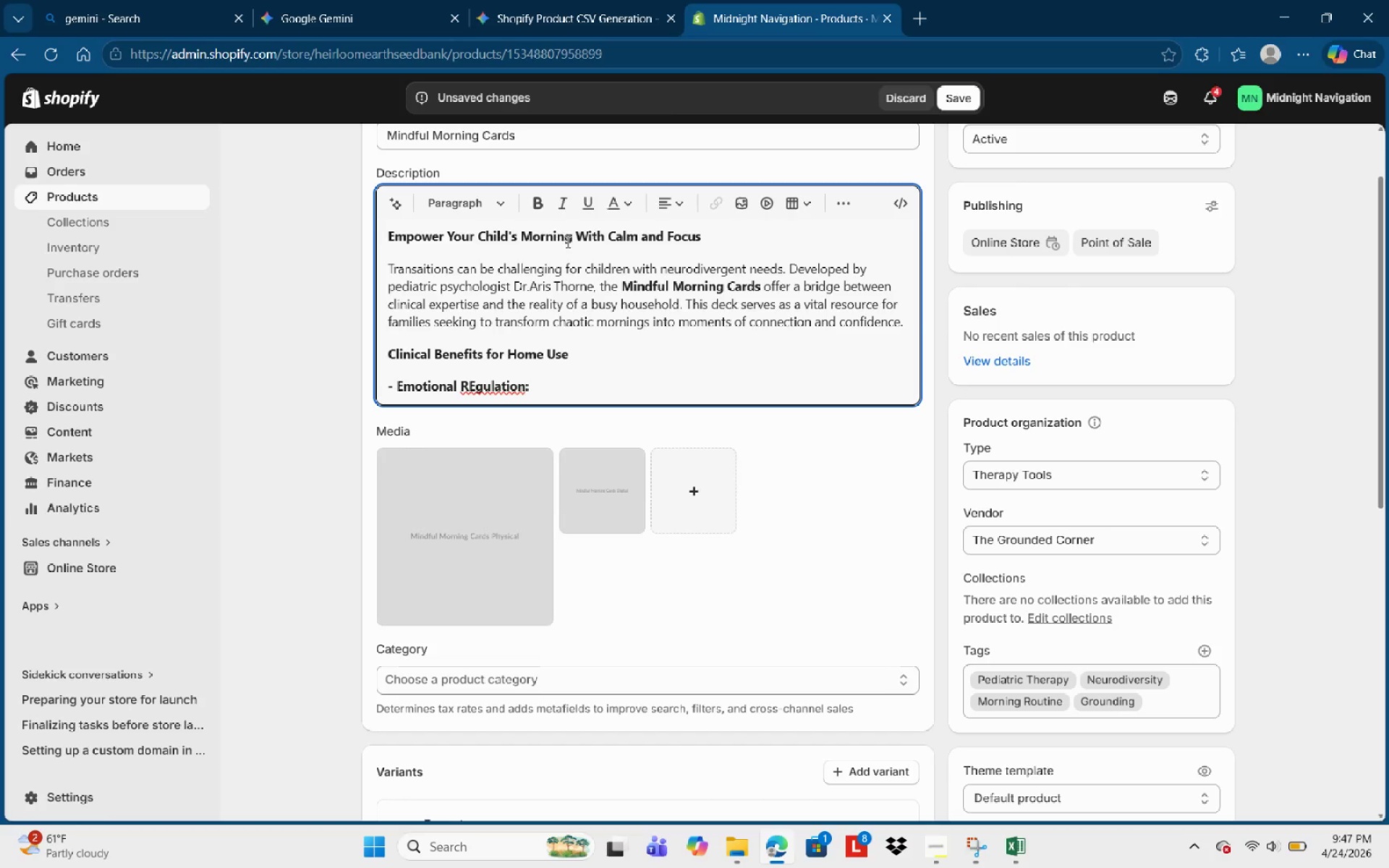 
type(Each card utii)
key(Backspace)
type(lizes )
 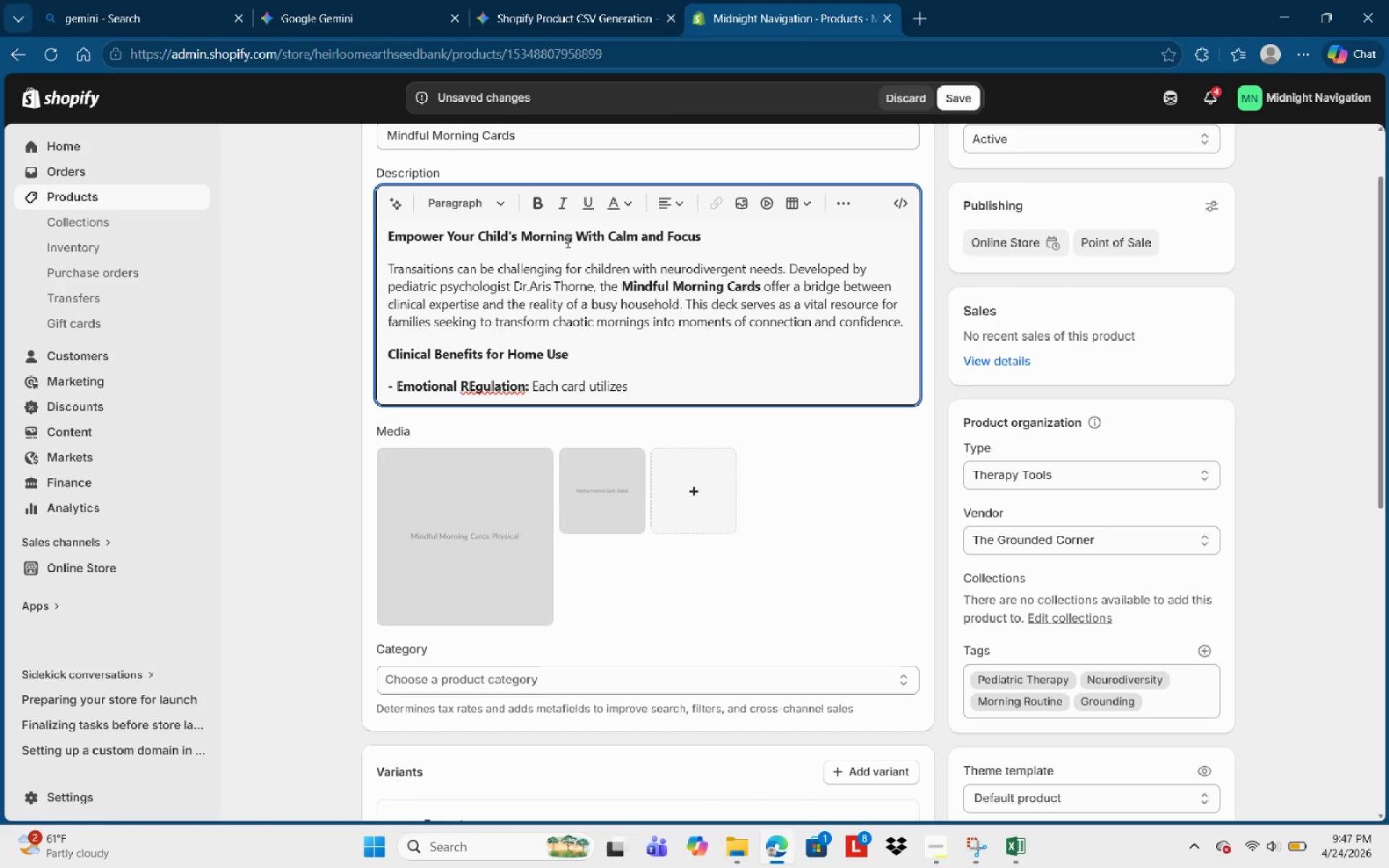 
type(evidence )
 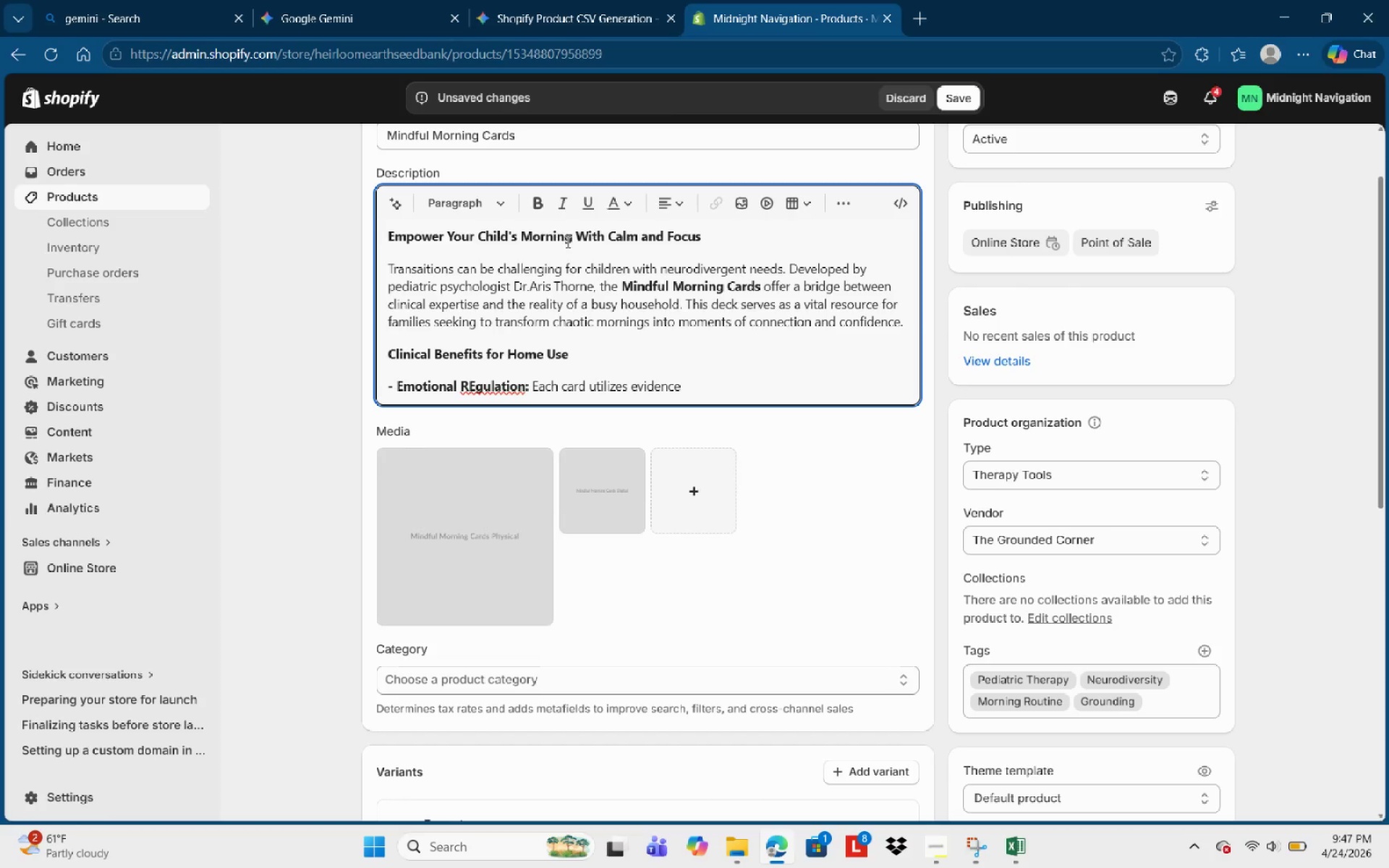 
type(=)
key(Backspace)
key(Backspace)
type(-based grounding r)
key(Backspace)
type(techniques to help )
 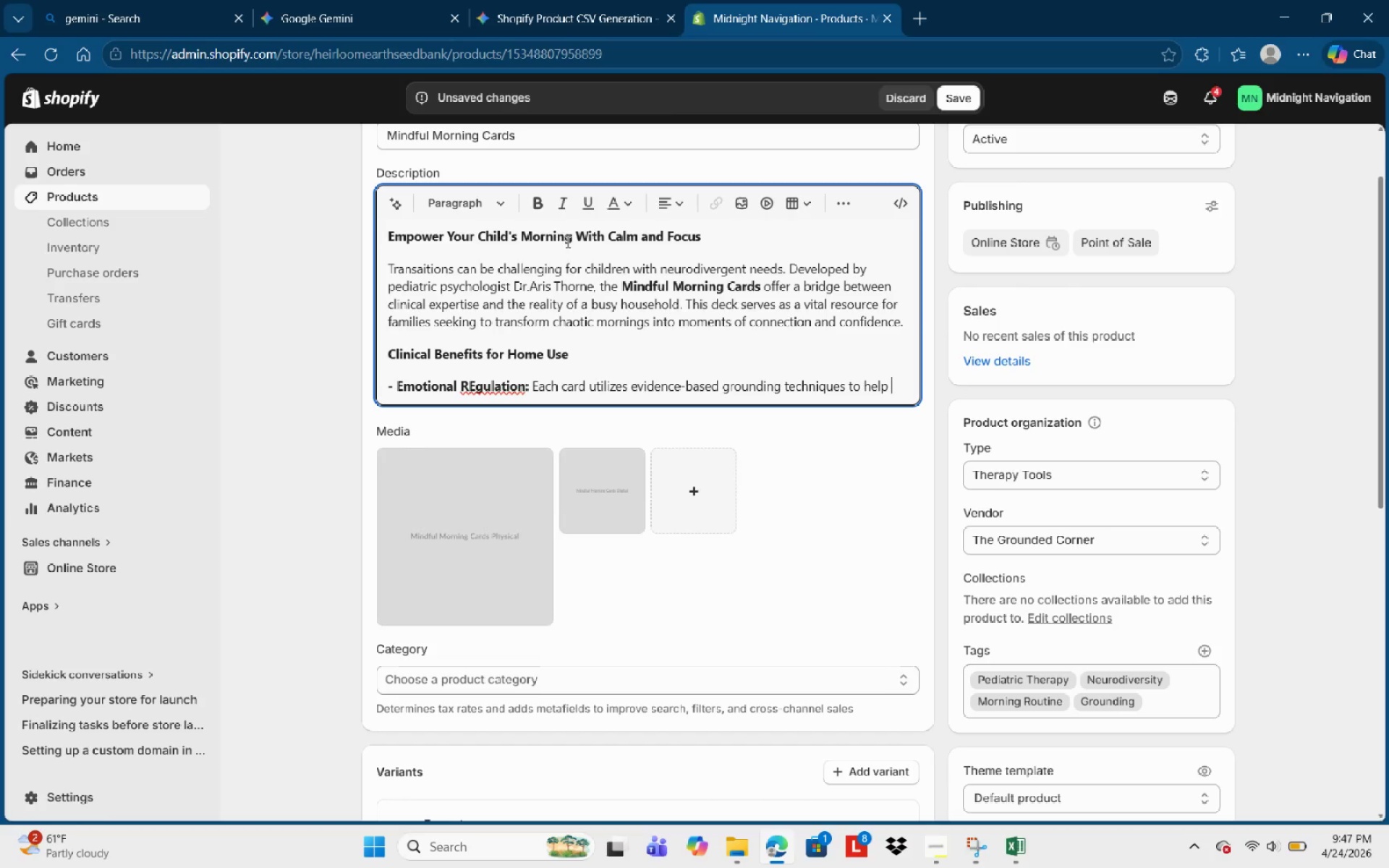 
type(childewe)
key(Backspace)
key(Backspace)
key(Backspace)
type(ren identify and manage )
 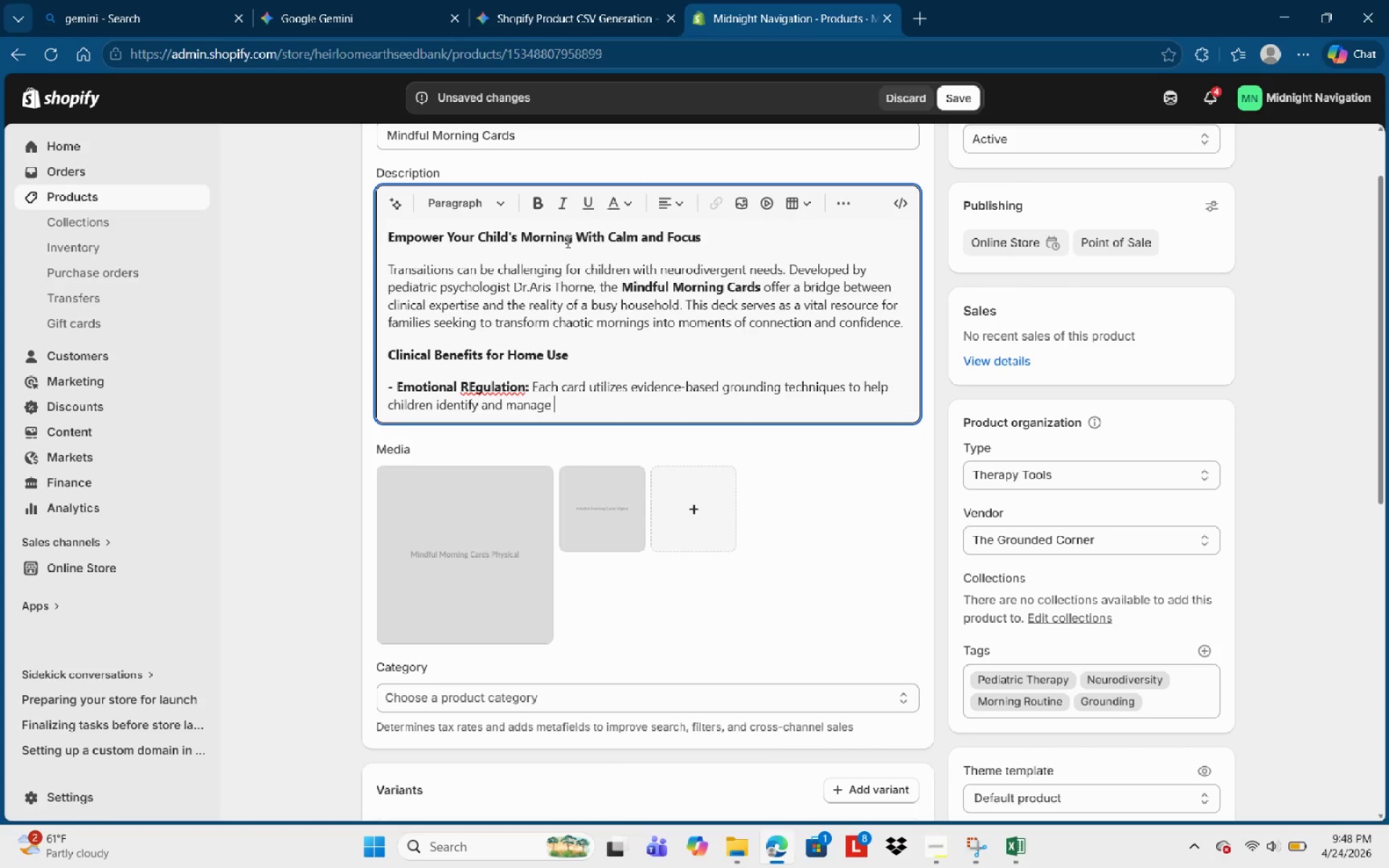 
type(''big emotions'' before they lead to burnout or mwl)
key(Backspace)
key(Backspace)
type(eltdowns0)
key(Backspace)
type(.)
key(NumpadEnter)
 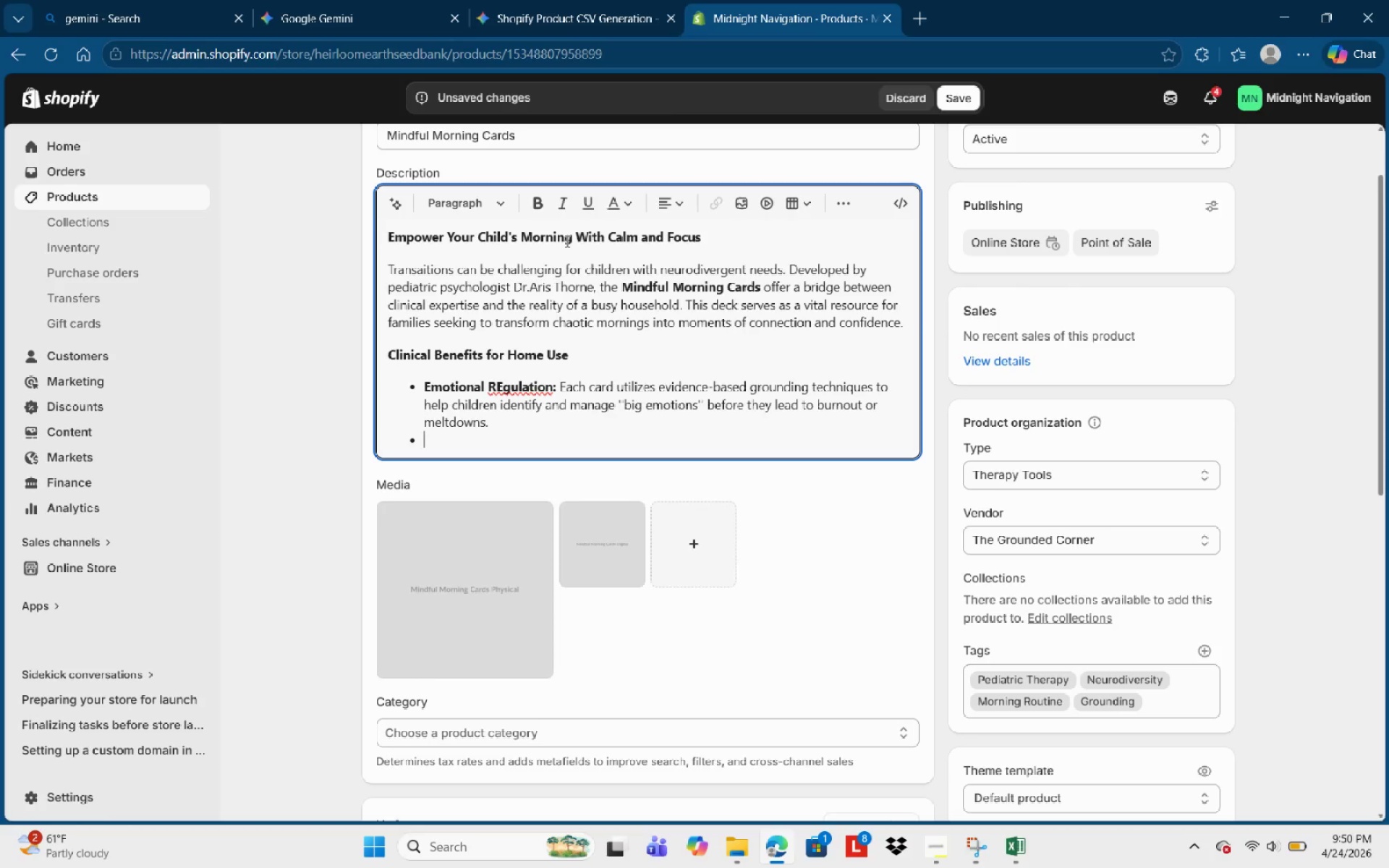 
wait(116.42)
 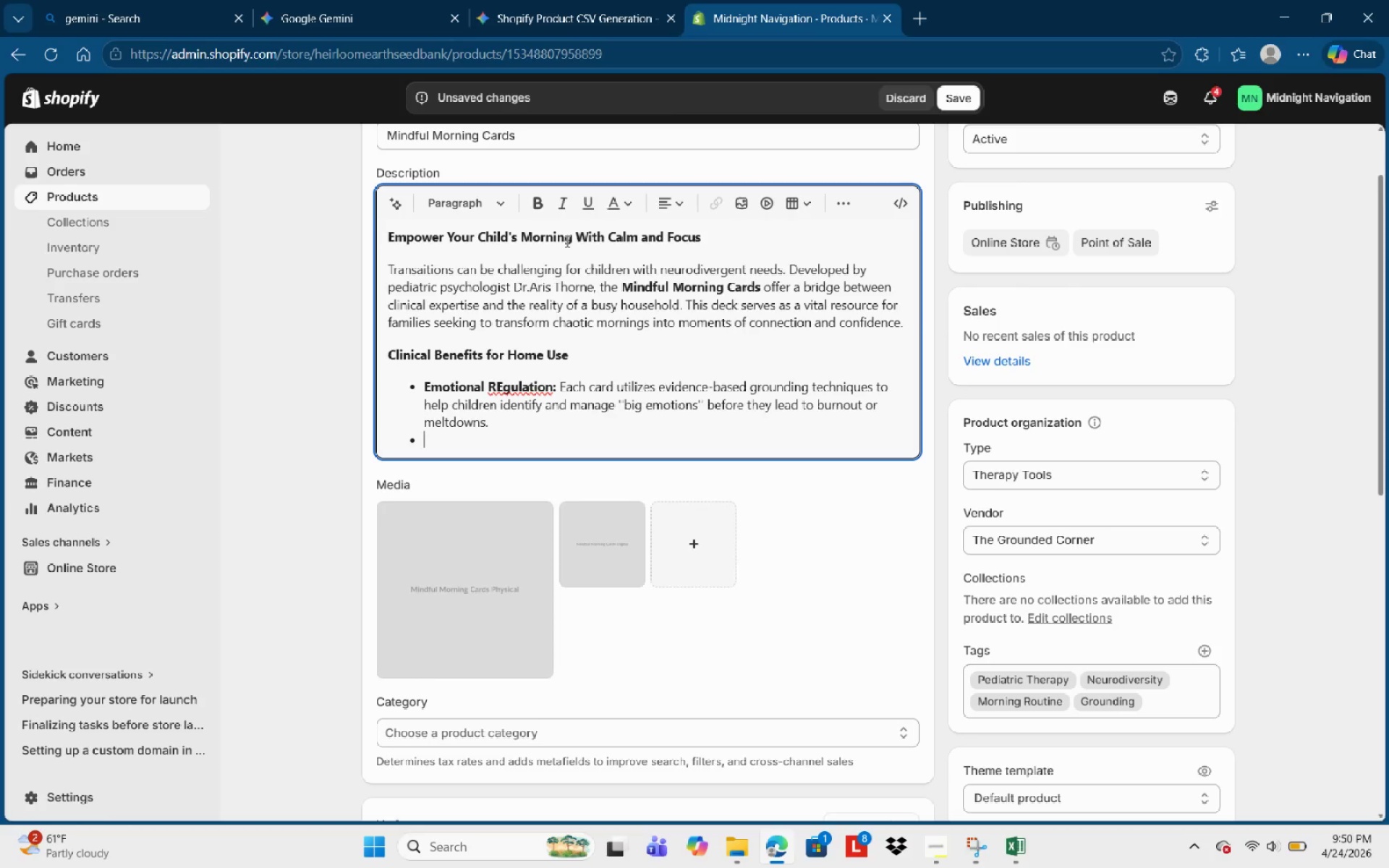 
type(Sensory Processing:)
 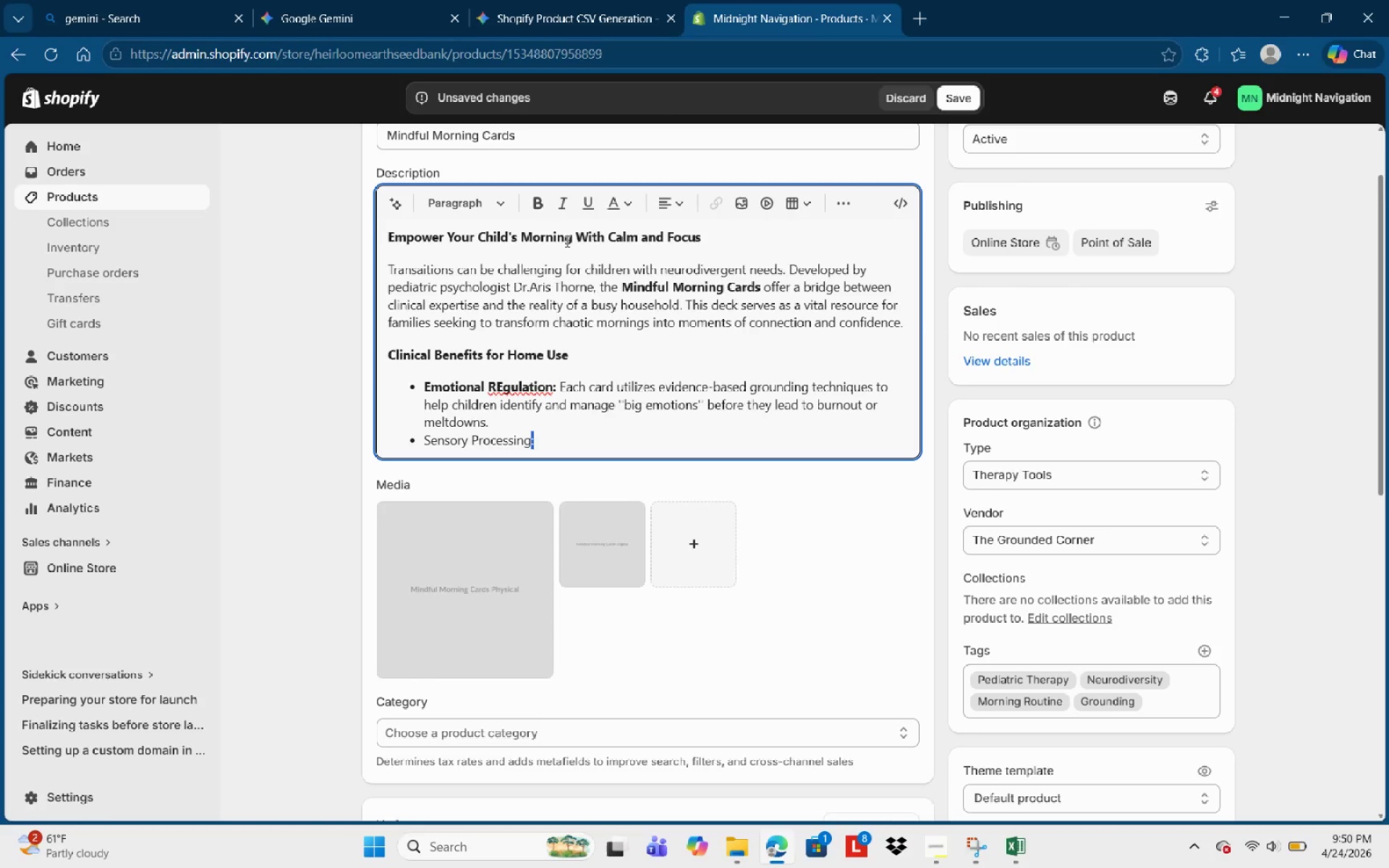 
key(Control+Shift+ArrowLeft)
 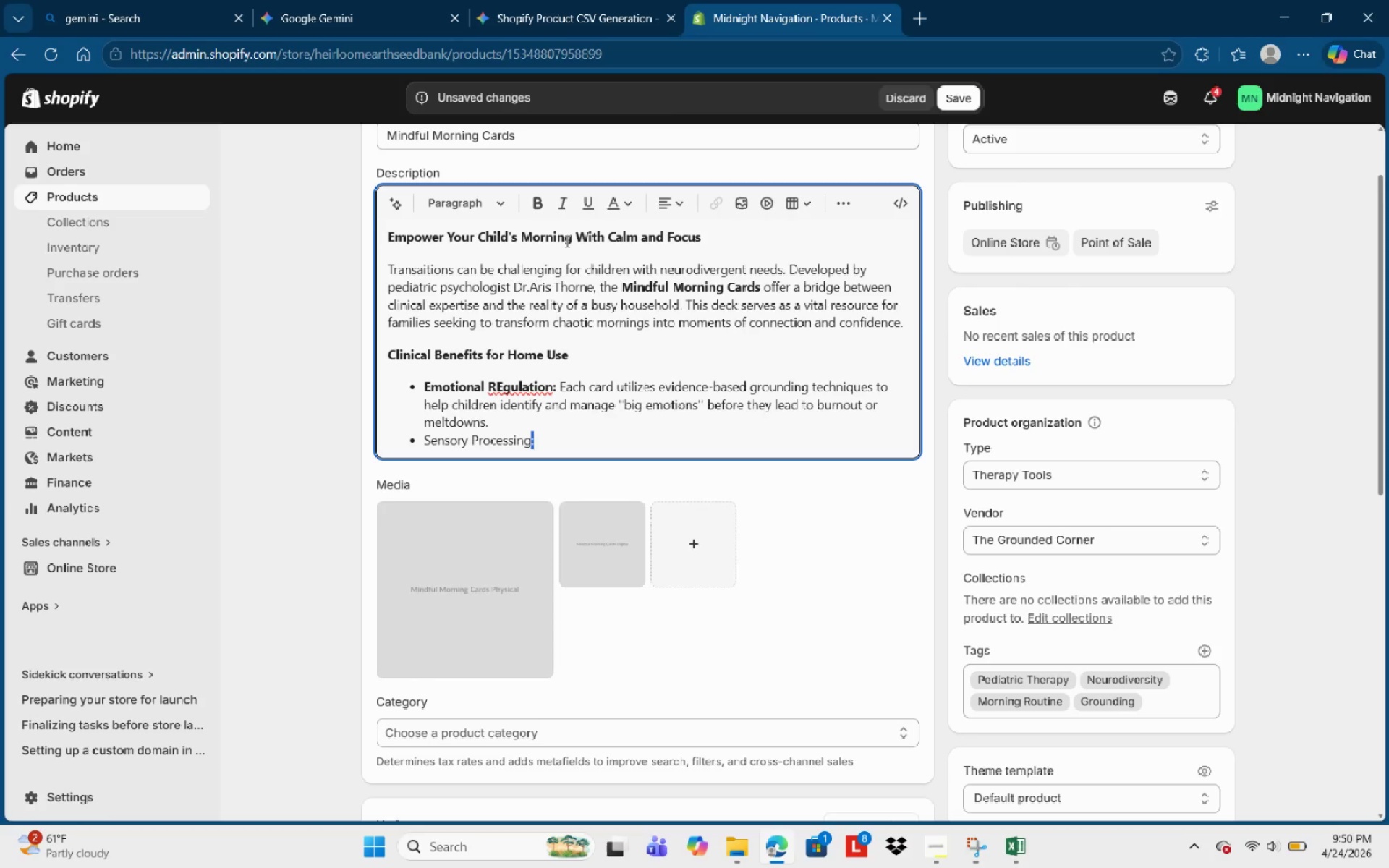 
key(Control+Shift+ArrowLeft)
 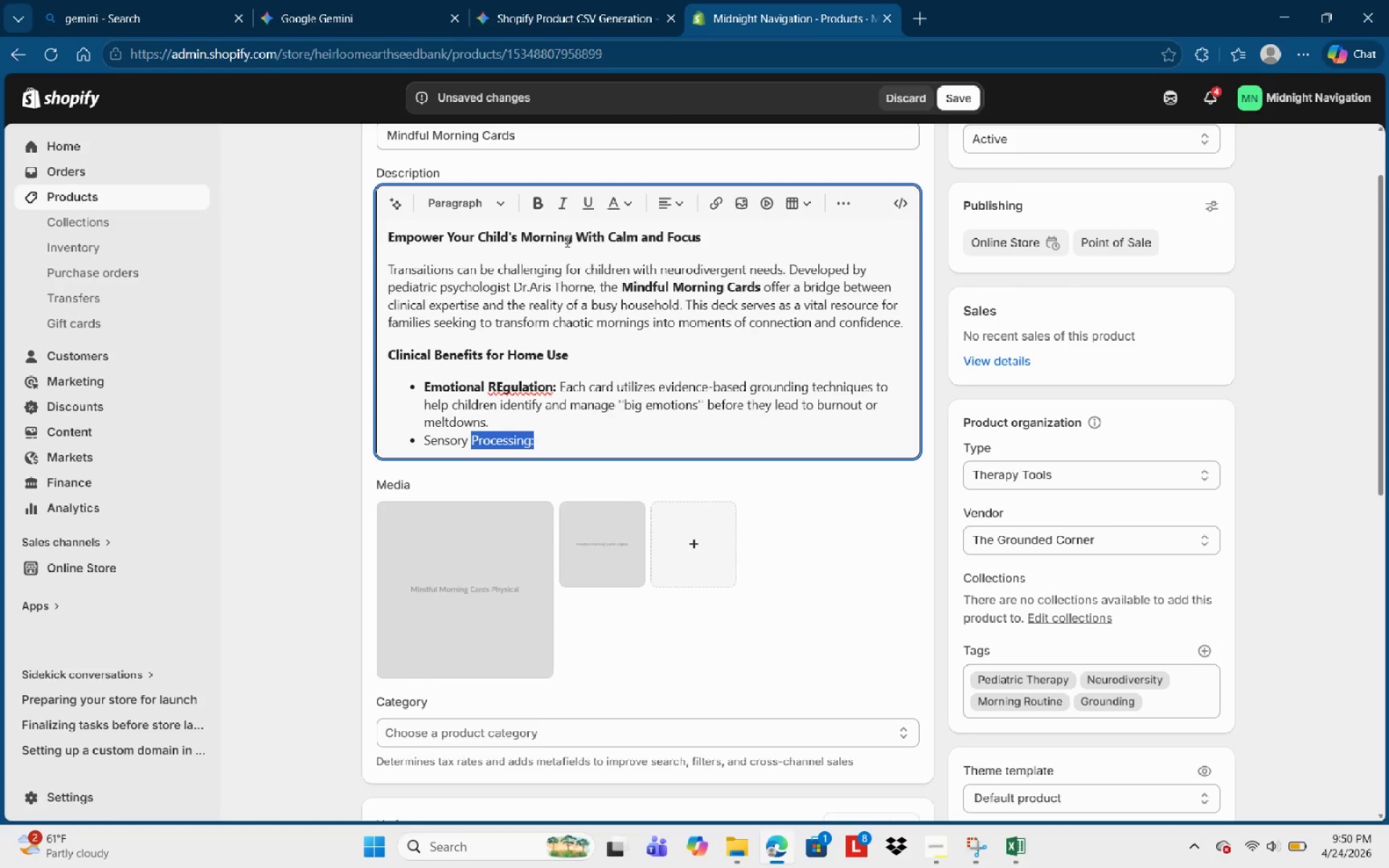 
key(Control+Shift+ArrowLeft)
 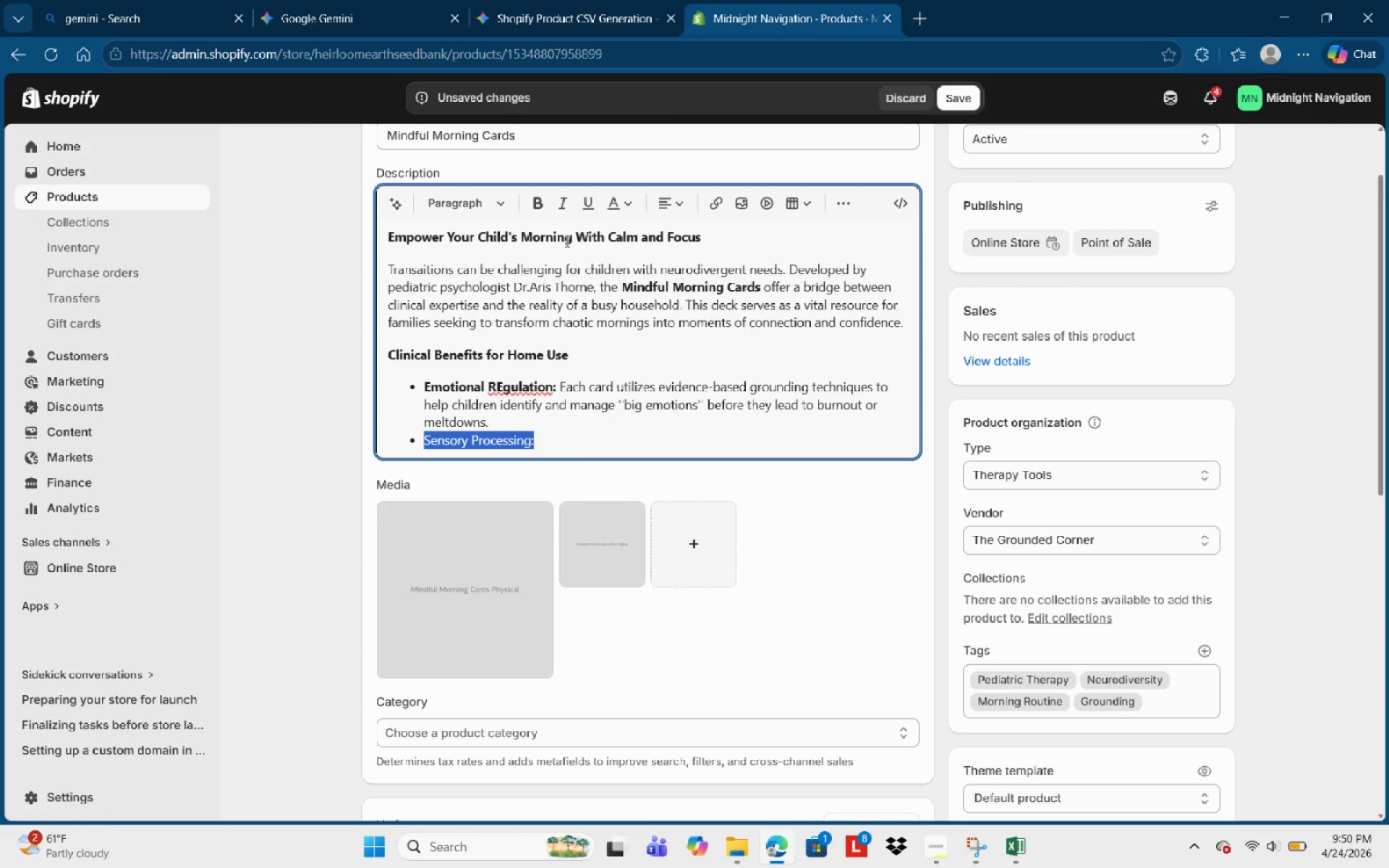 
key(Control+B)
 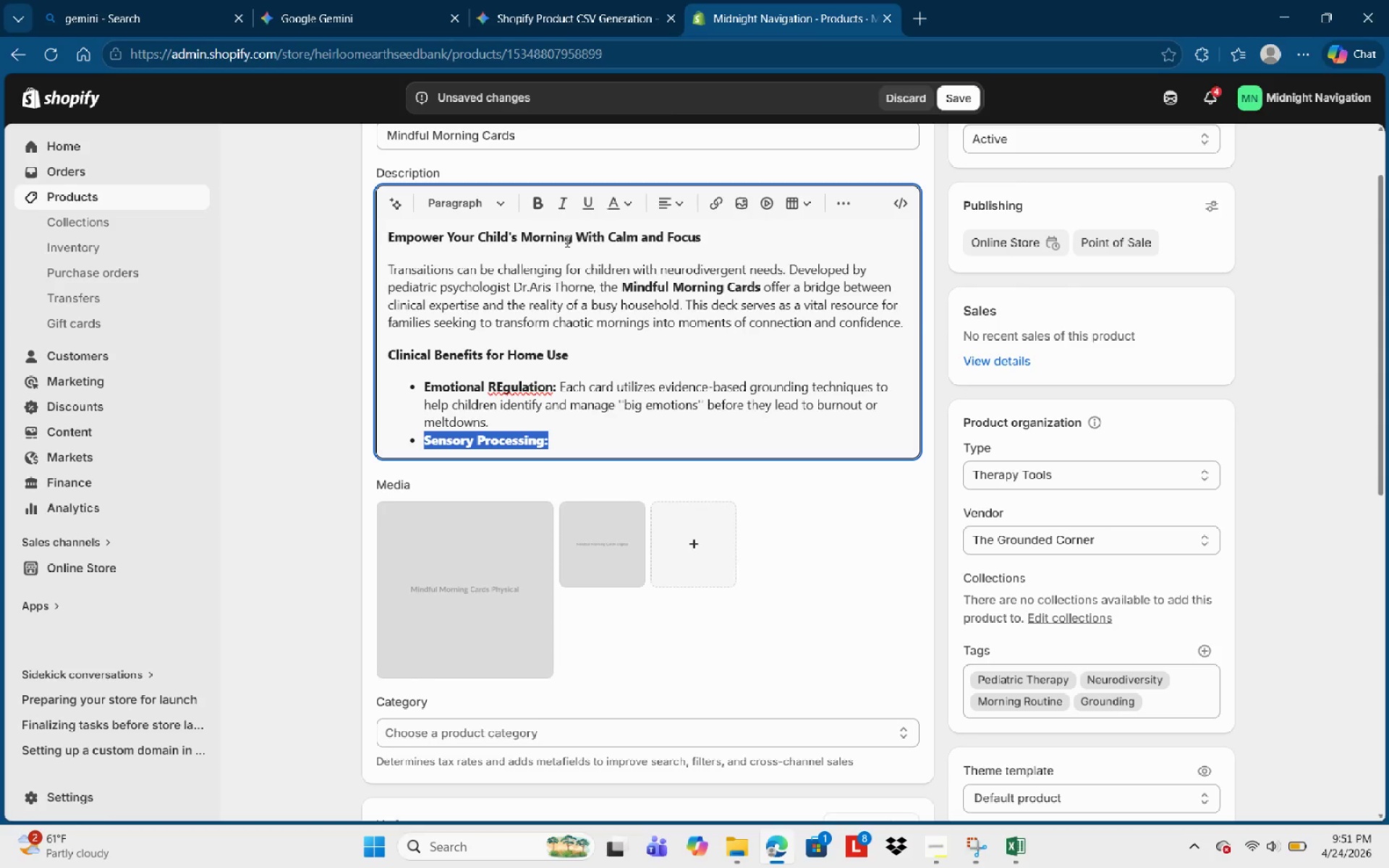 
wait(48.5)
 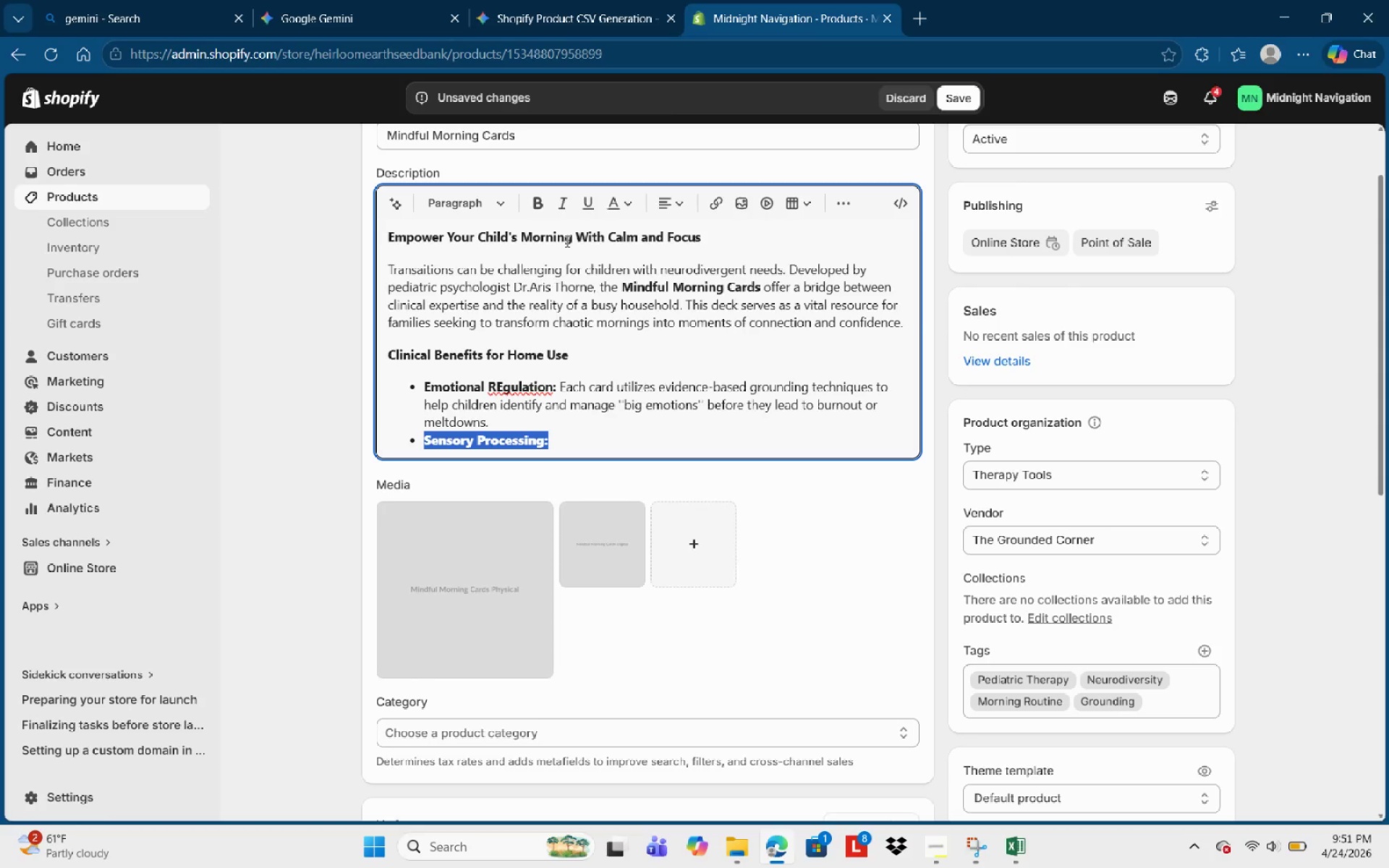 
key(Control+ControlLeft)
 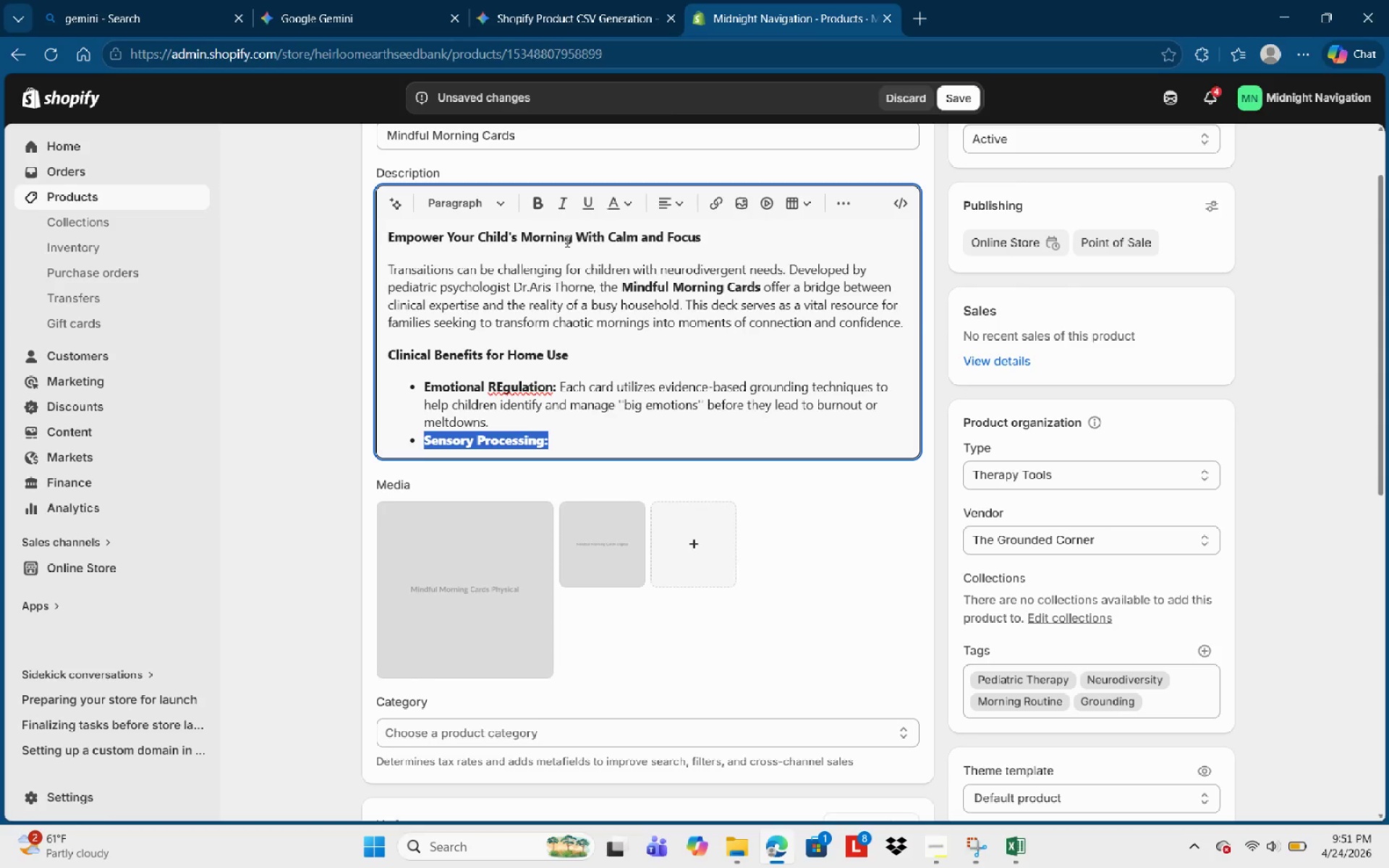 
key(Control+ArrowRight)
 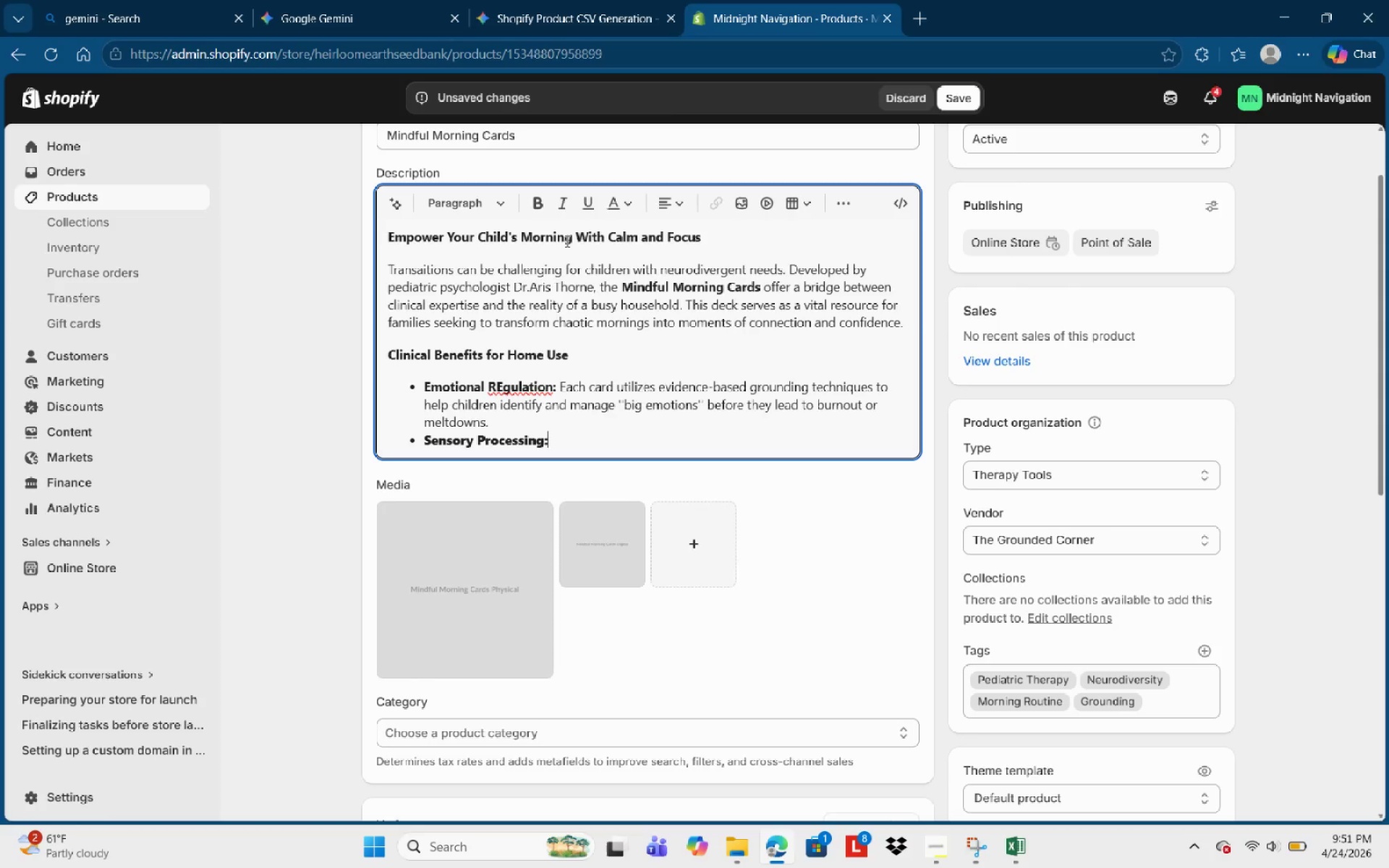 
key(Space)
 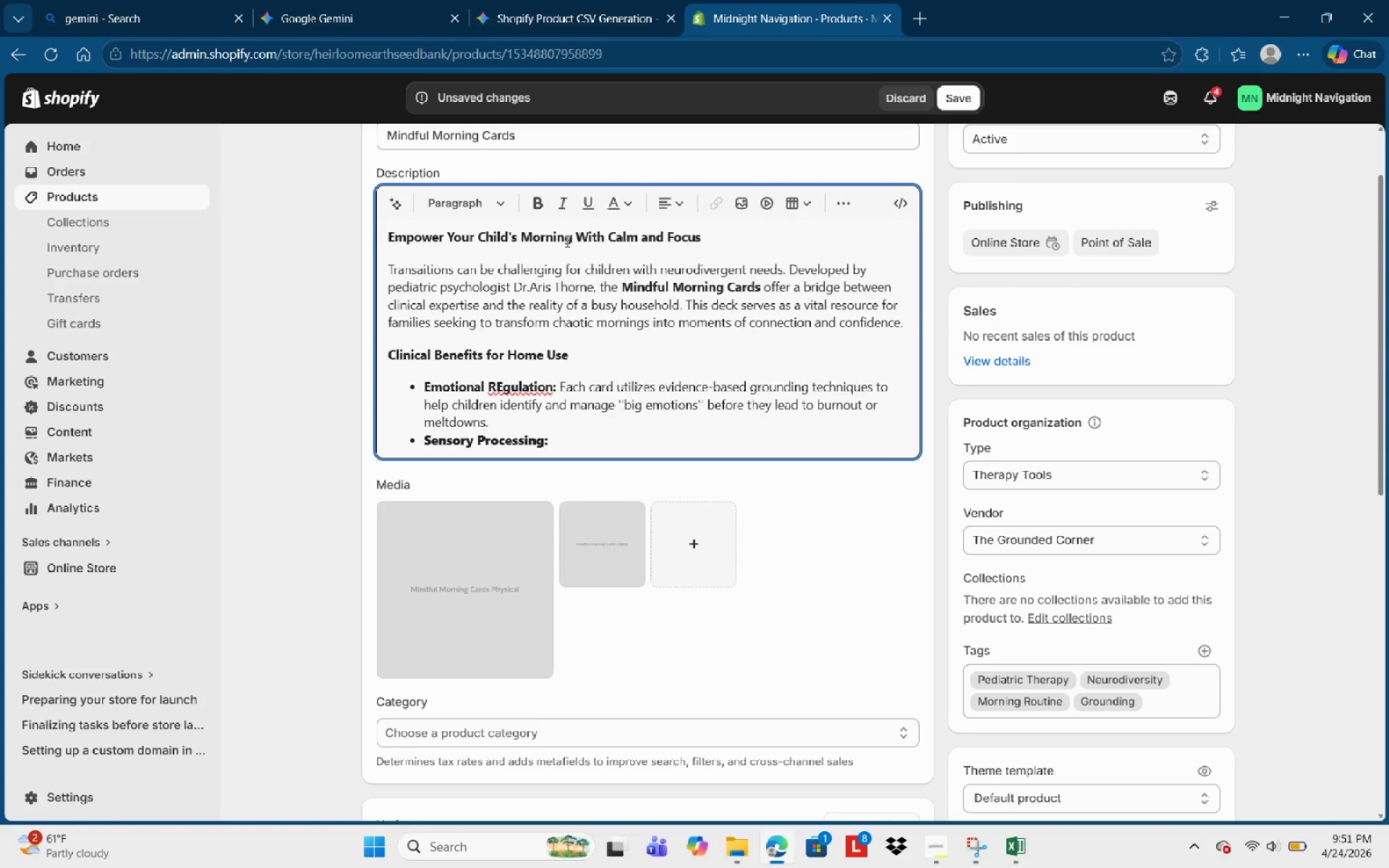 
key(Control+B)
 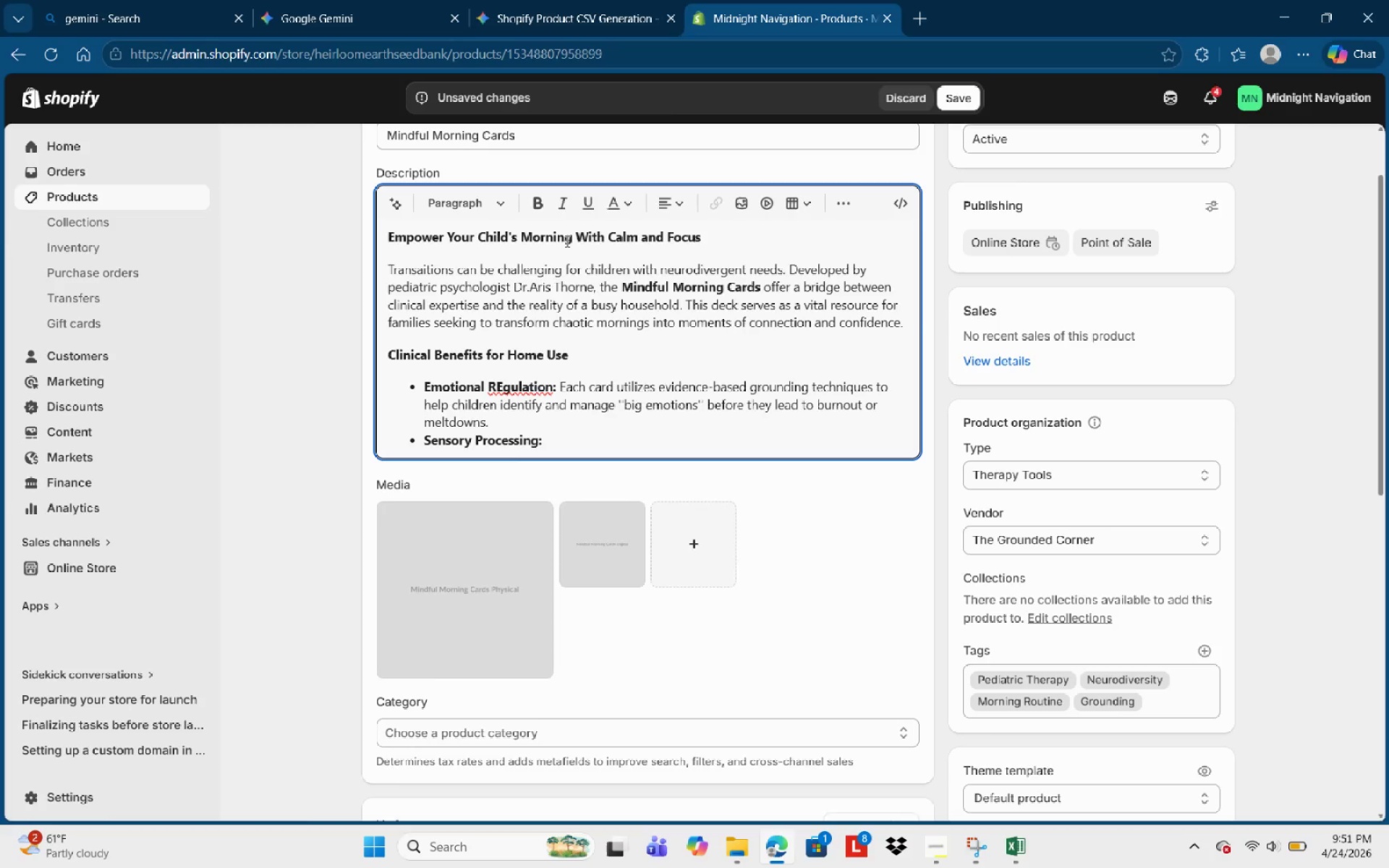 
type(Specifically designed prompts provide tart)
key(Backspace)
type(geted sensort)
key(Backspace)
type(y input, helping)
 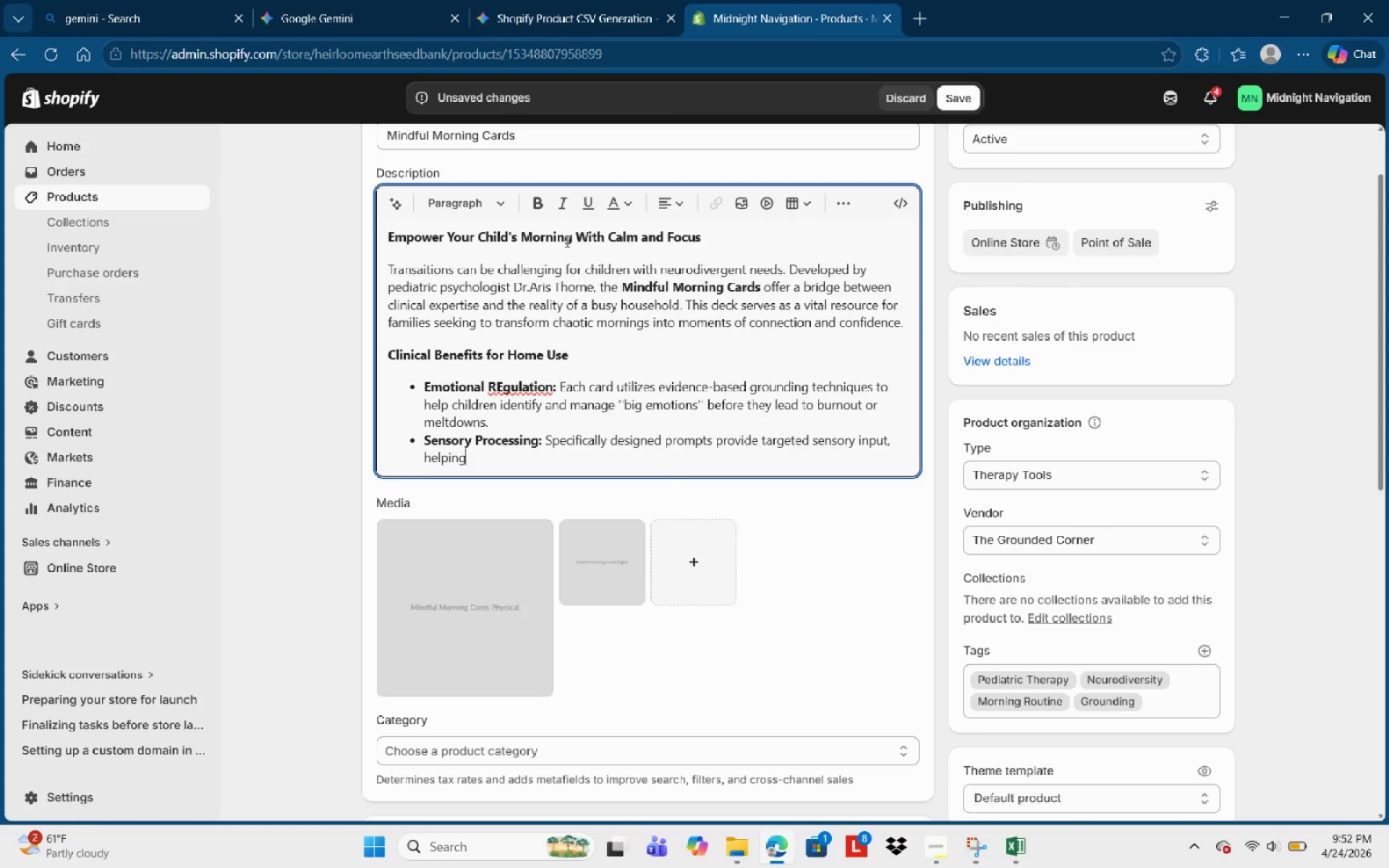 
wait(8.19)
 